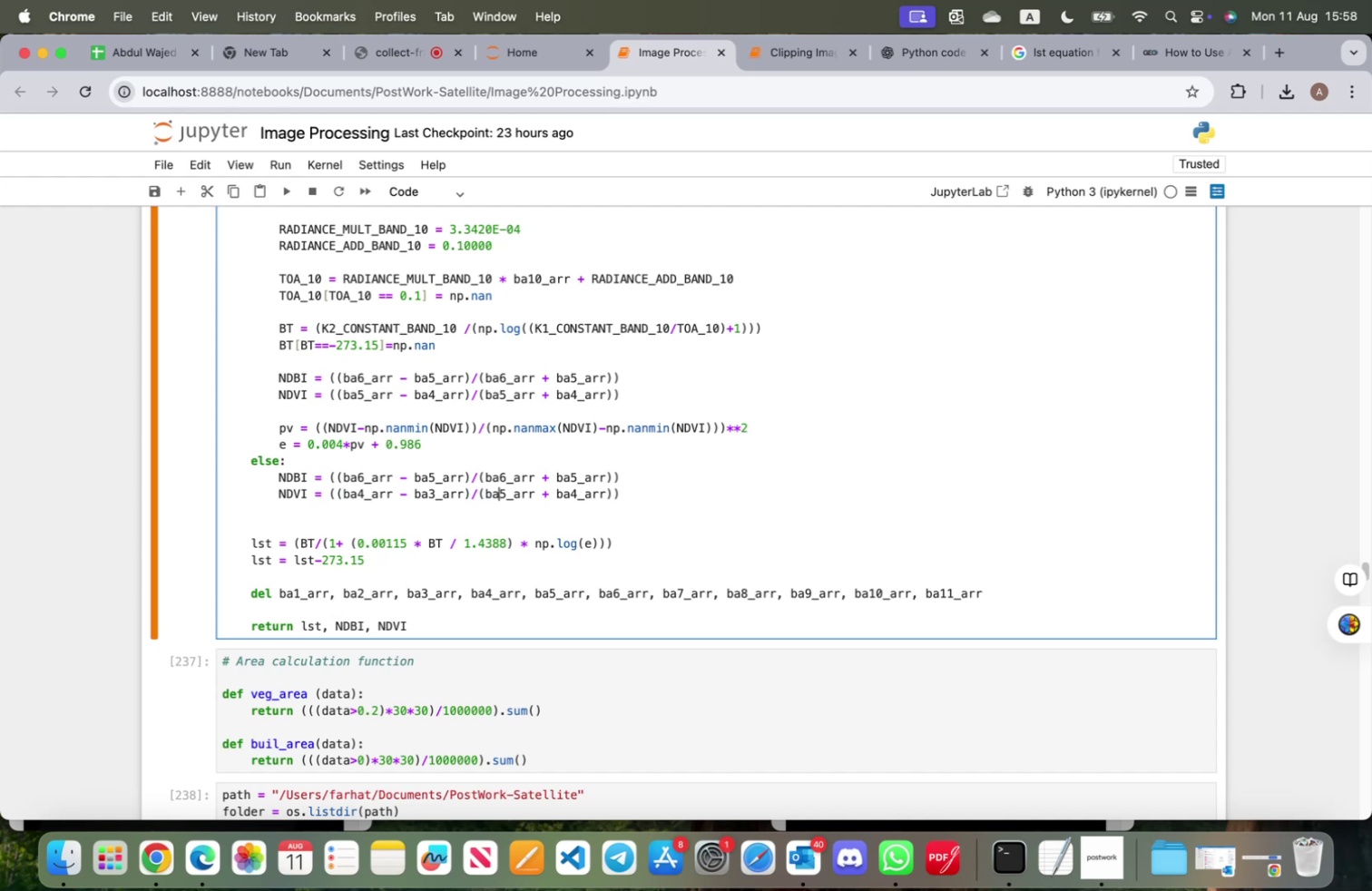 
key(Backspace)
 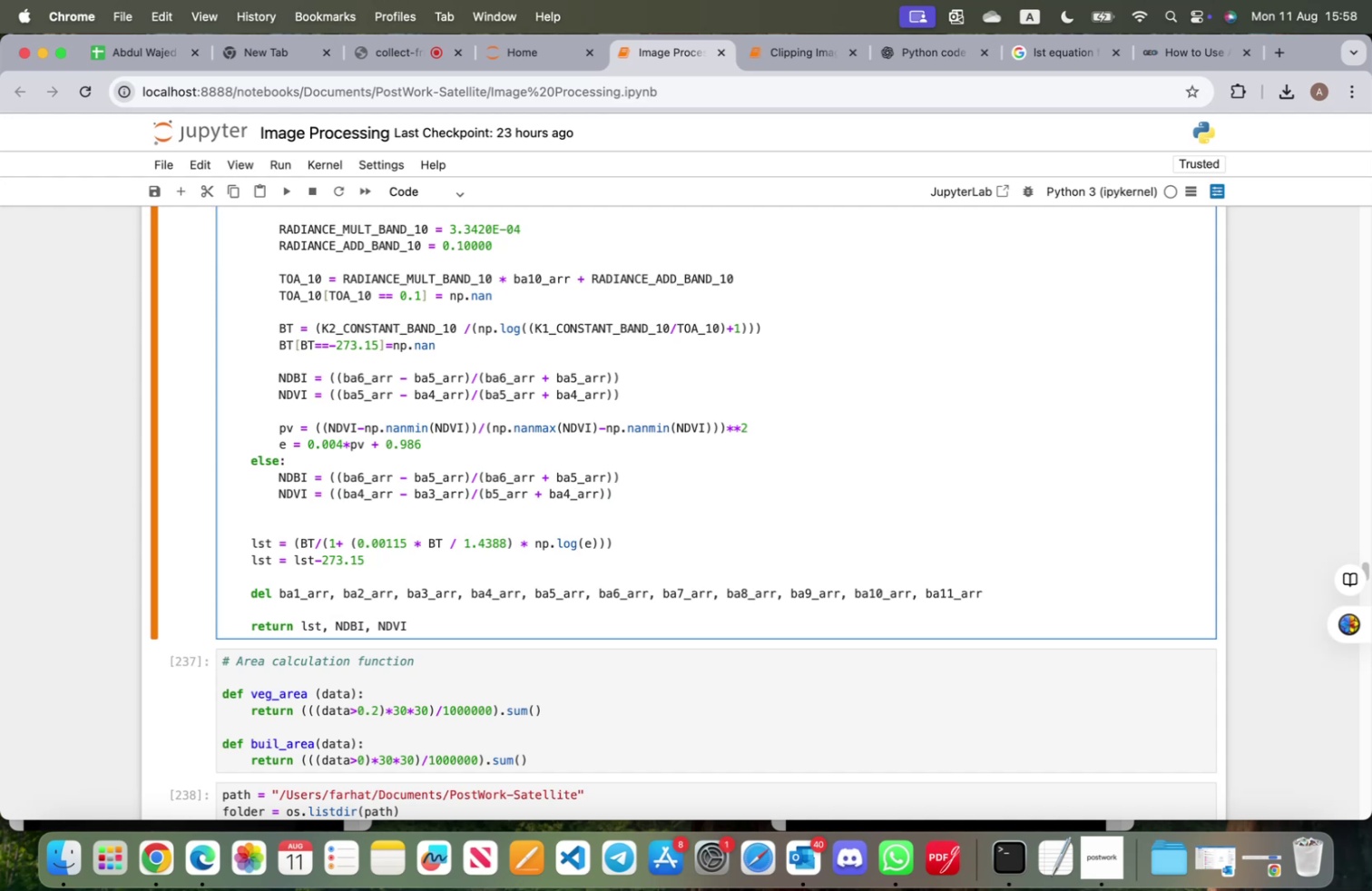 
key(A)
 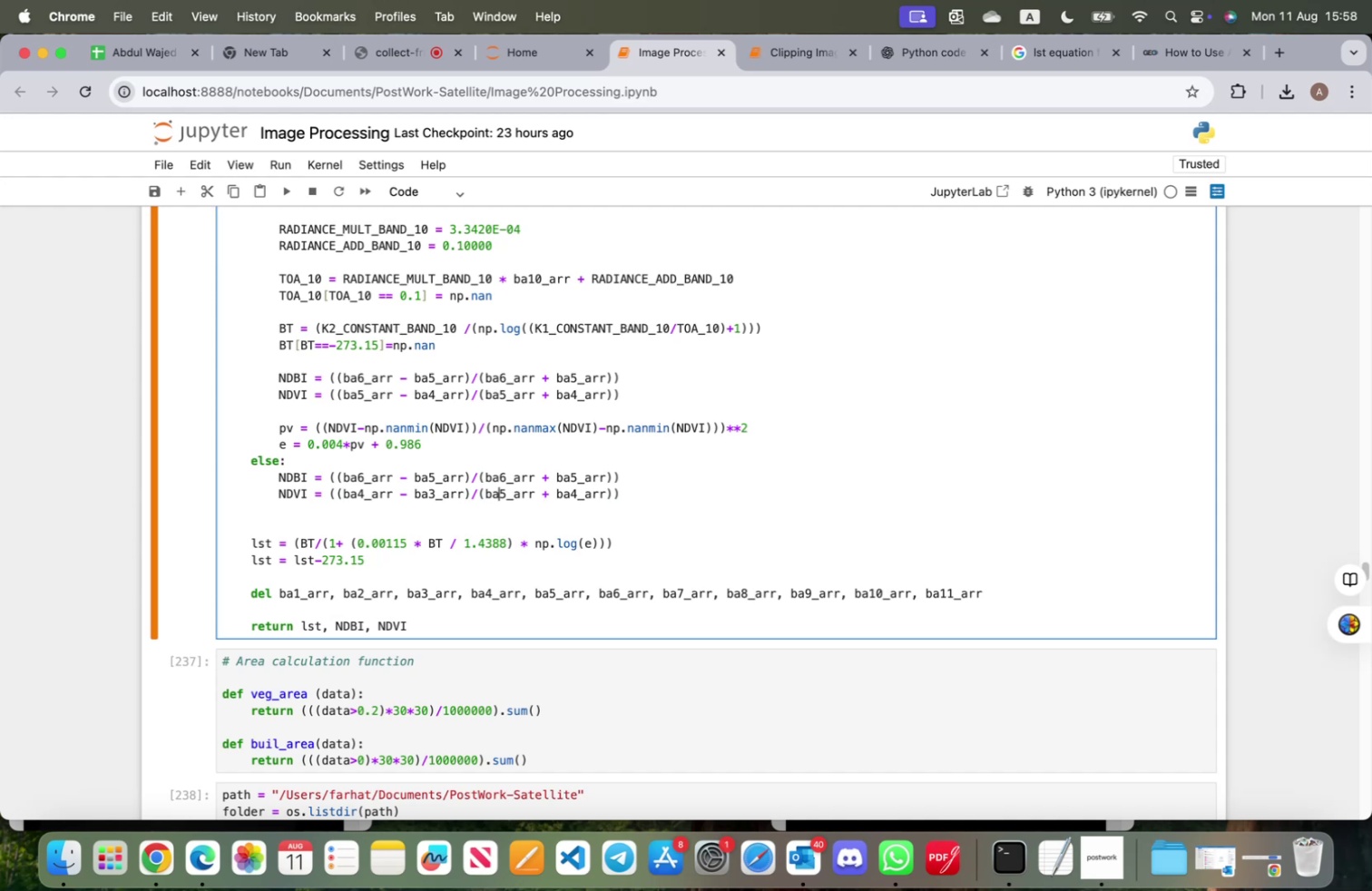 
key(ArrowRight)
 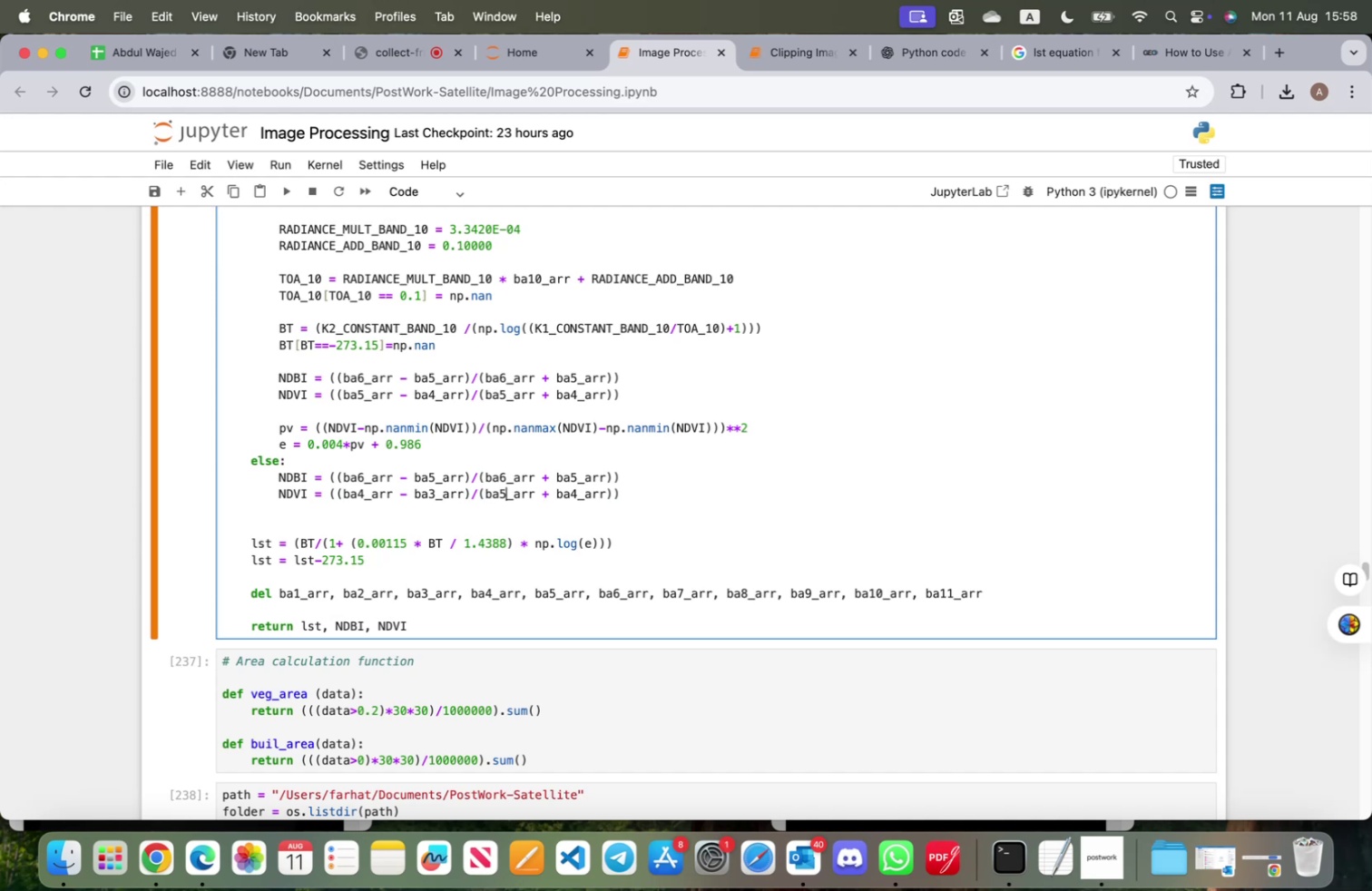 
key(Backspace)
 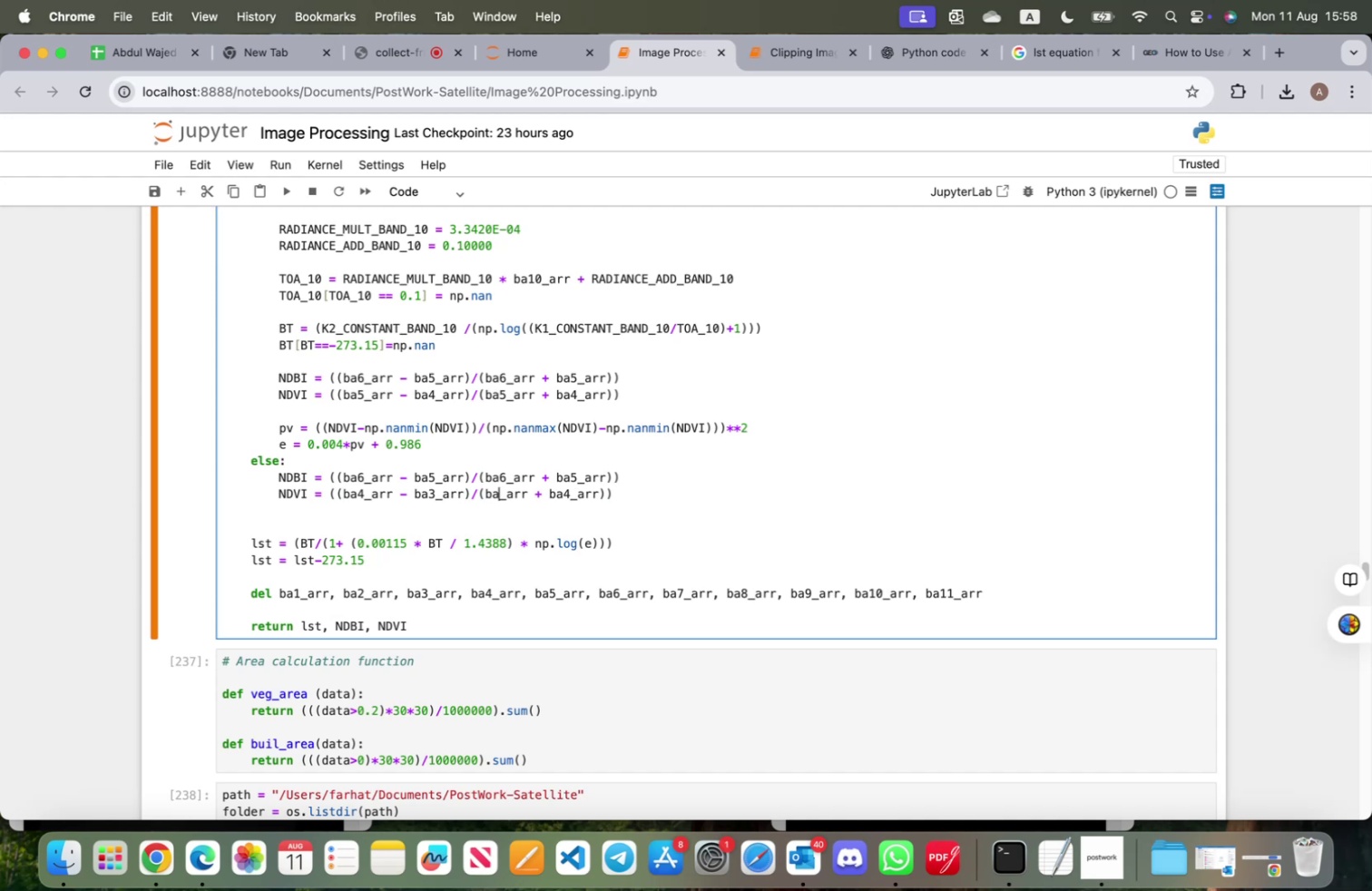 
key(4)
 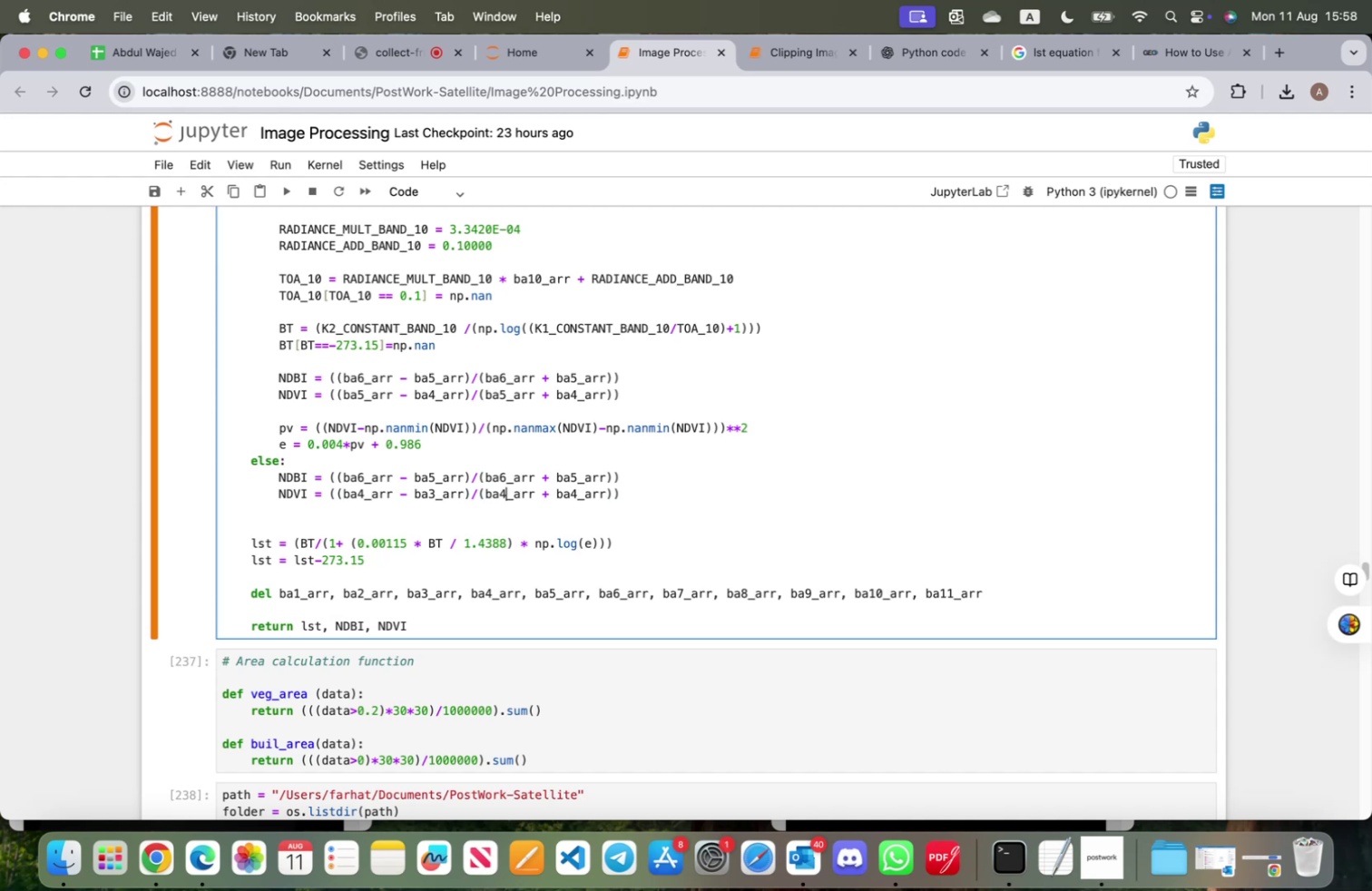 
key(ArrowRight)
 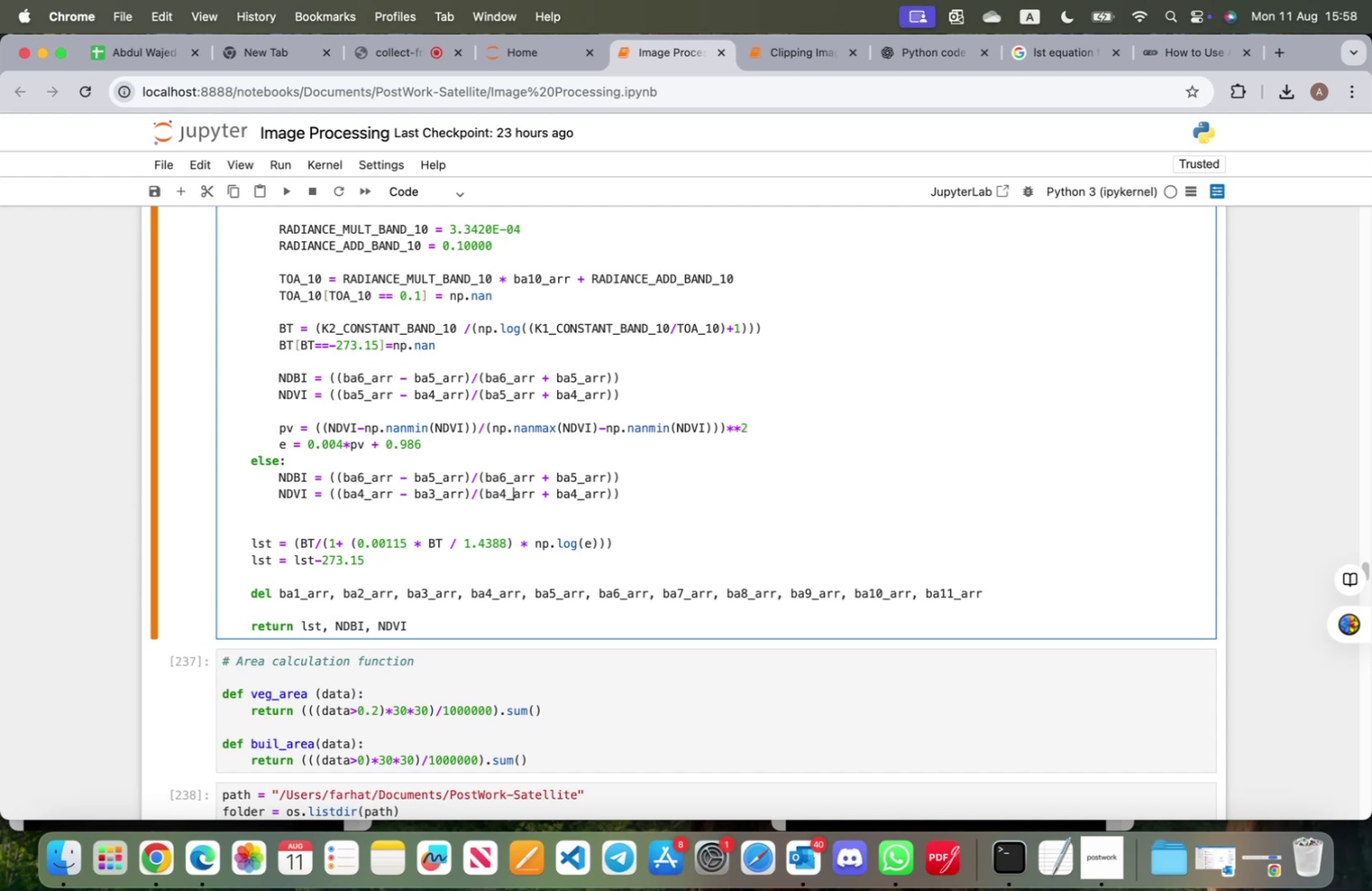 
hold_key(key=ArrowRight, duration=1.03)
 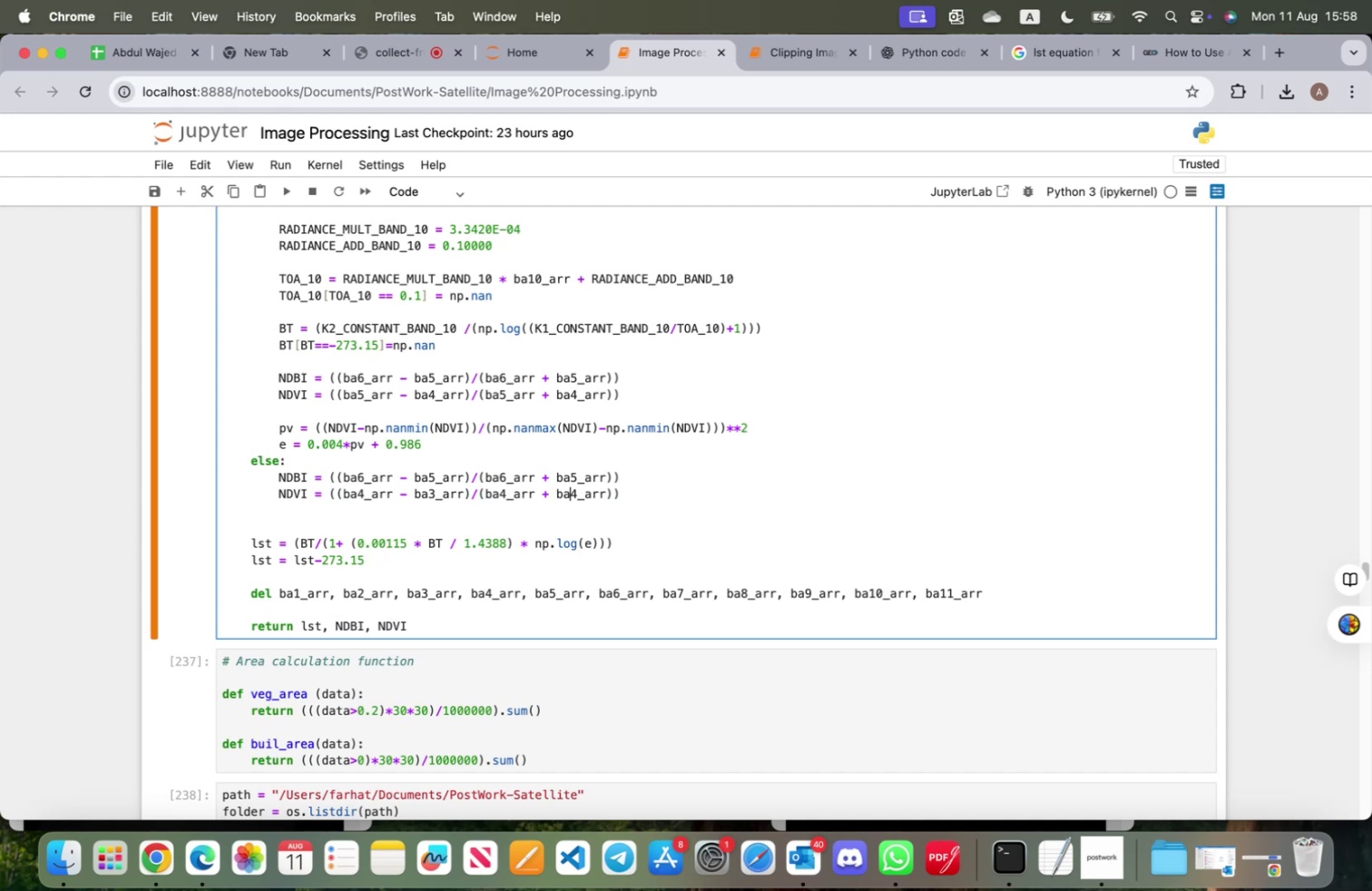 
key(ArrowRight)
 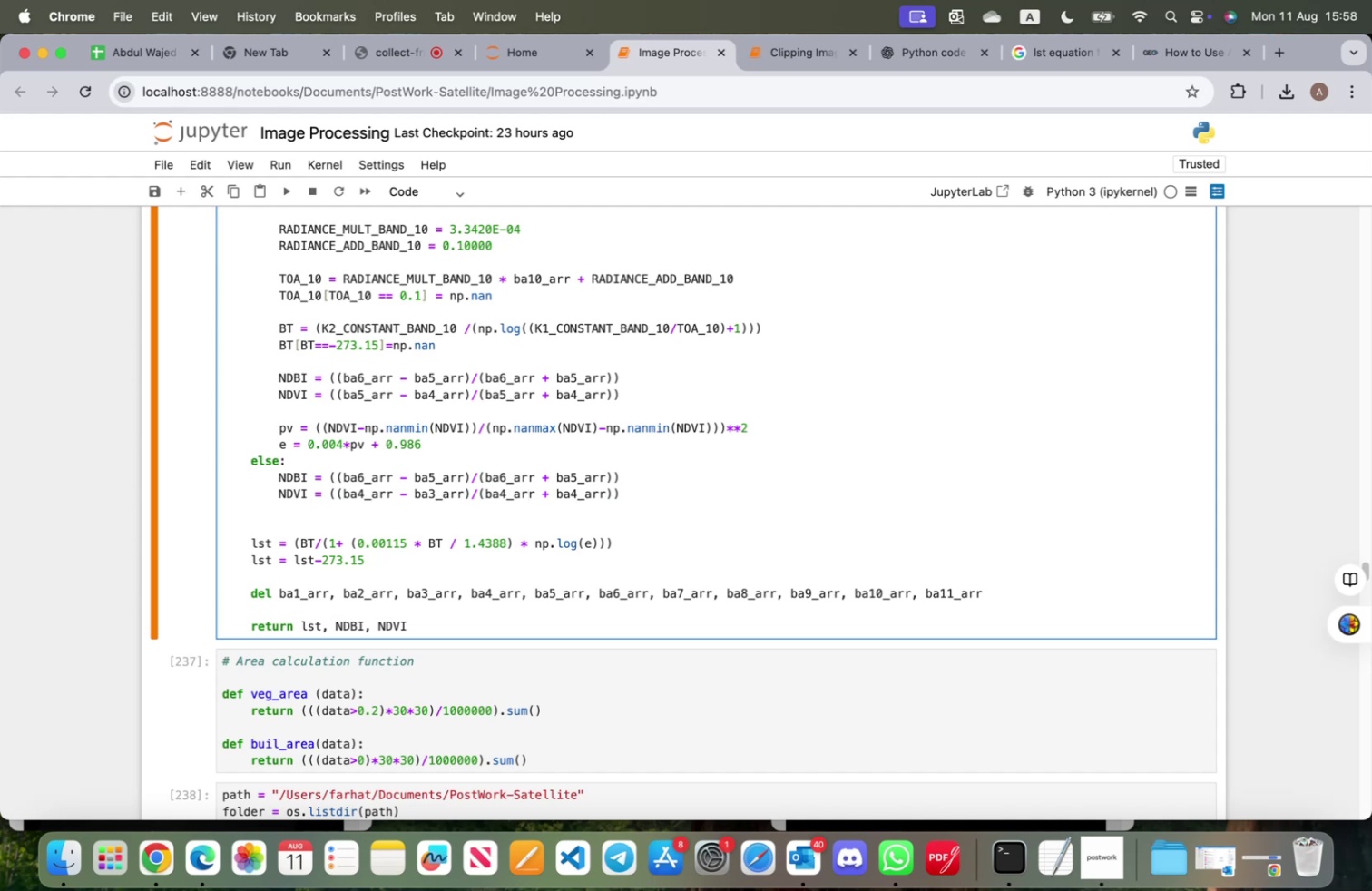 
key(Backspace)
 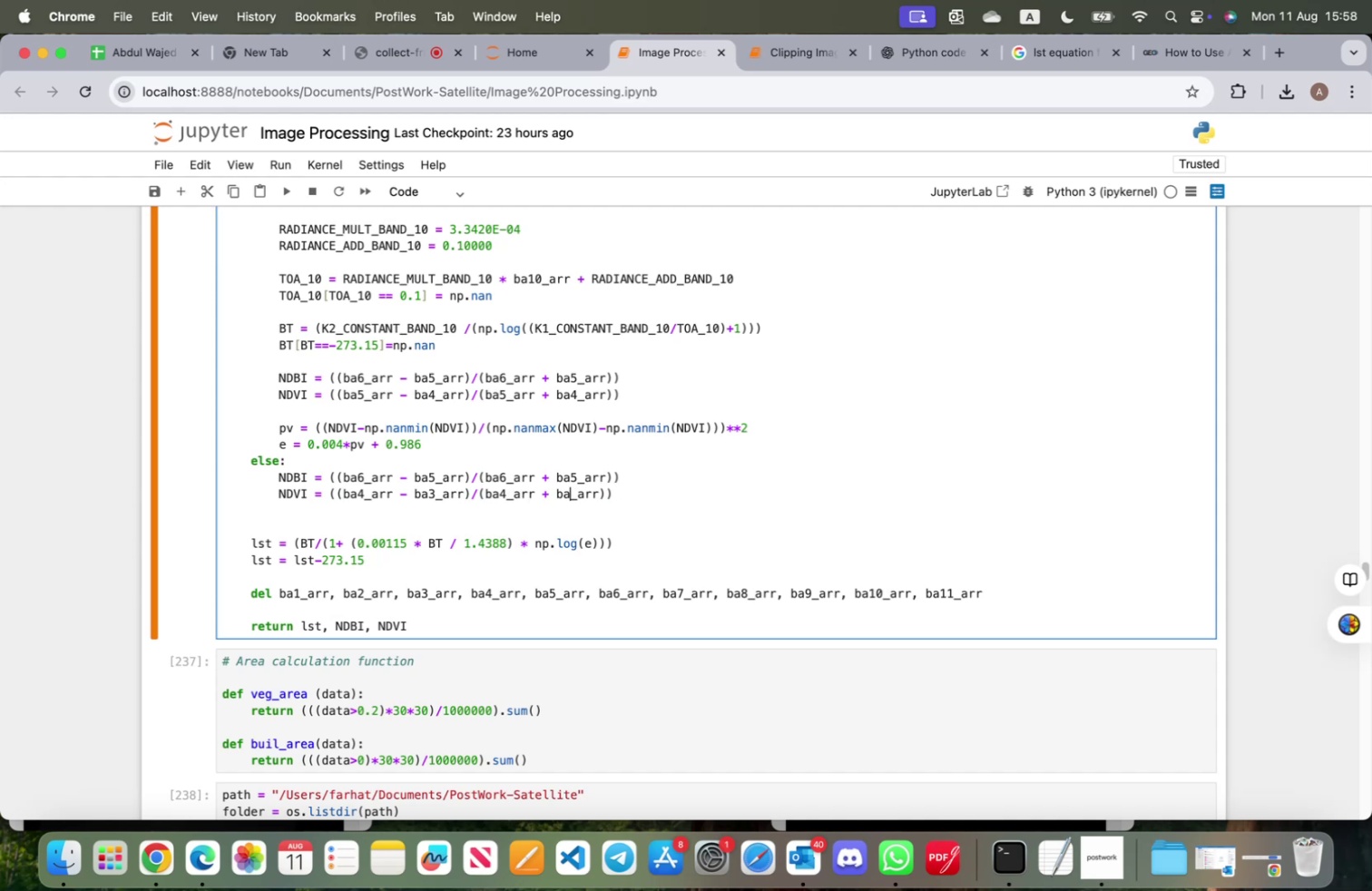 
key(3)
 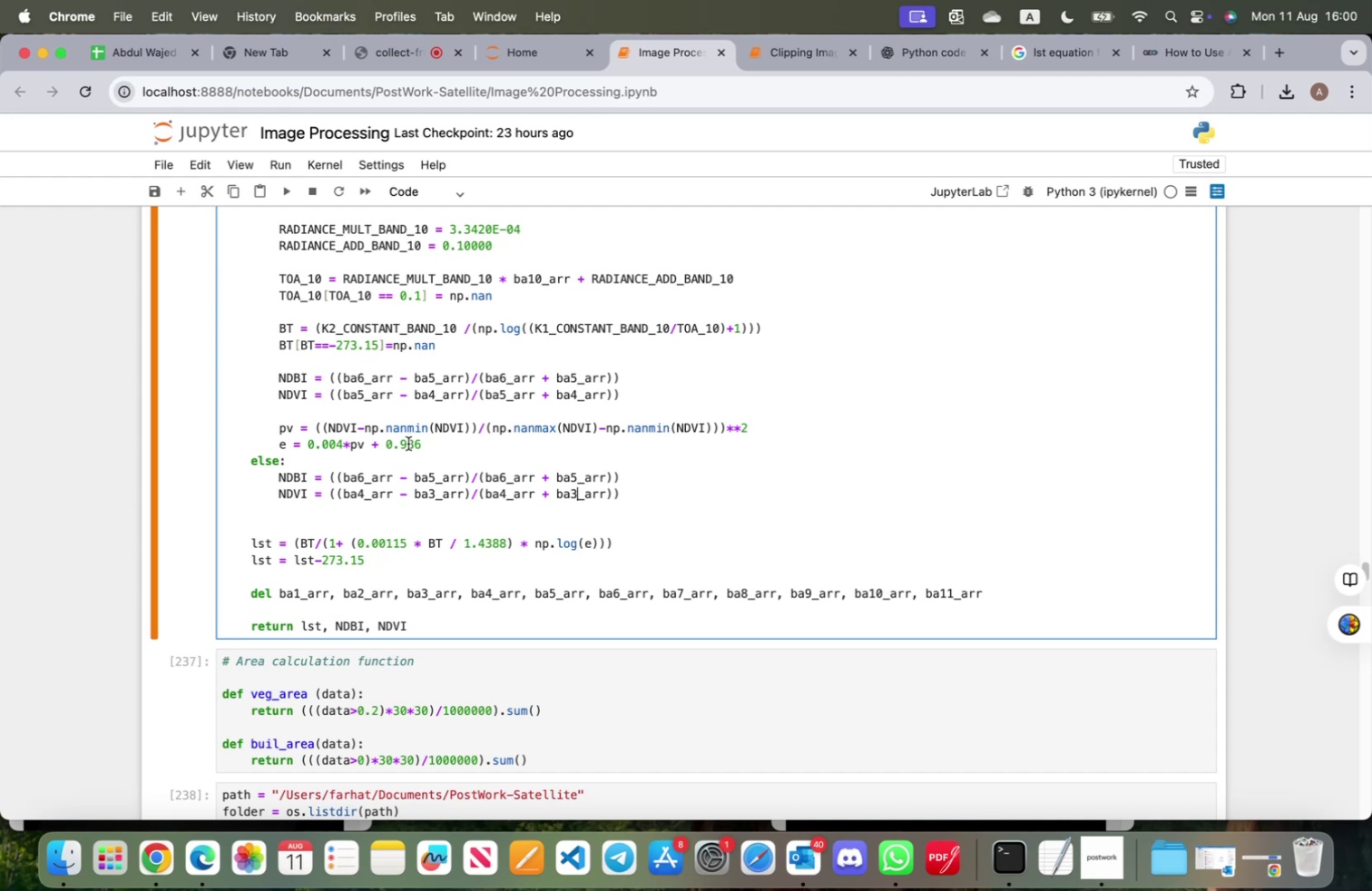 
wait(109.56)
 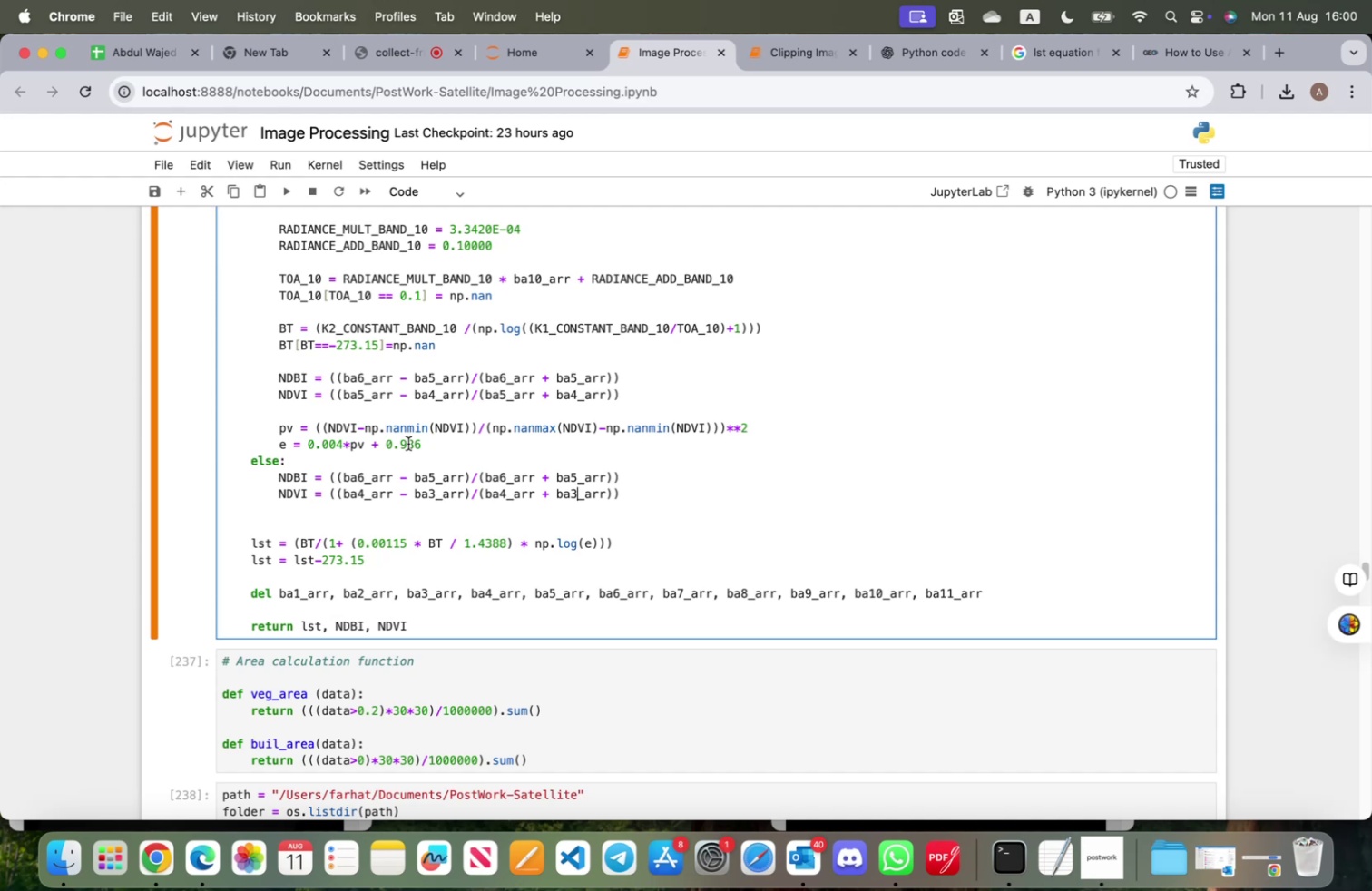 
left_click([364, 472])
 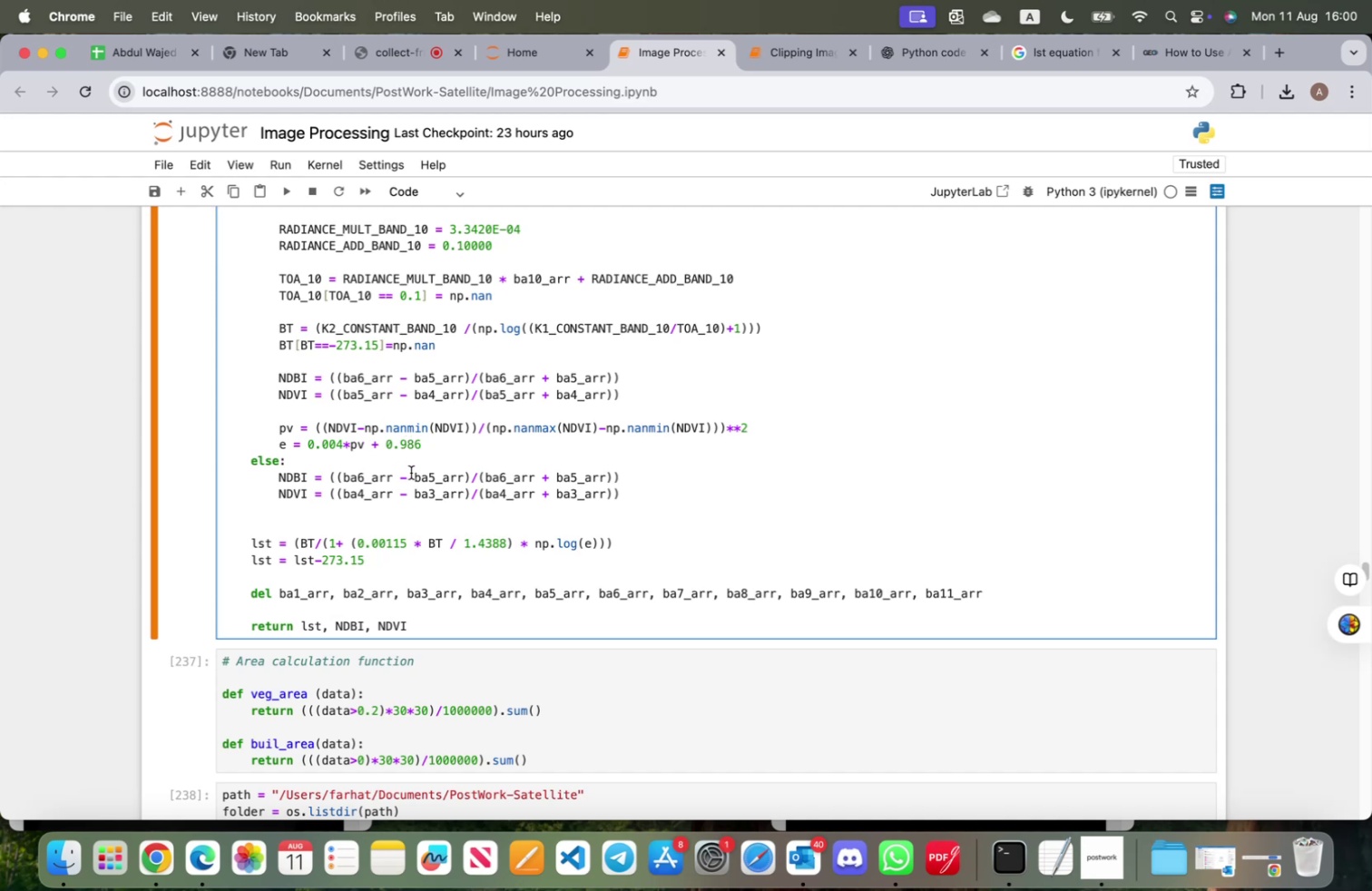 
key(Backspace)
 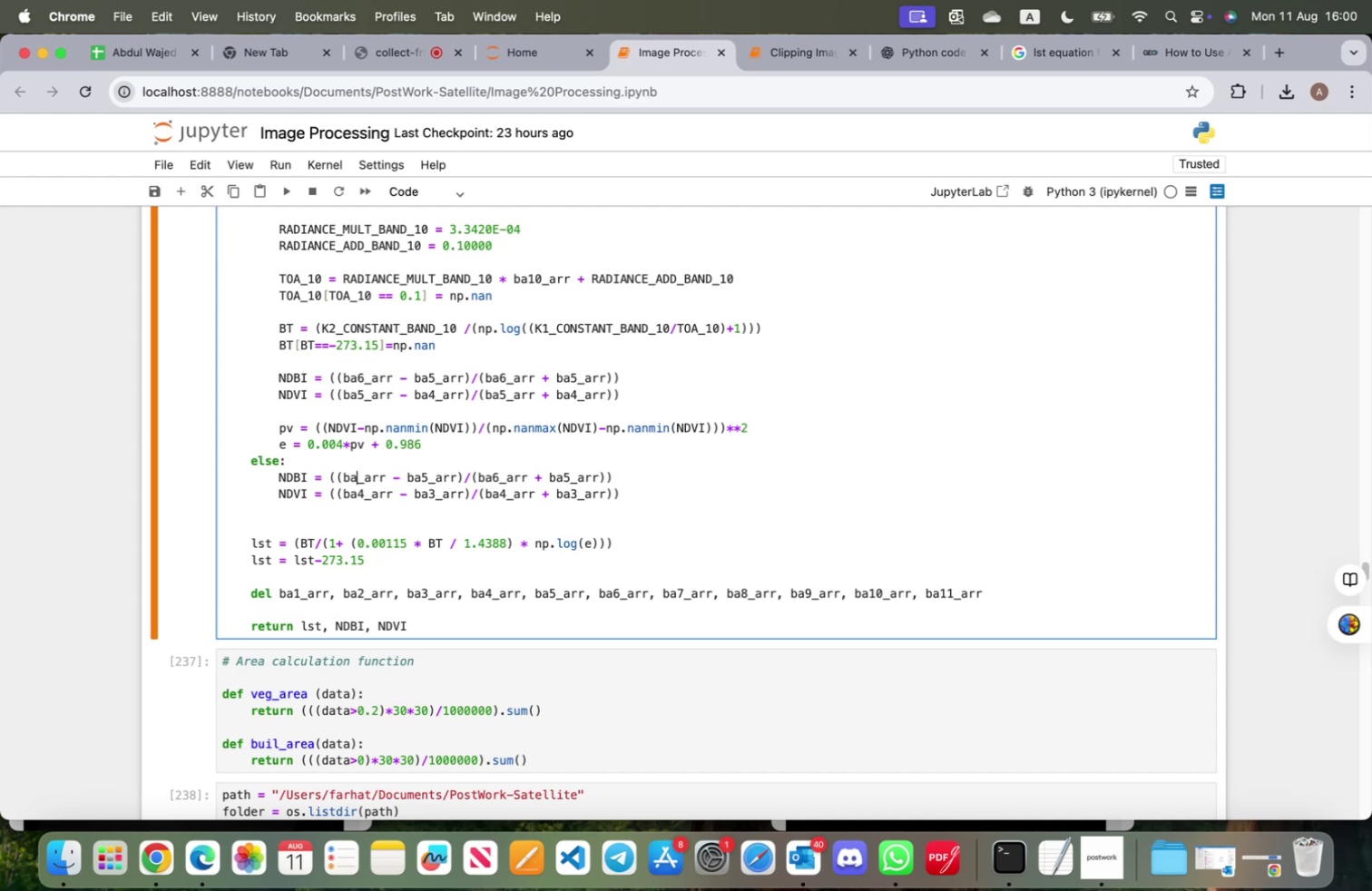 
key(5)
 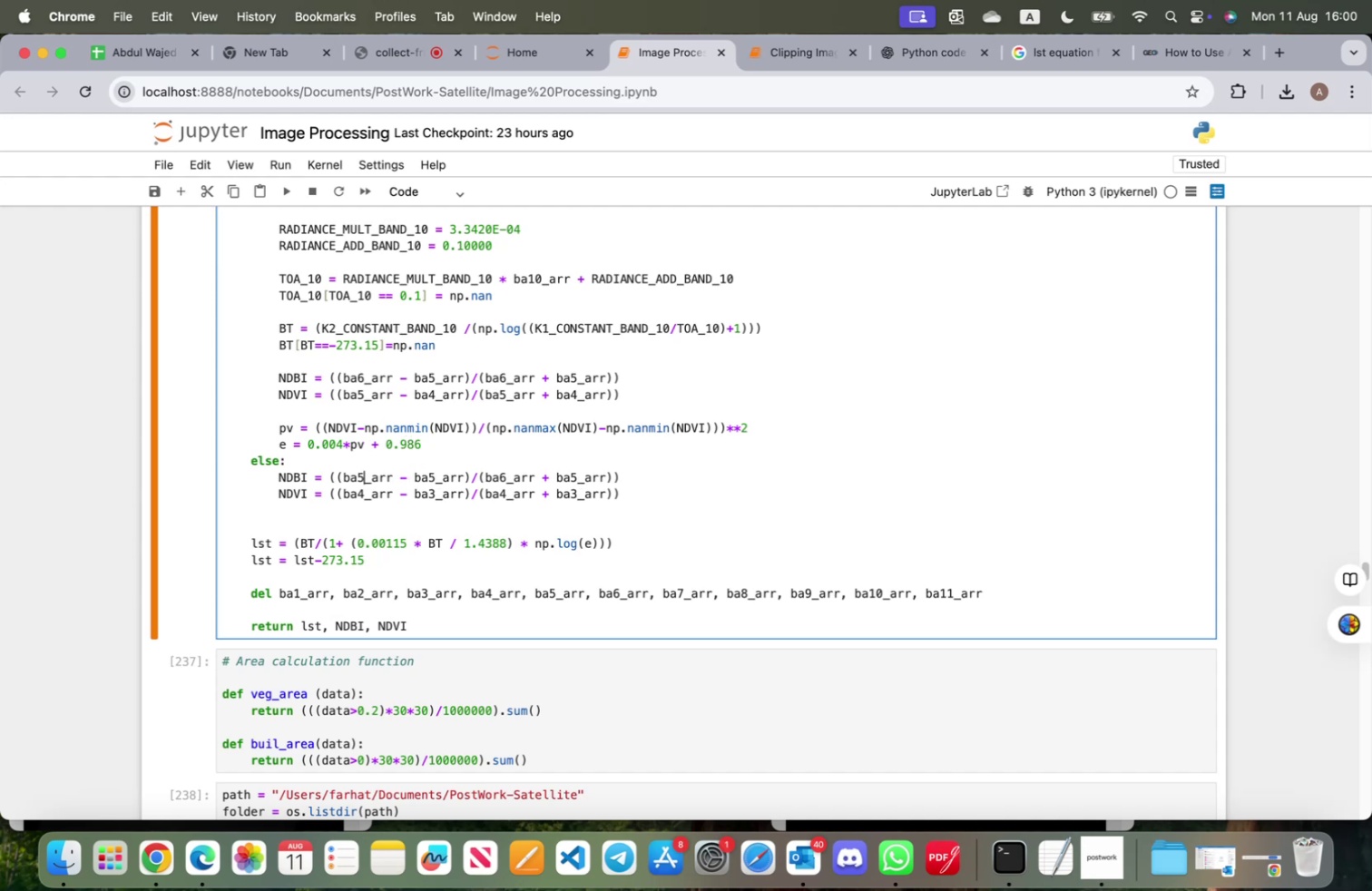 
hold_key(key=ArrowRight, duration=0.76)
 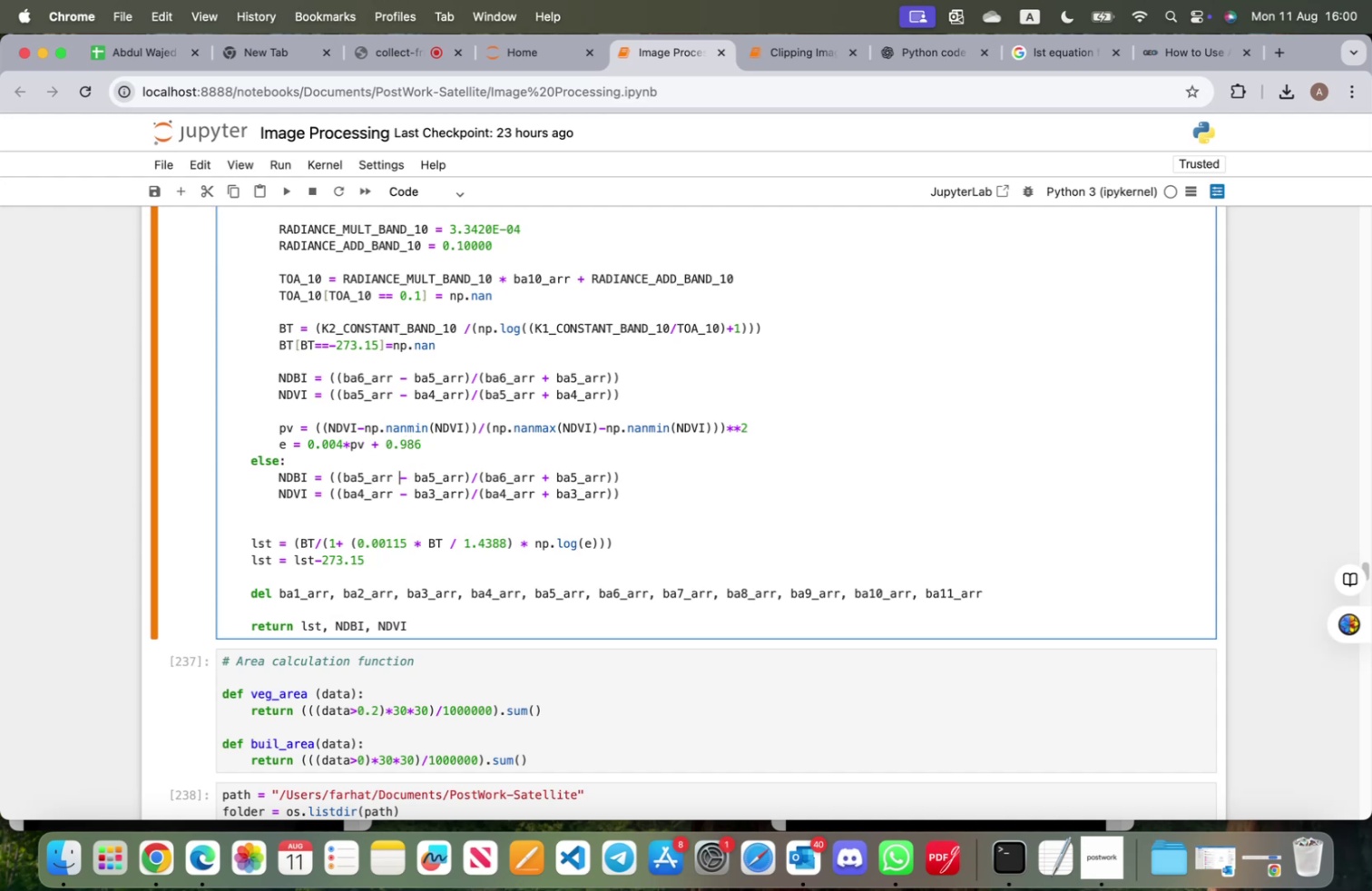 
hold_key(key=ArrowRight, duration=0.81)
 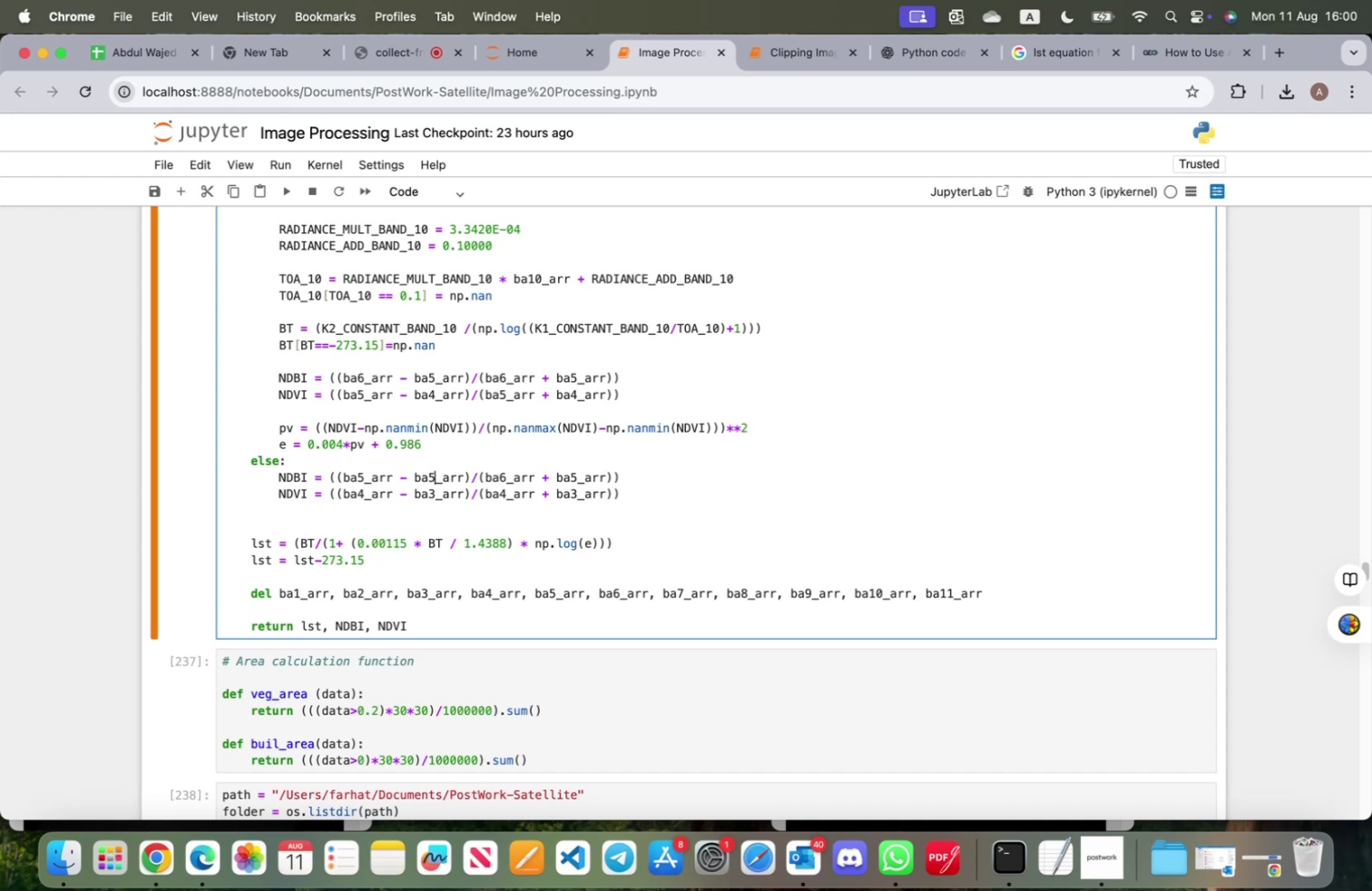 
key(ArrowLeft)
 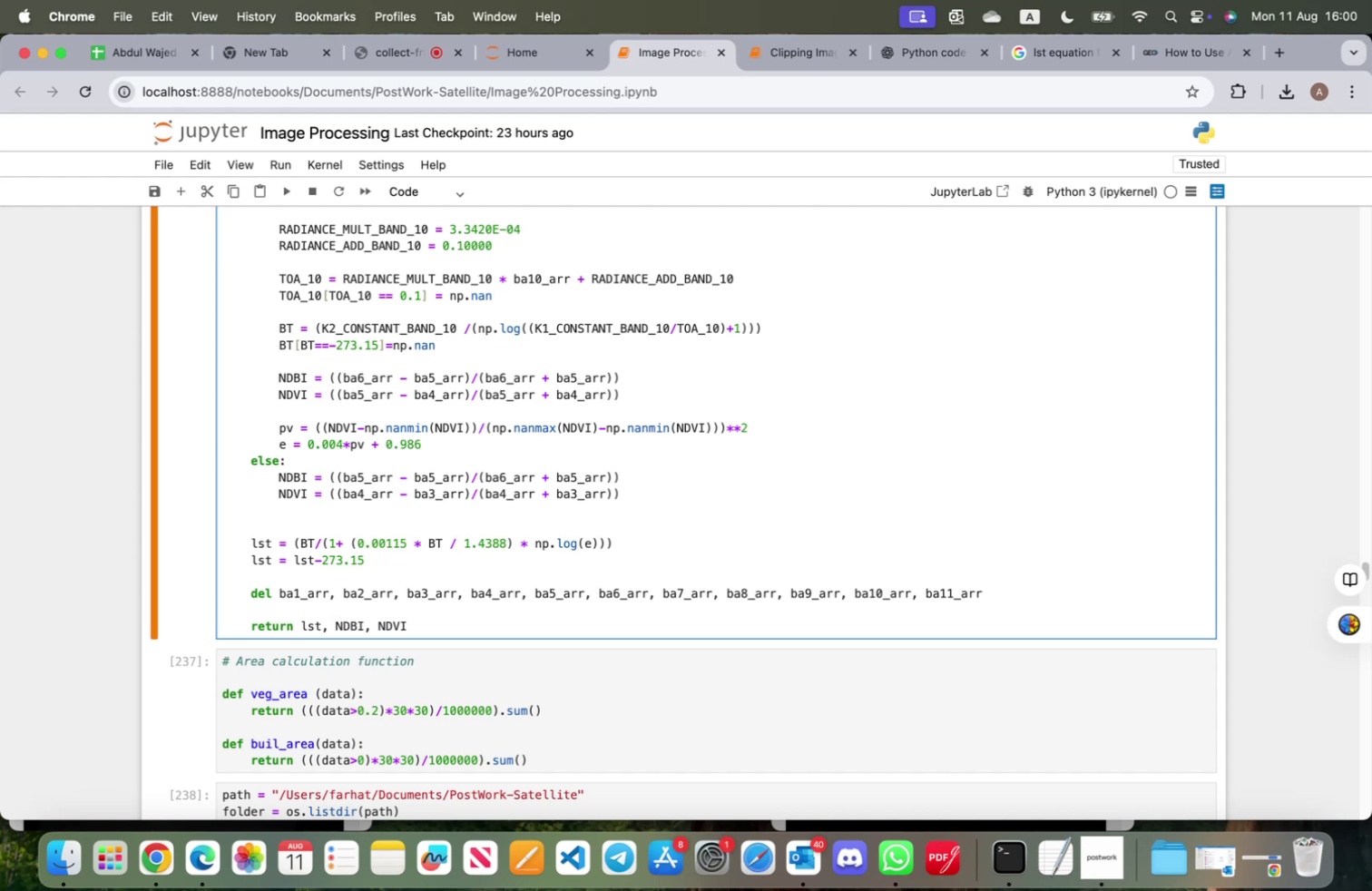 
key(ArrowRight)
 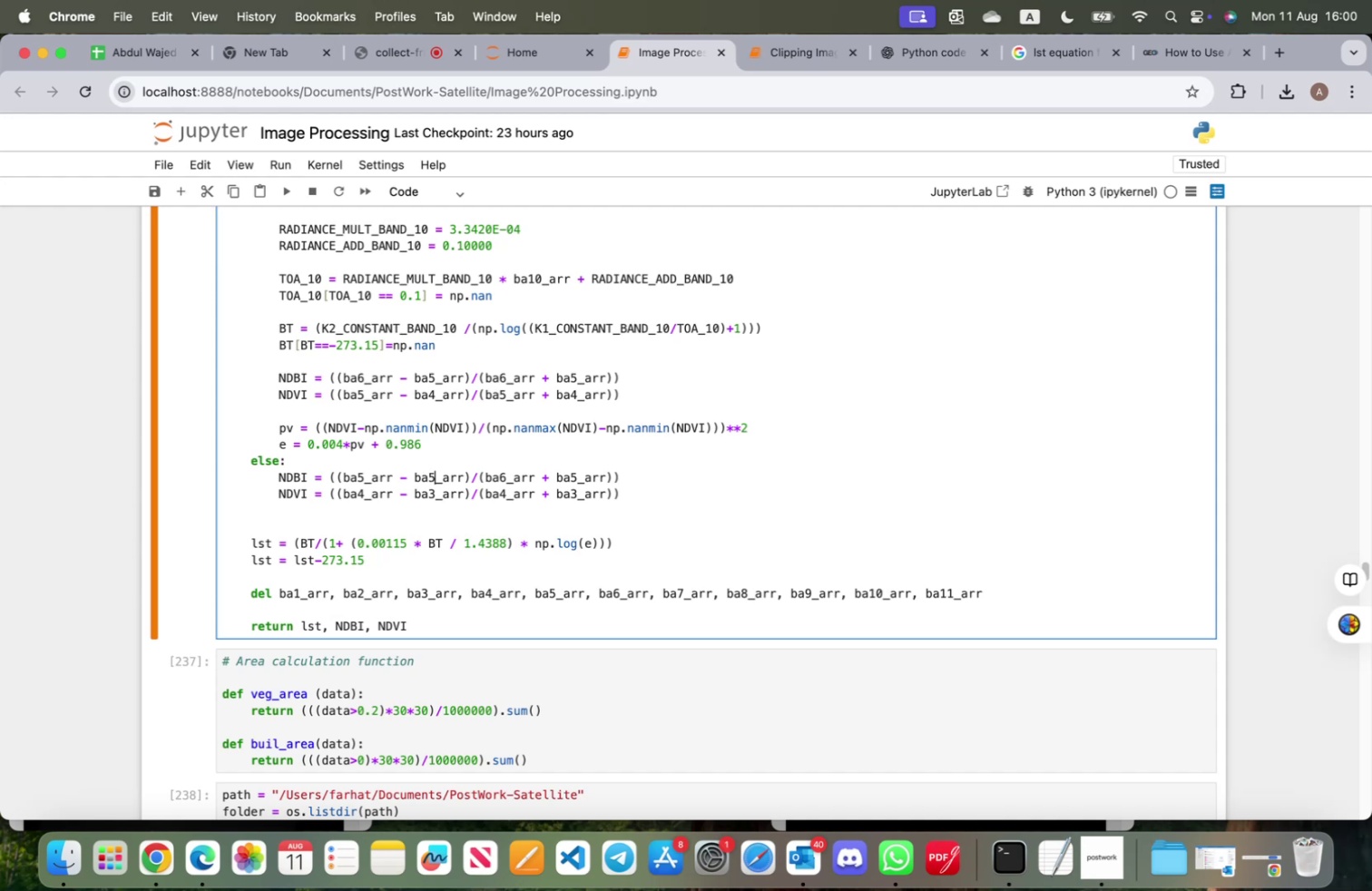 
key(Backspace)
 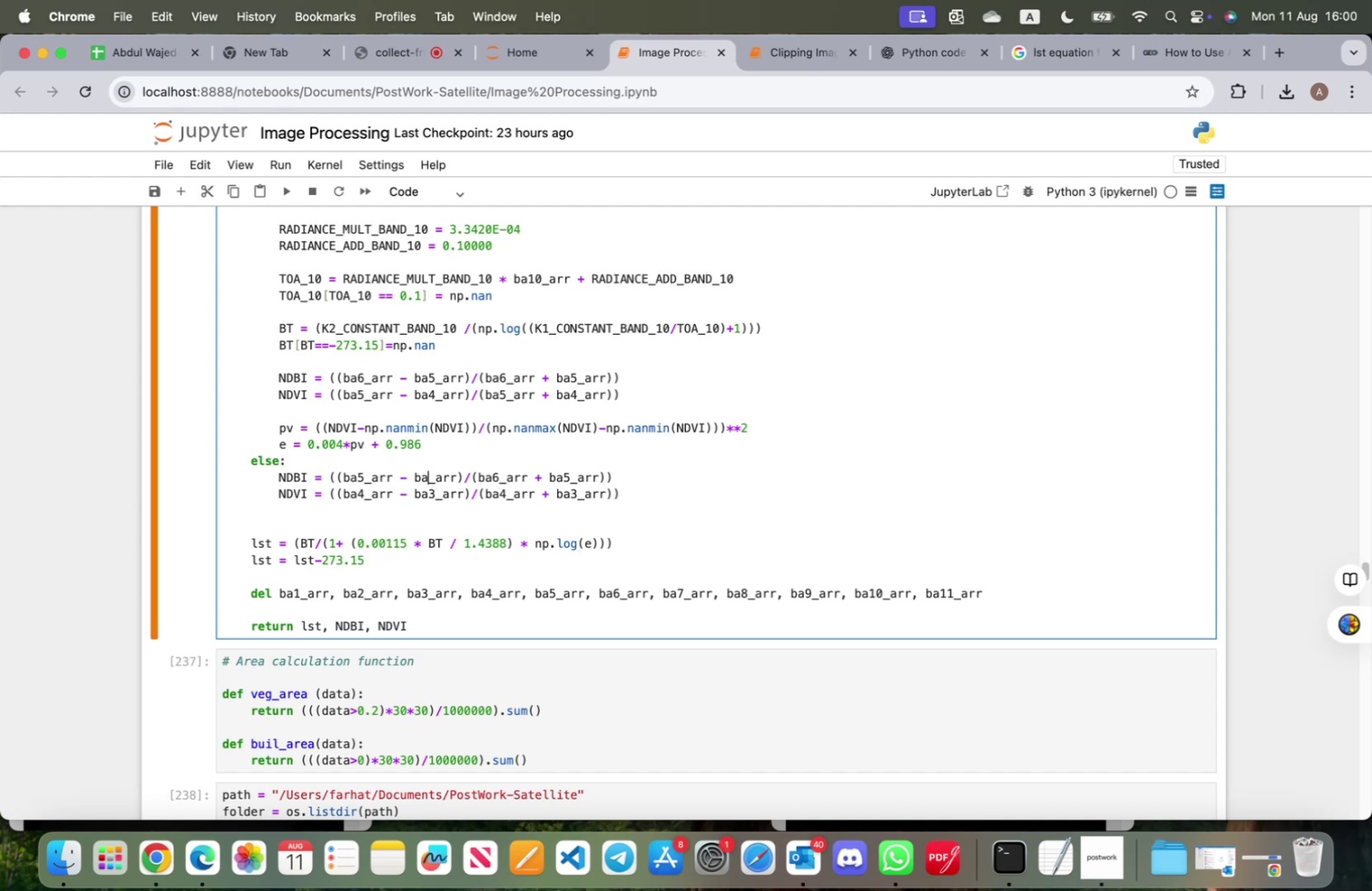 
key(4)
 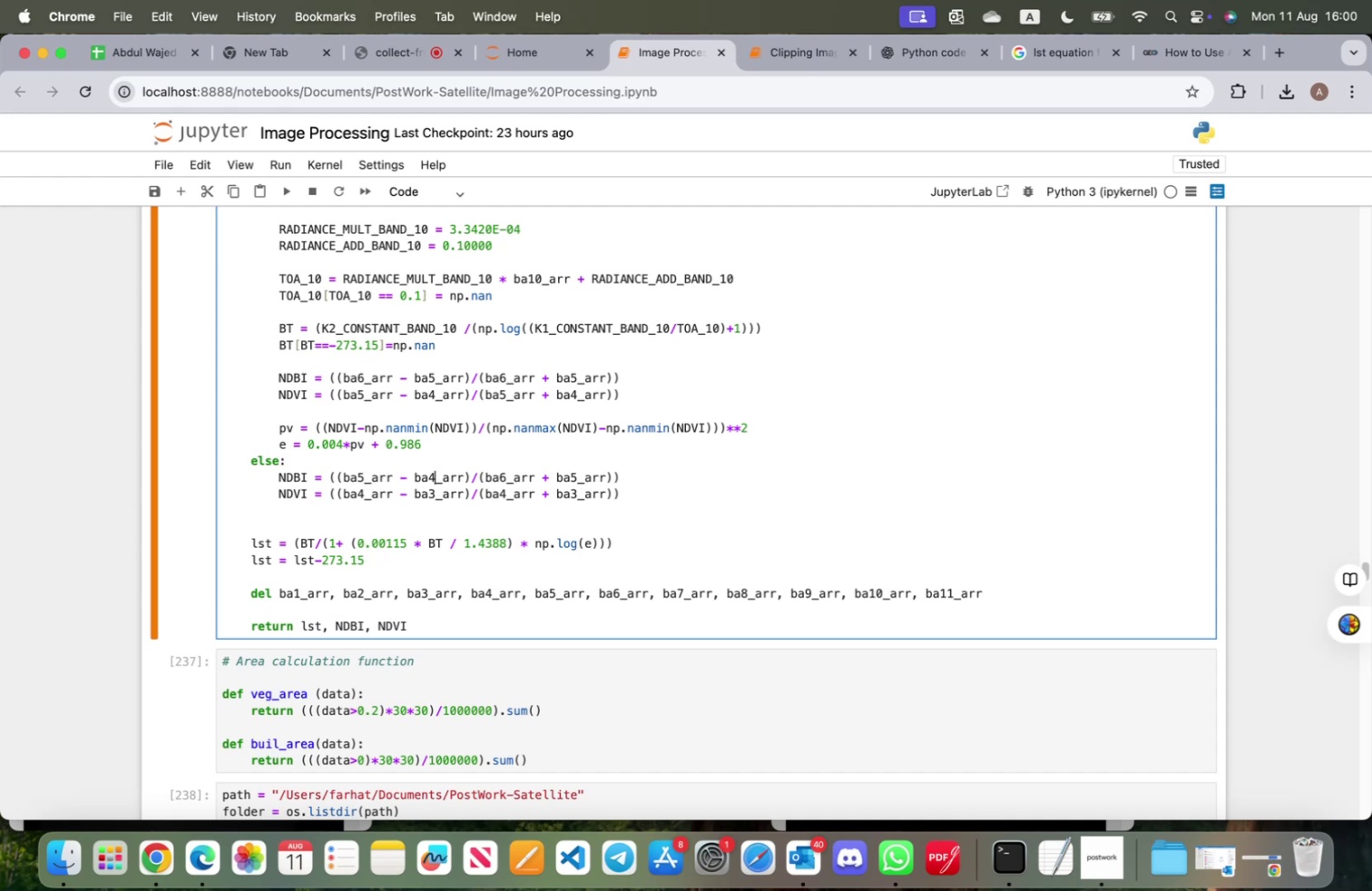 
hold_key(key=ArrowRight, duration=0.98)
 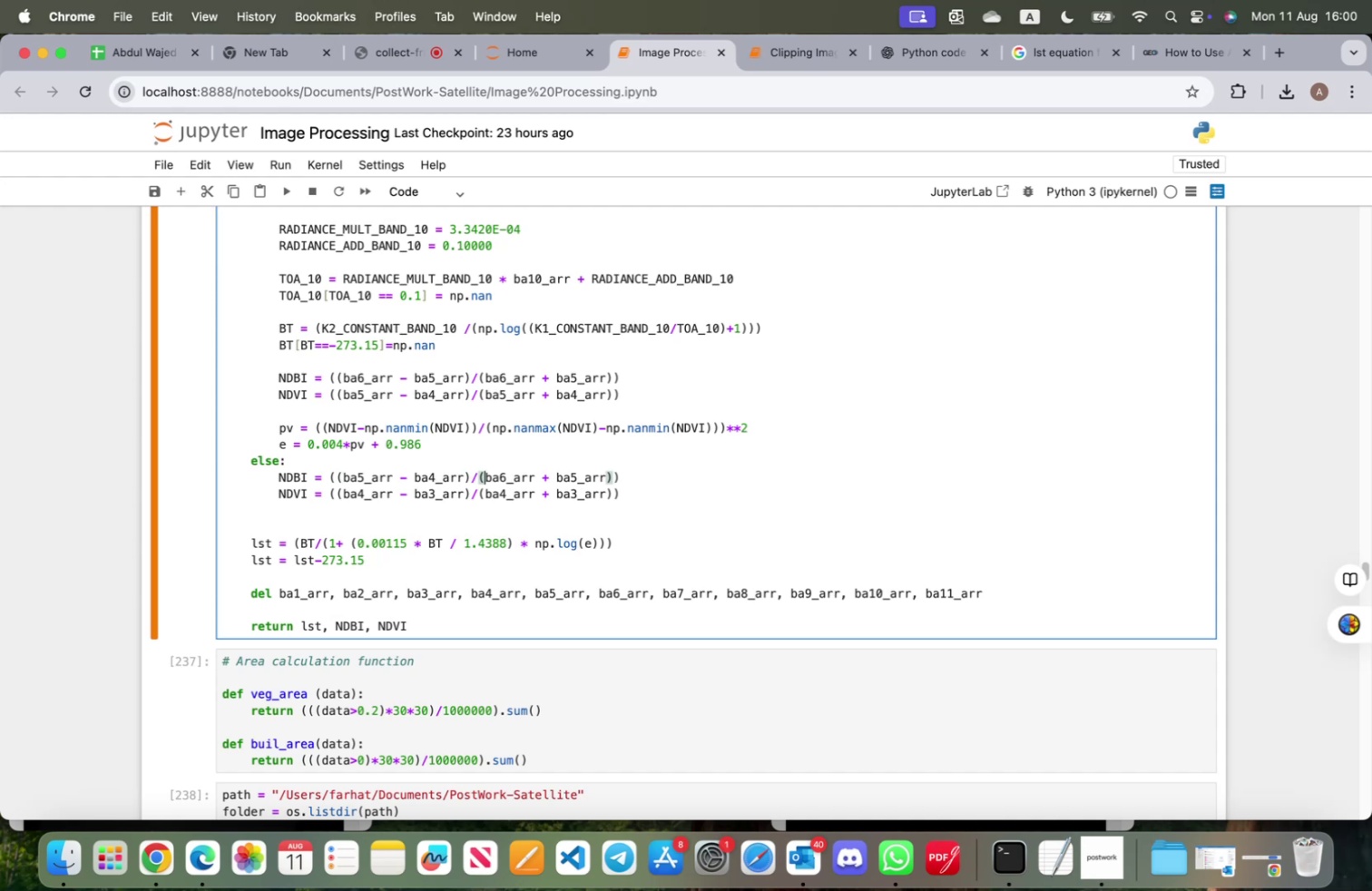 
key(ArrowRight)
 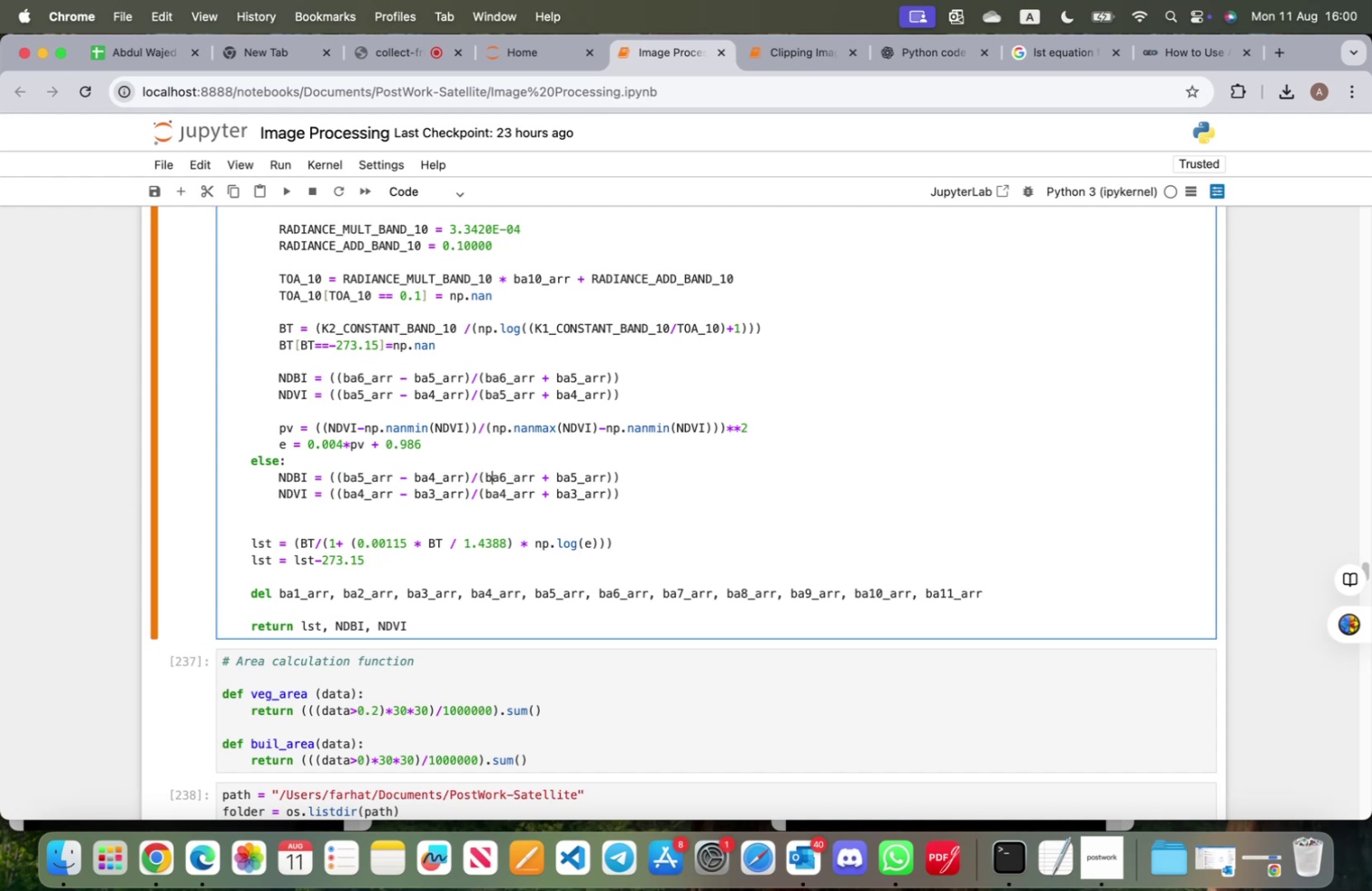 
key(ArrowRight)
 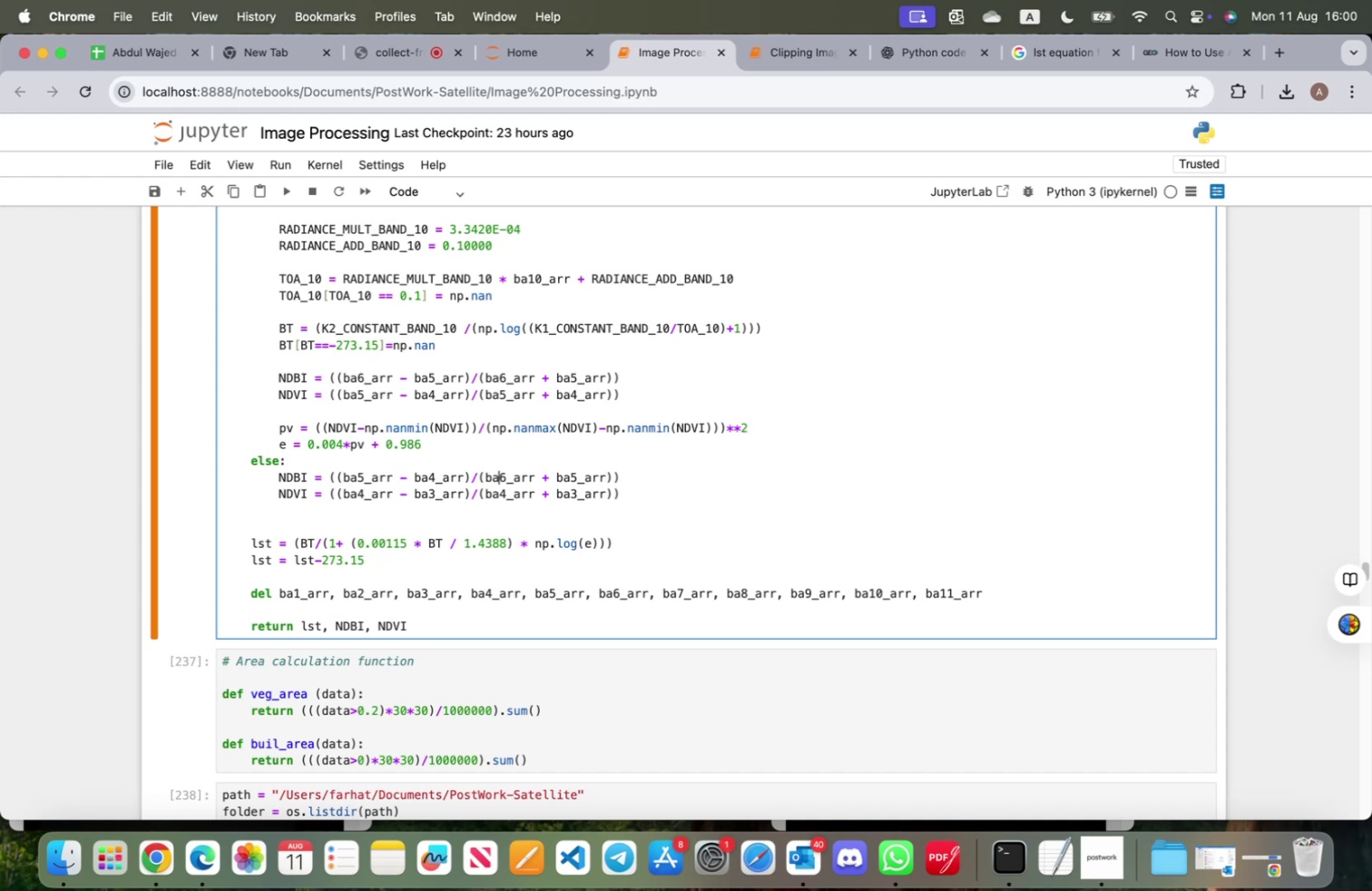 
key(ArrowRight)
 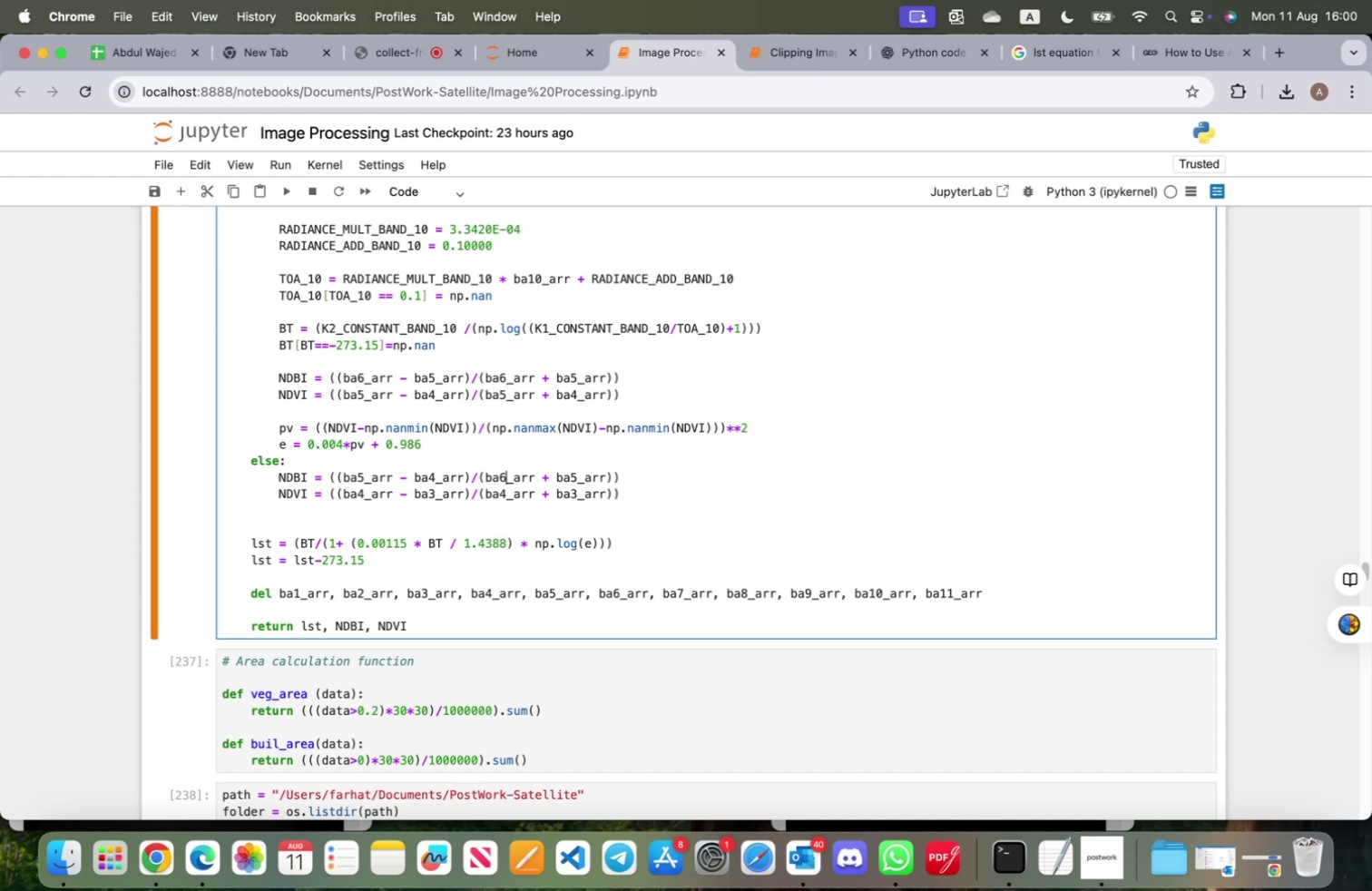 
key(Backspace)
 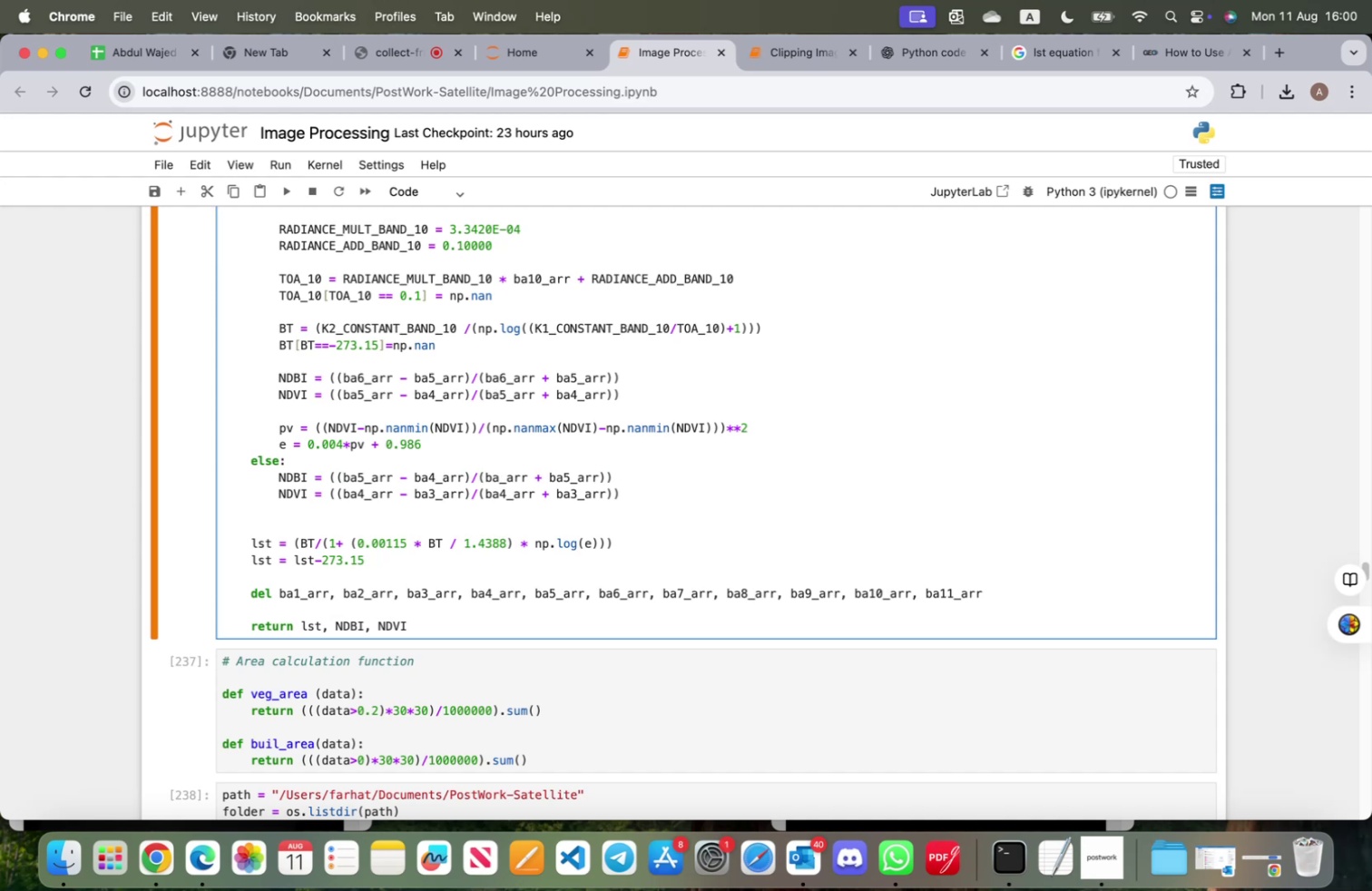 
key(5)
 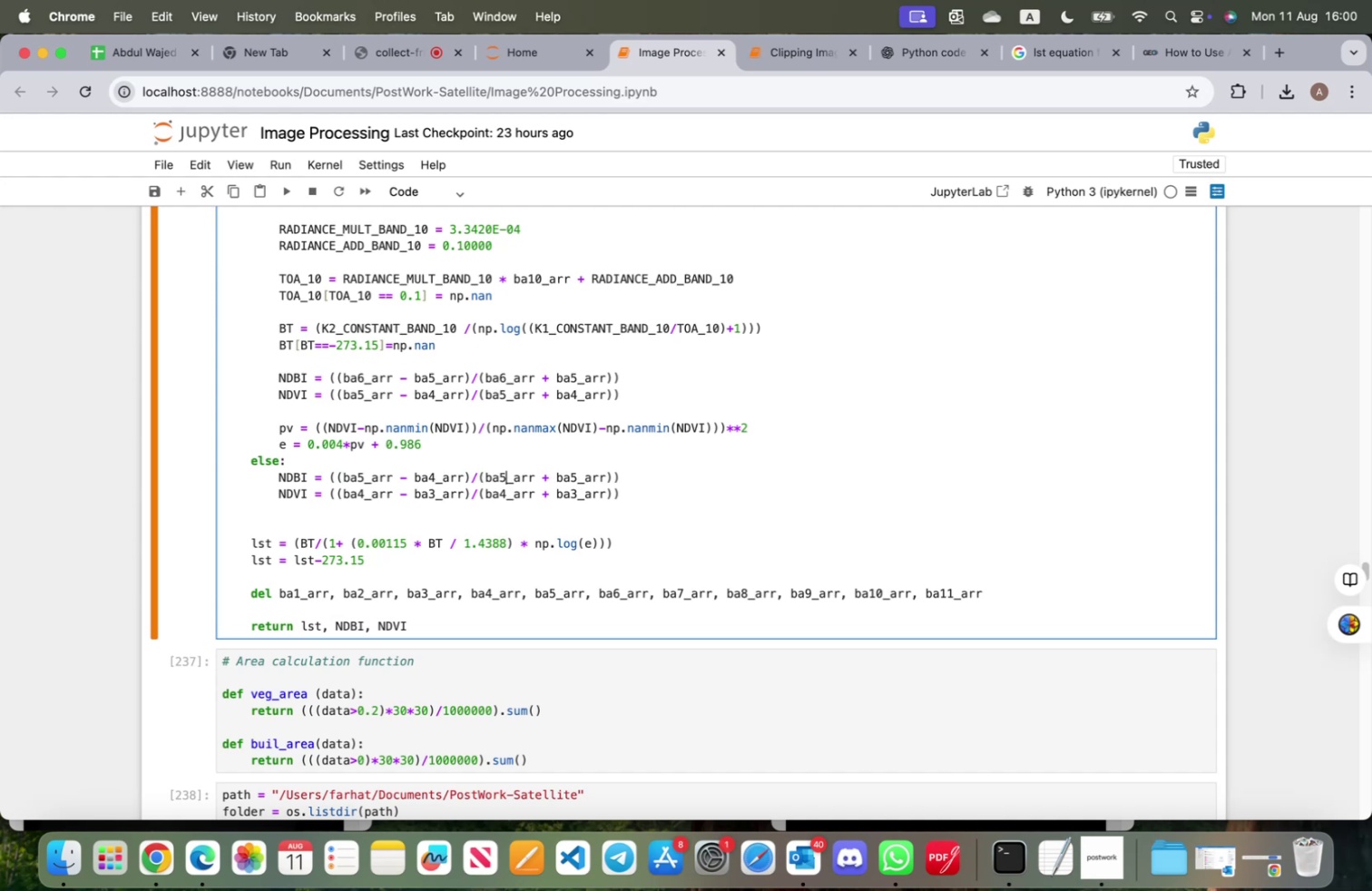 
hold_key(key=ArrowRight, duration=0.6)
 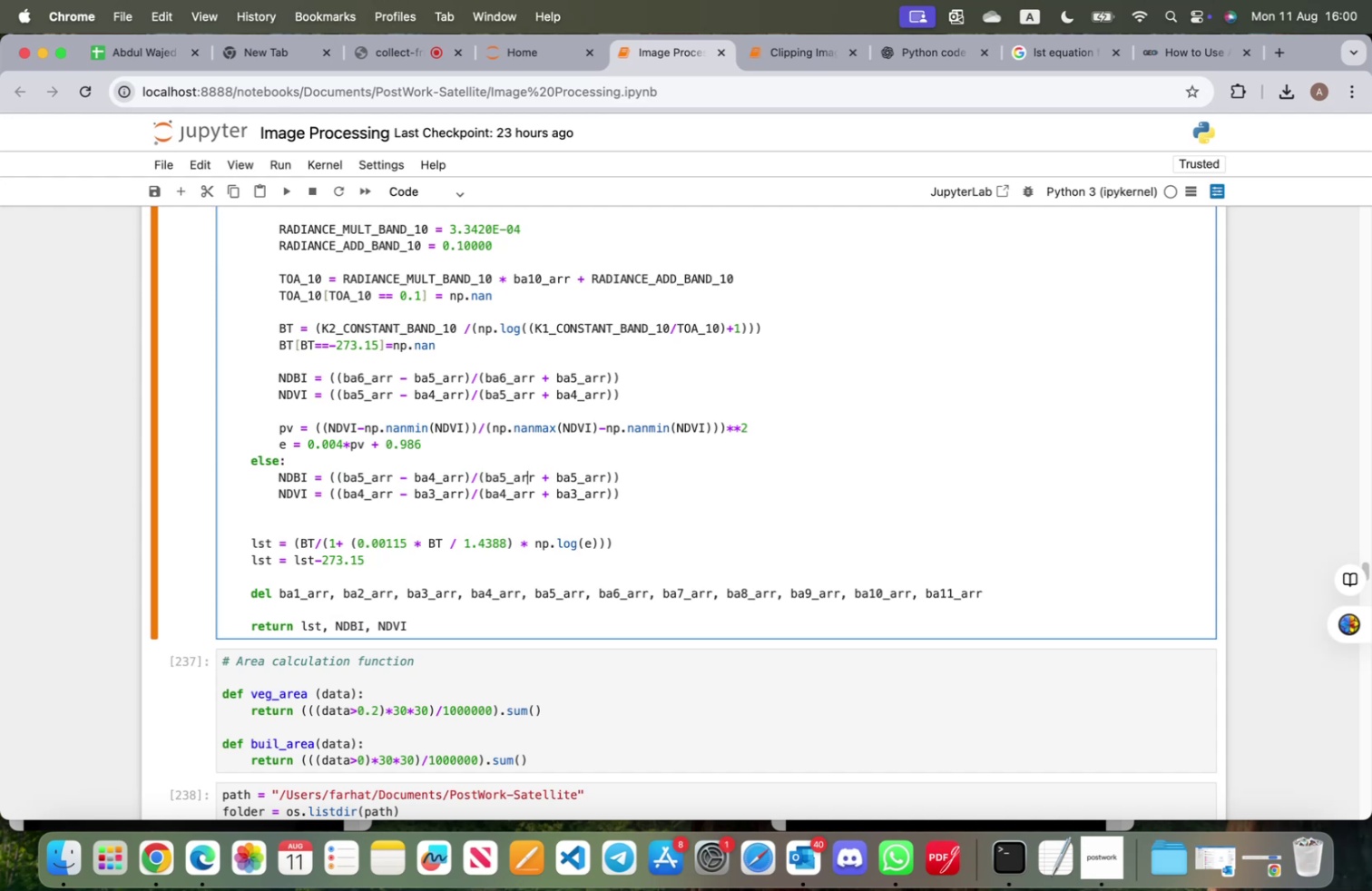 
key(ArrowRight)
 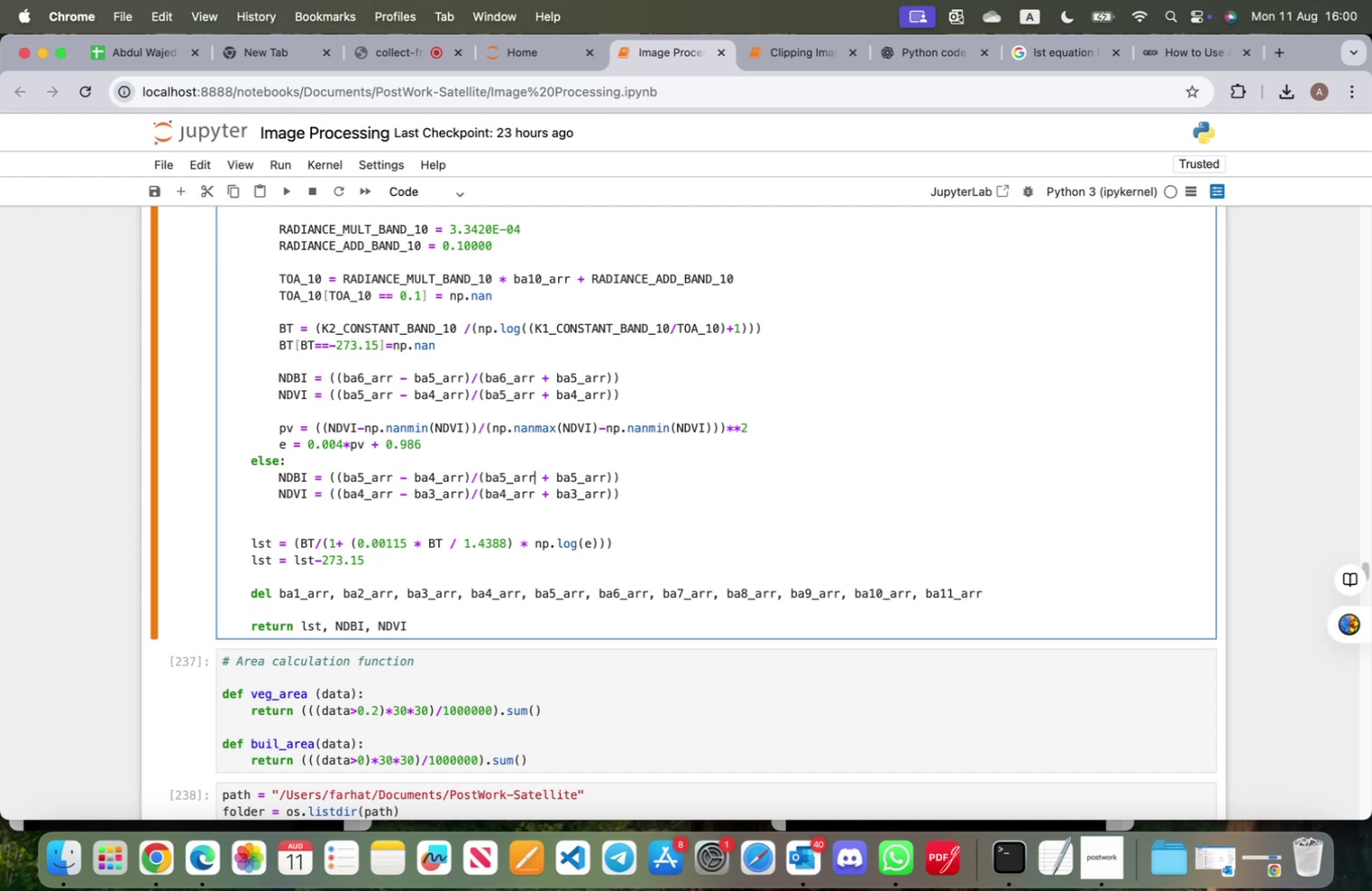 
key(ArrowRight)
 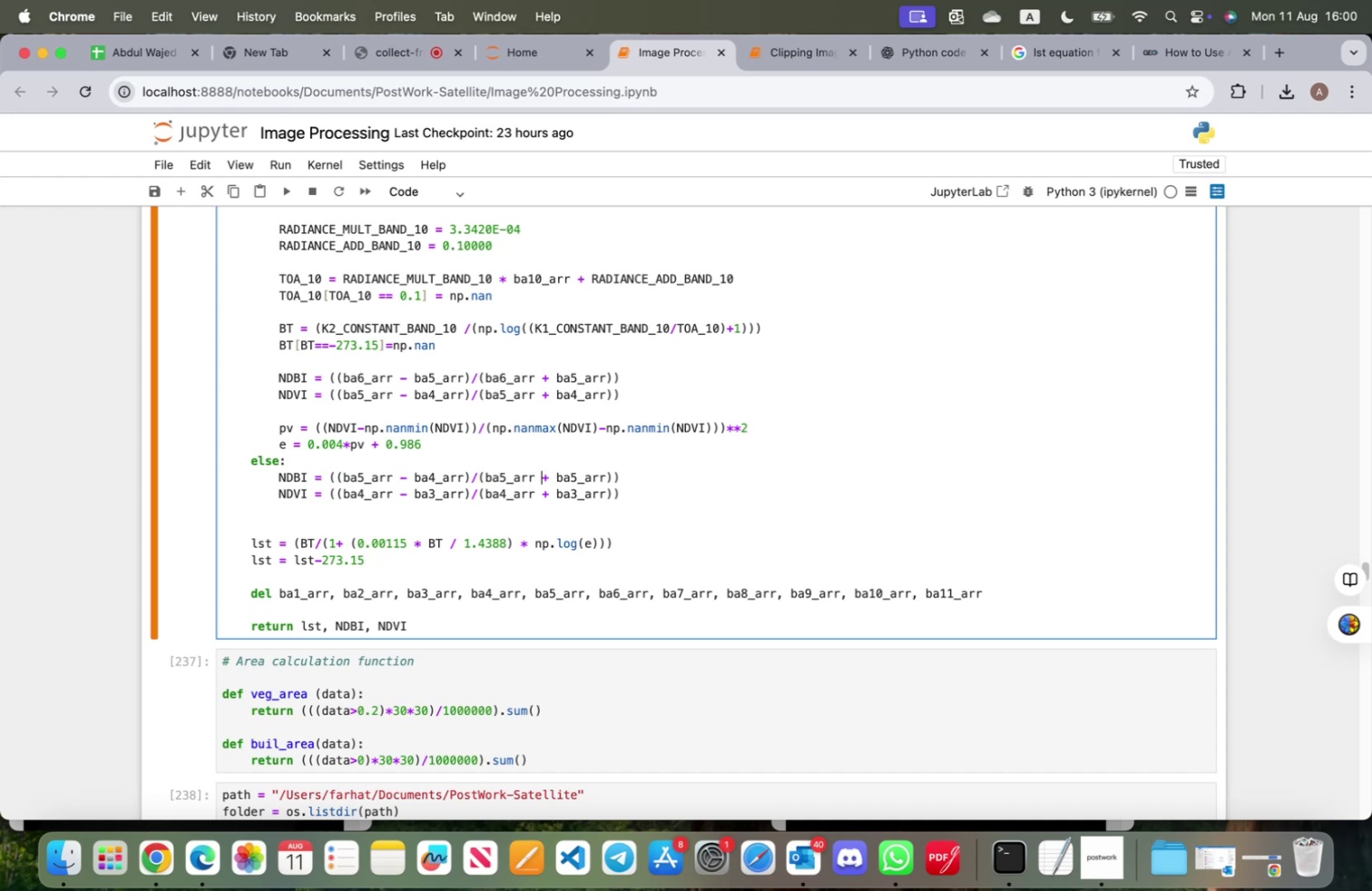 
key(ArrowRight)
 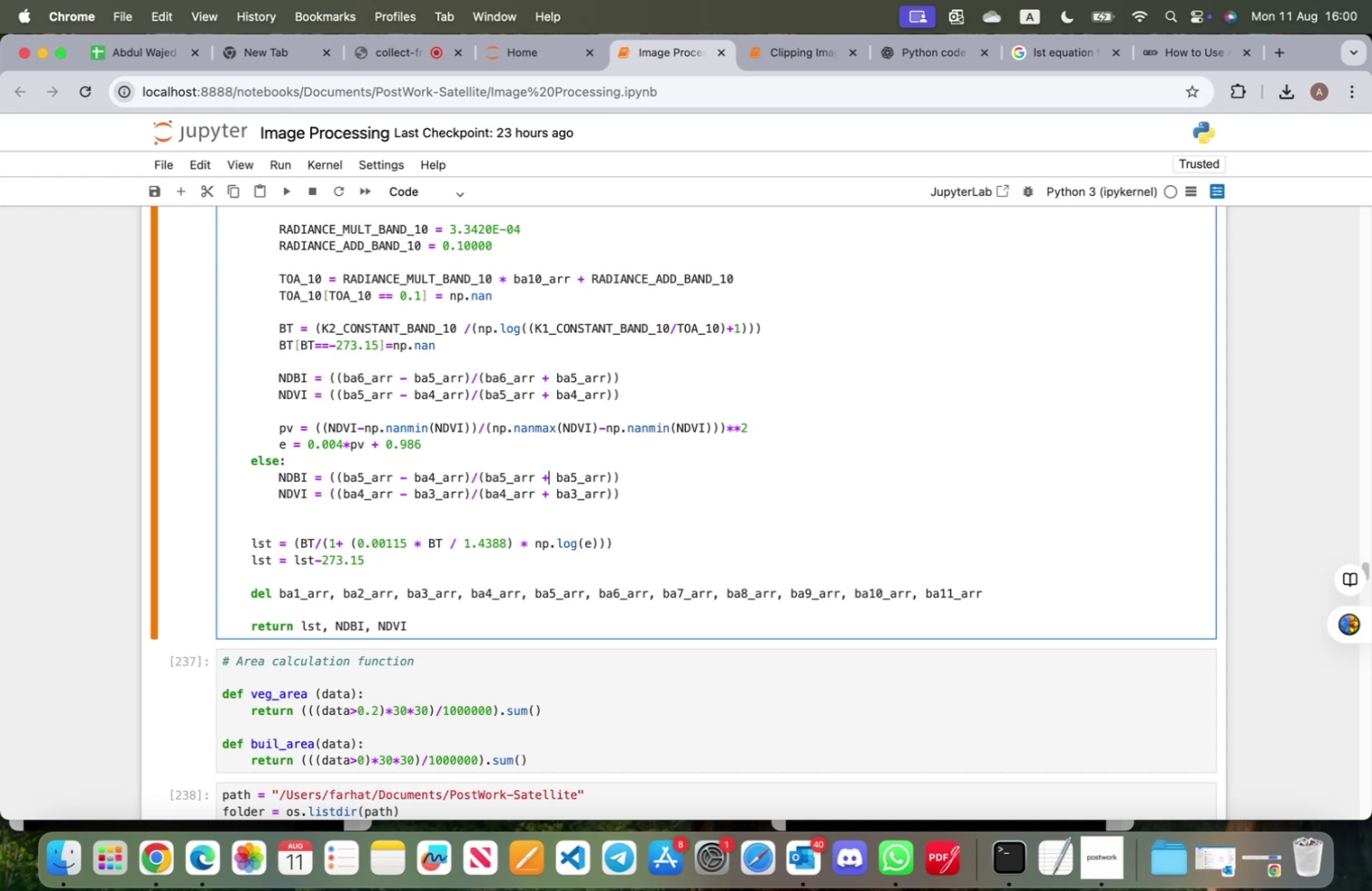 
key(ArrowRight)
 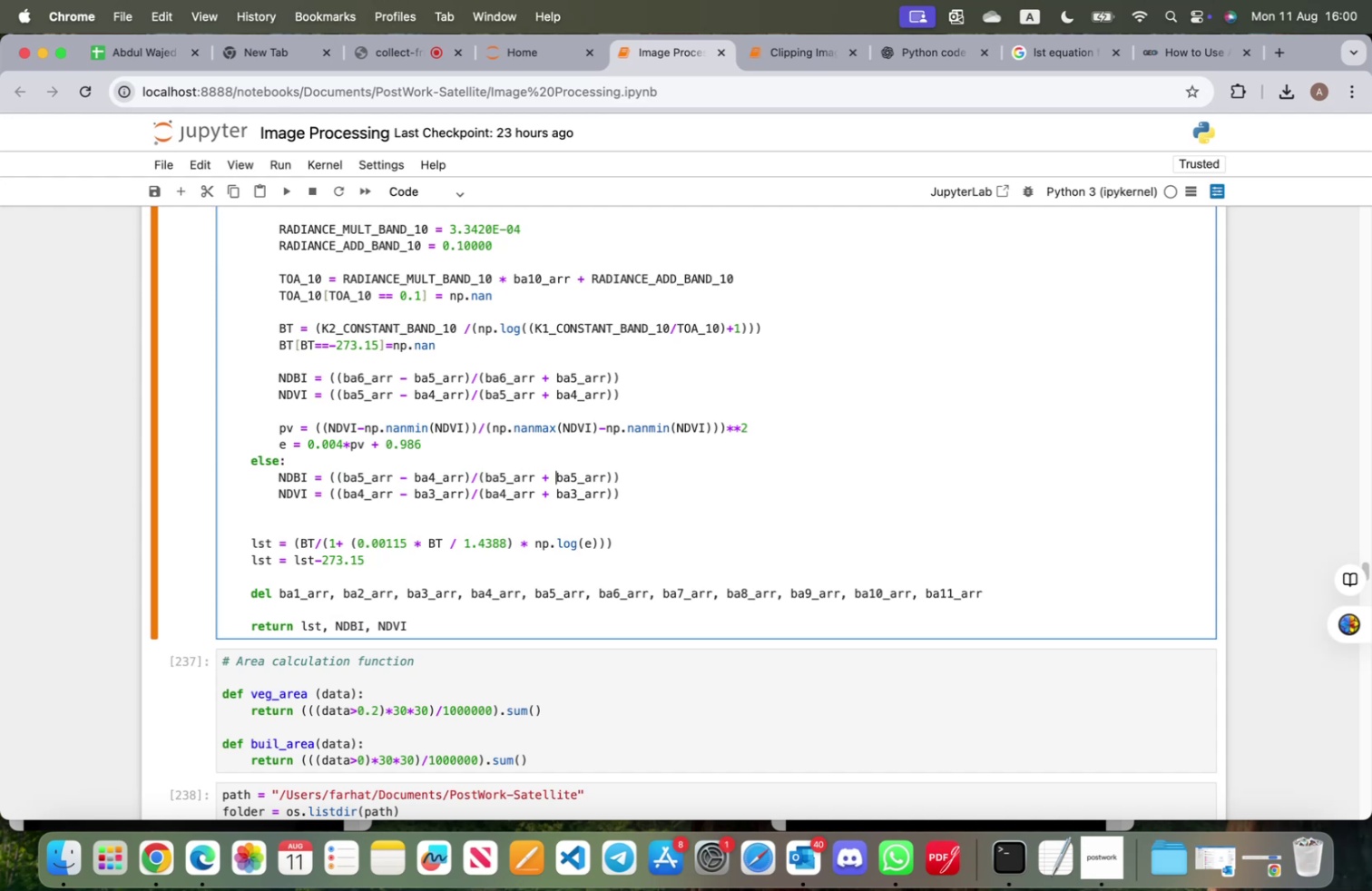 
key(ArrowRight)
 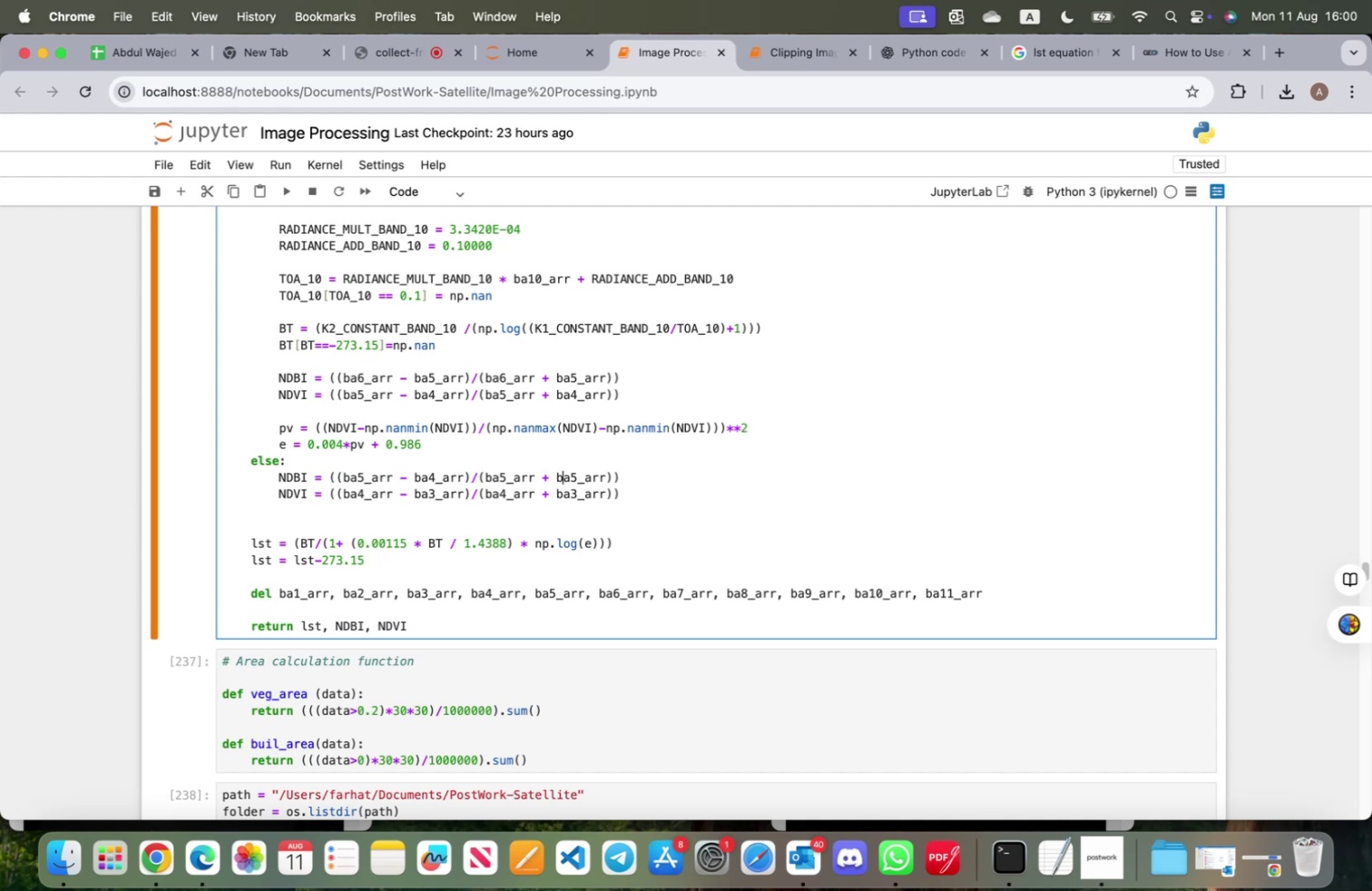 
key(ArrowRight)
 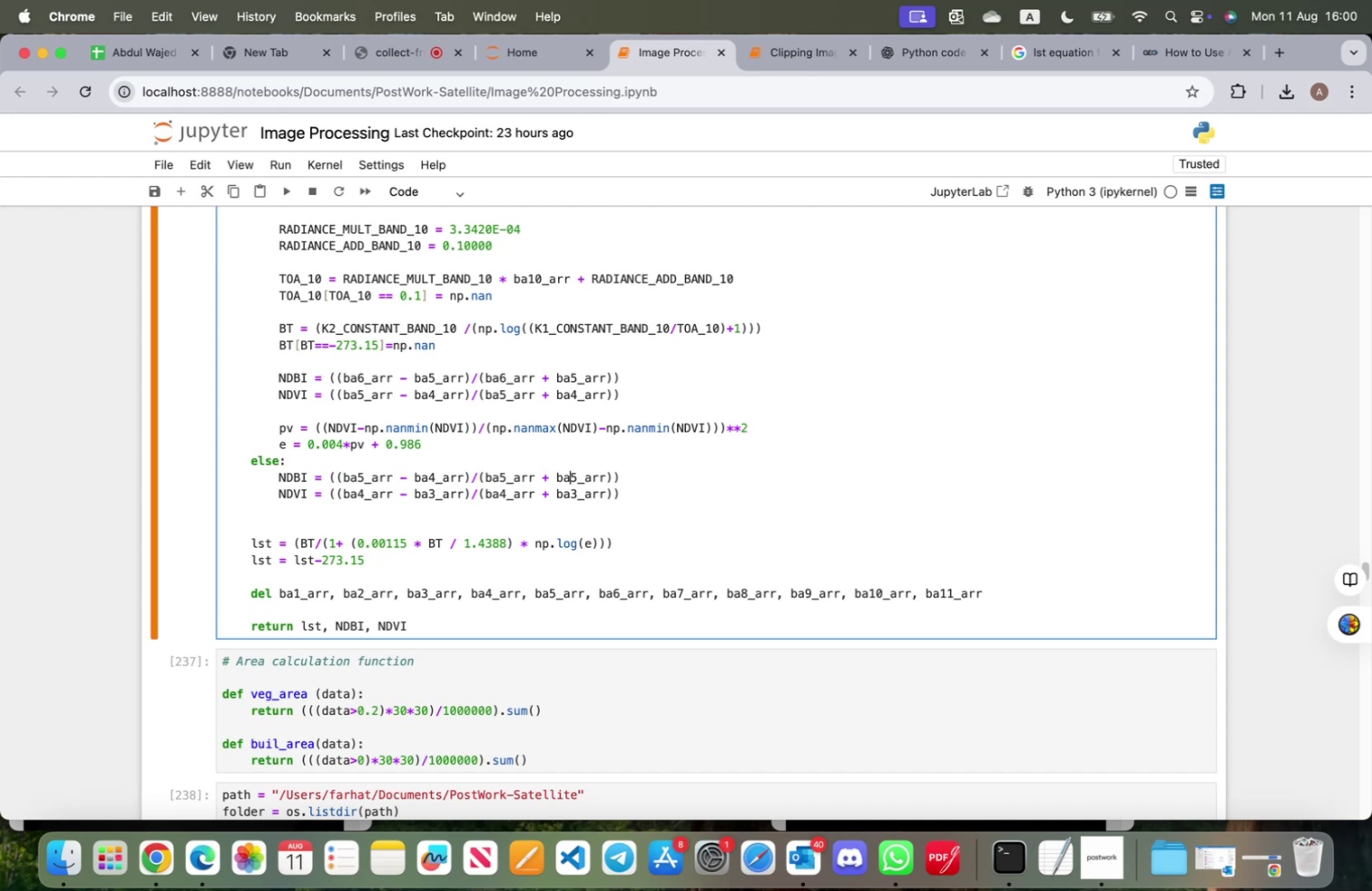 
key(ArrowRight)
 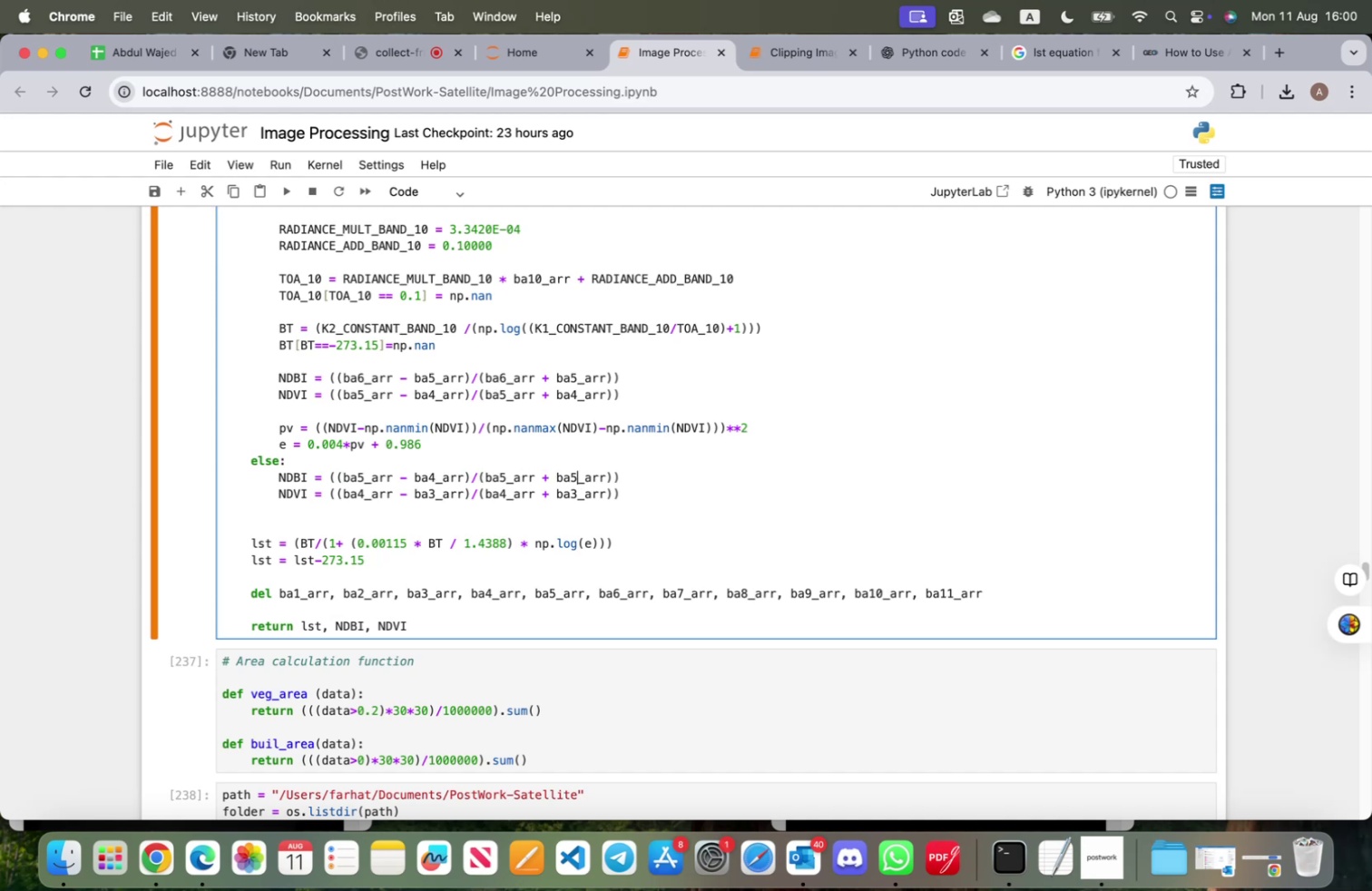 
key(Backspace)
 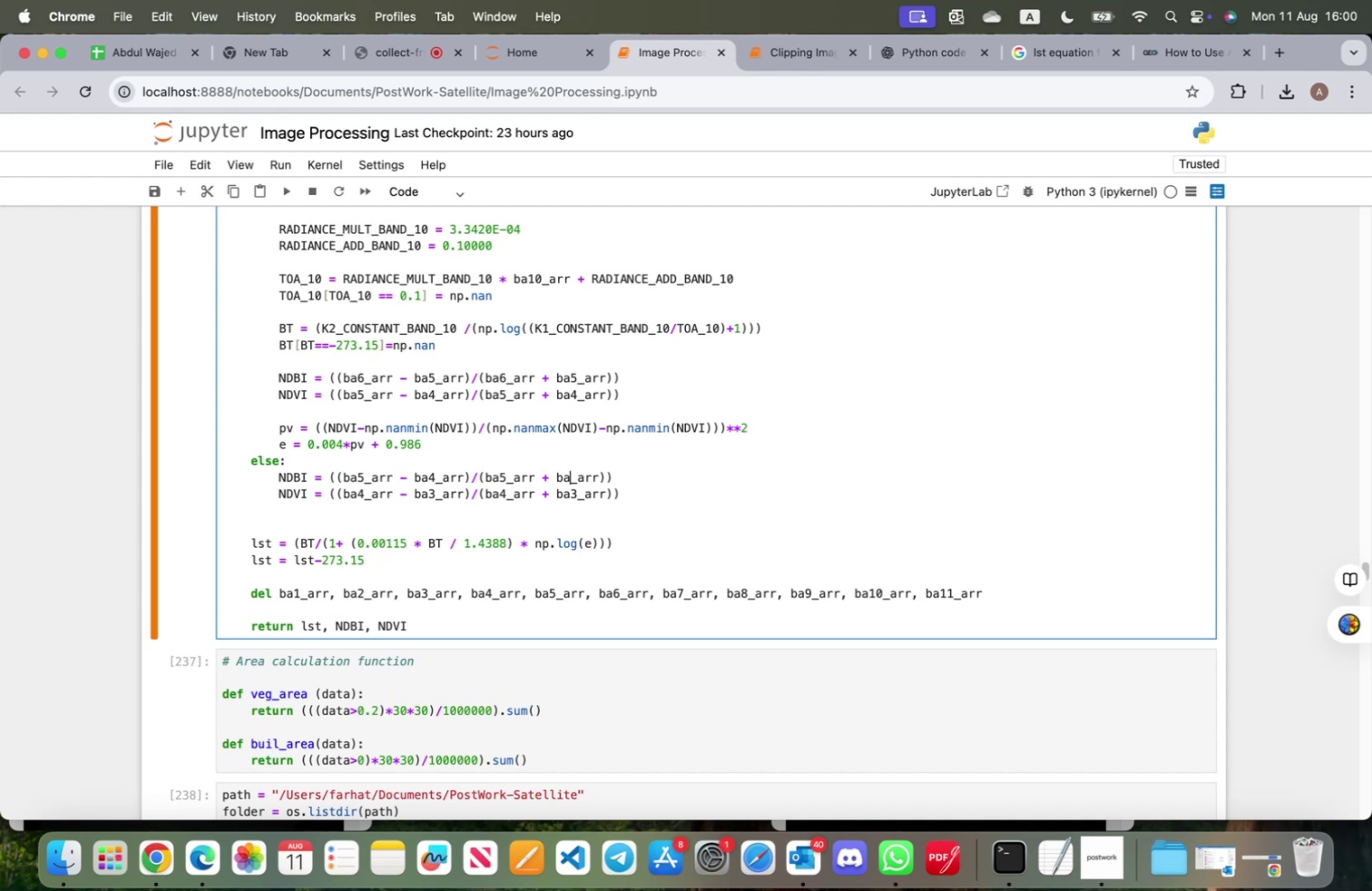 
key(4)
 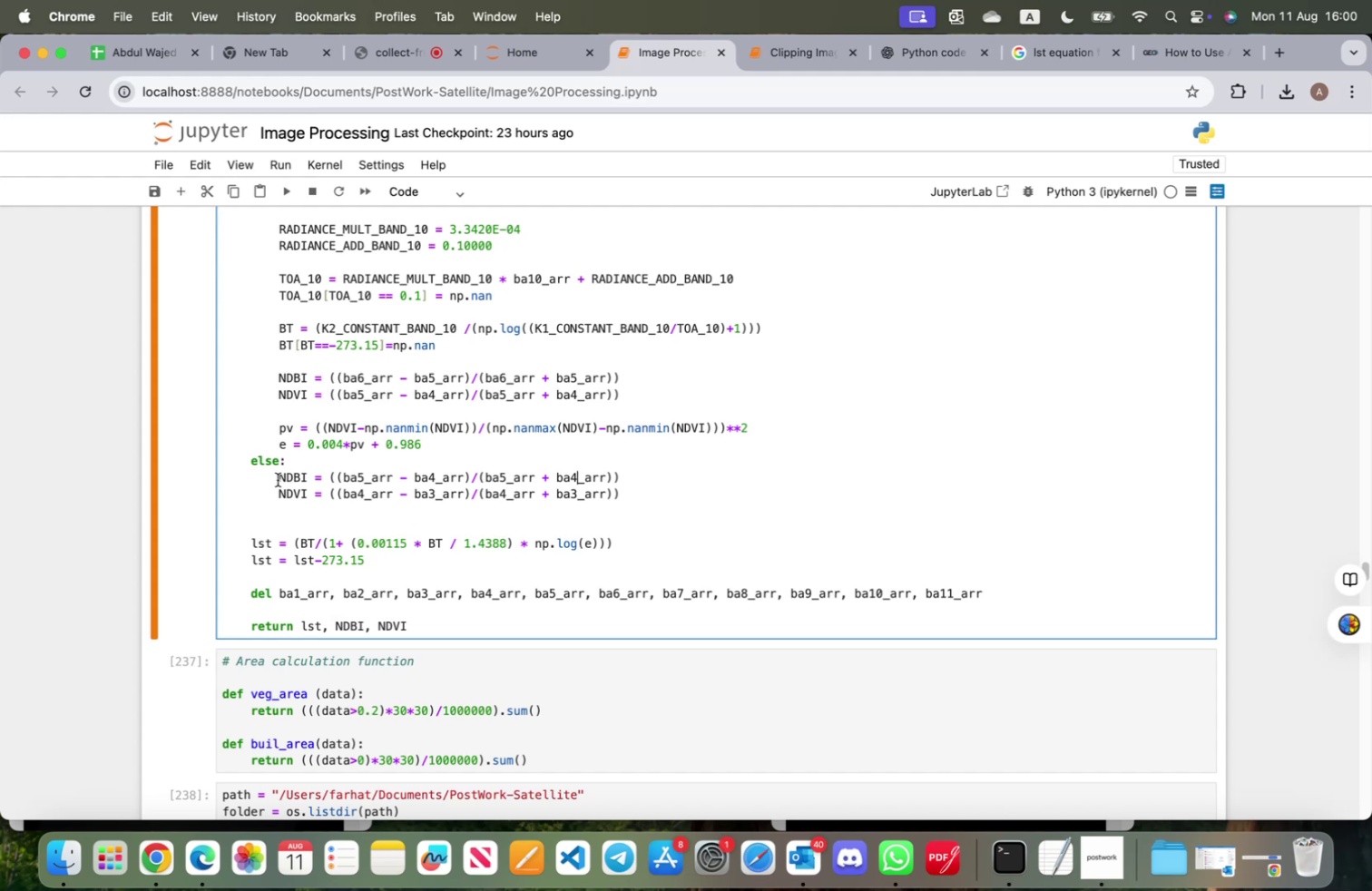 
left_click([278, 479])
 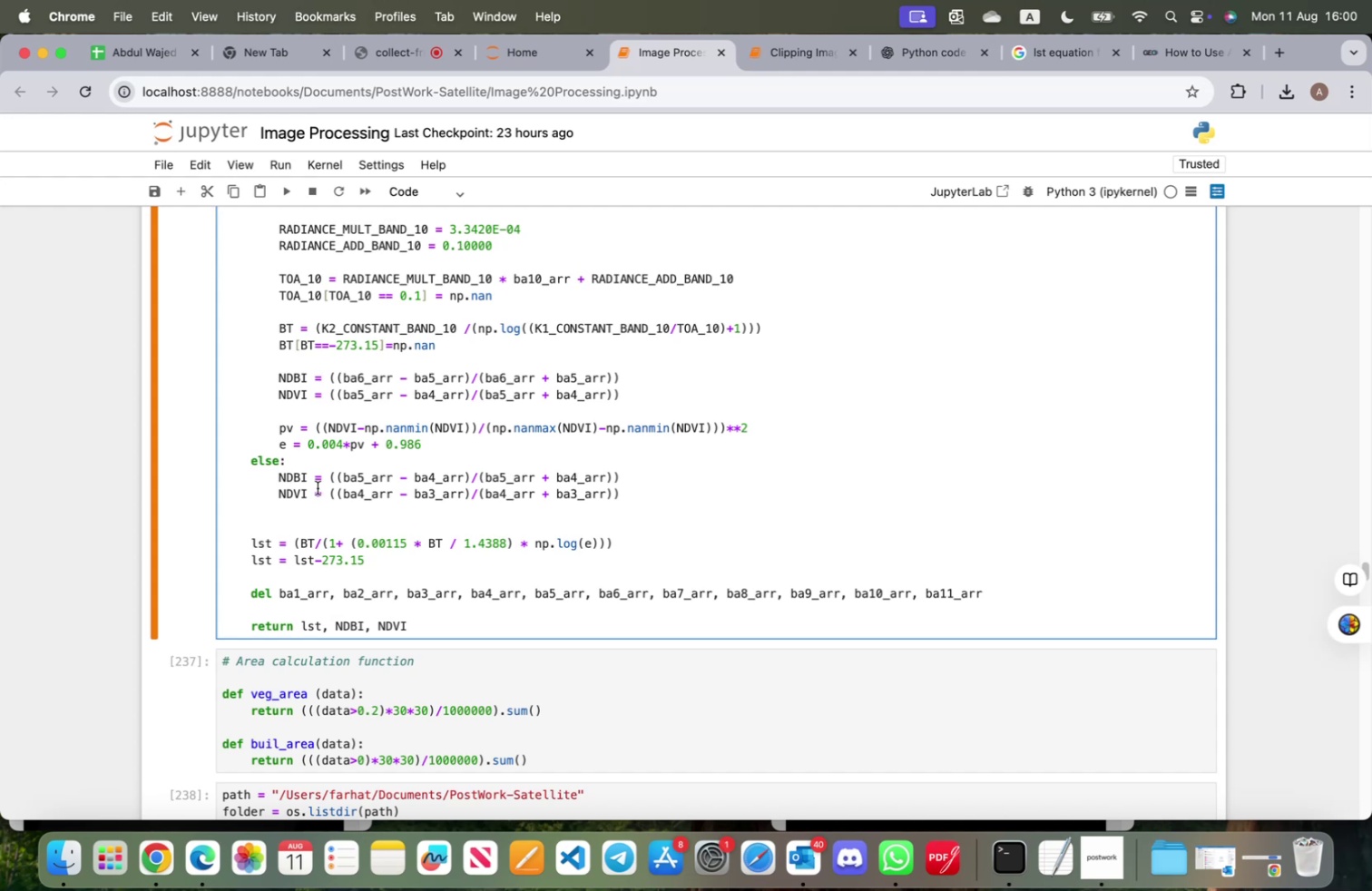 
key(Enter)
 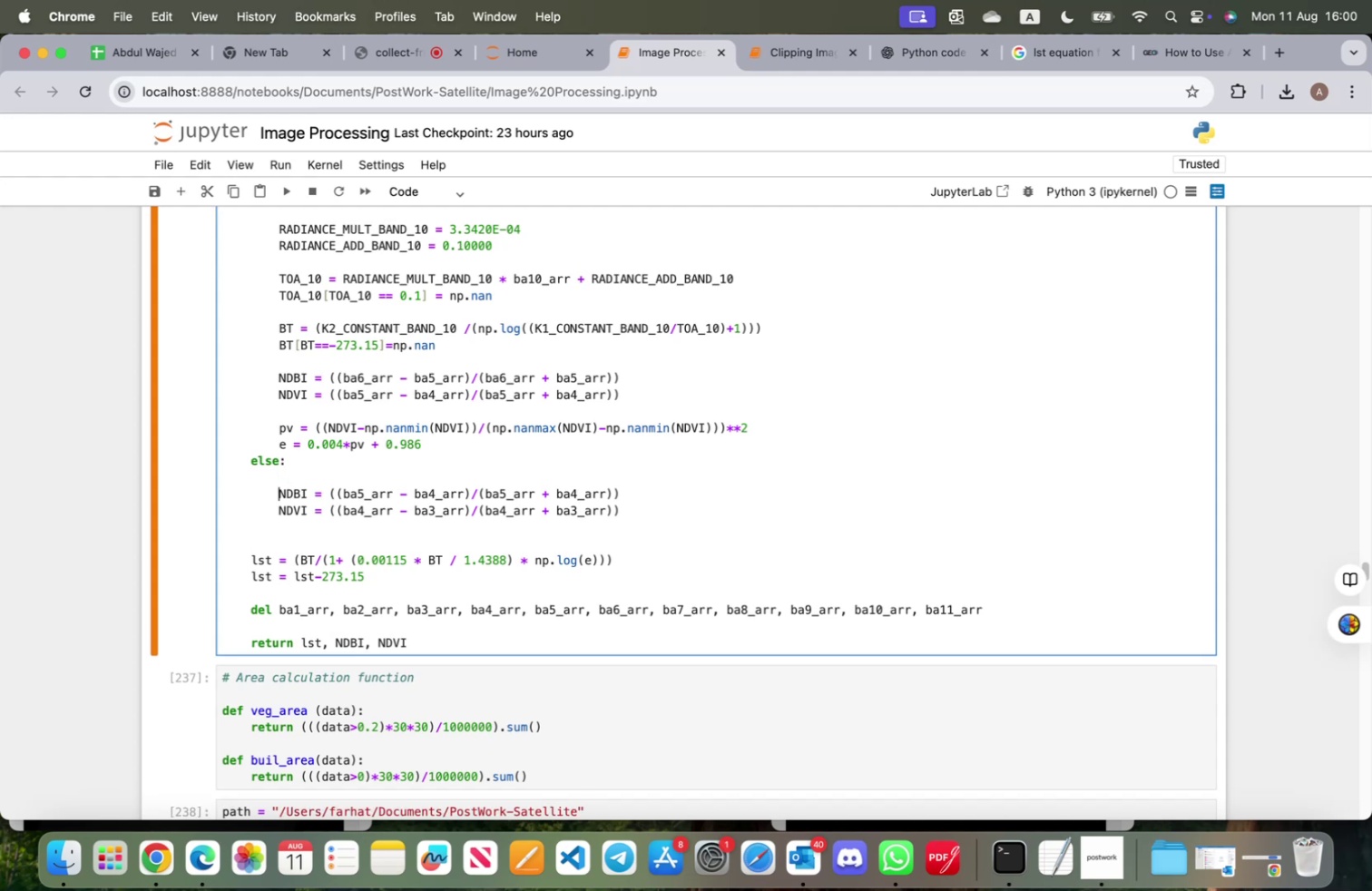 
key(Enter)
 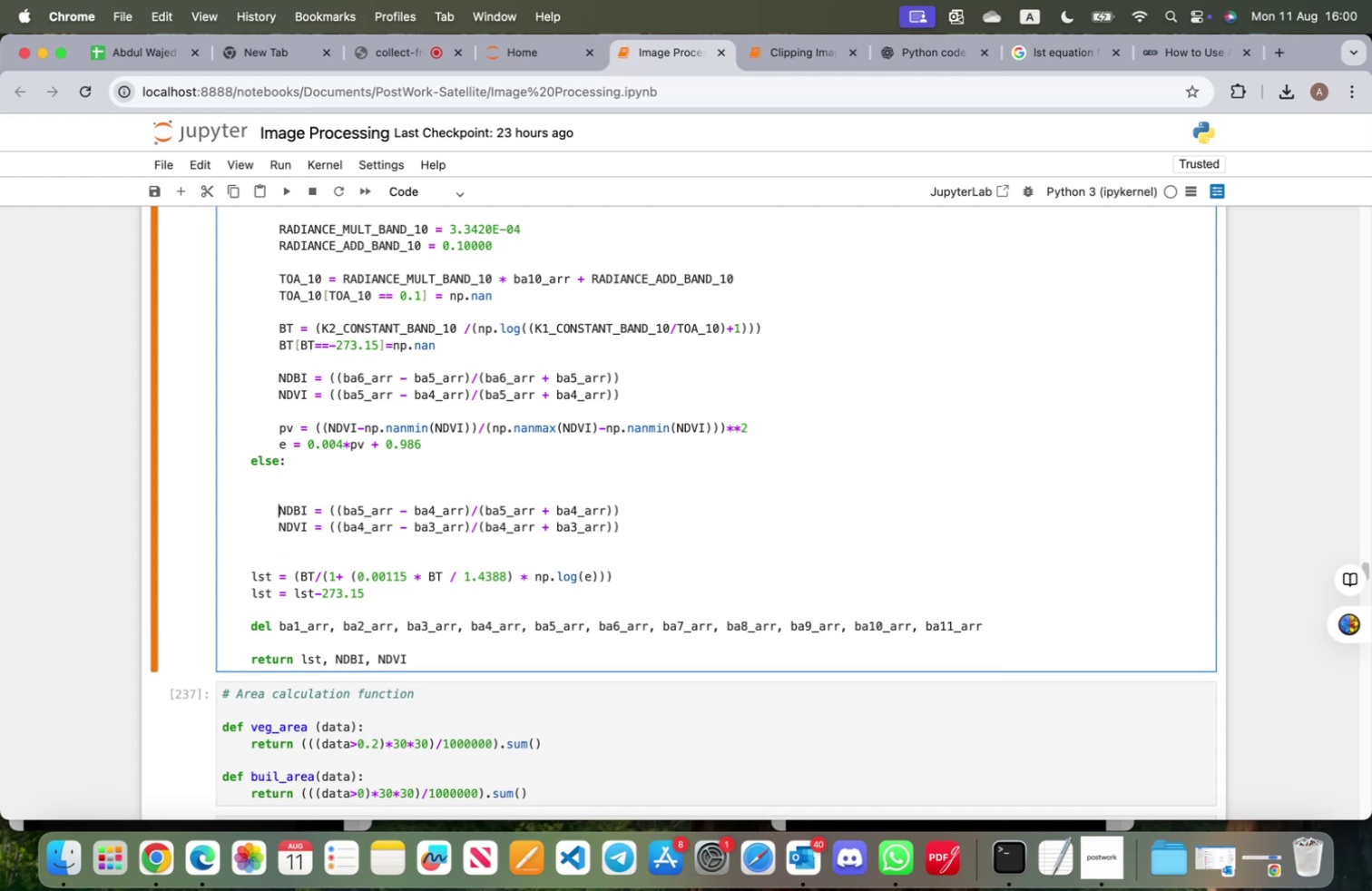 
key(Enter)
 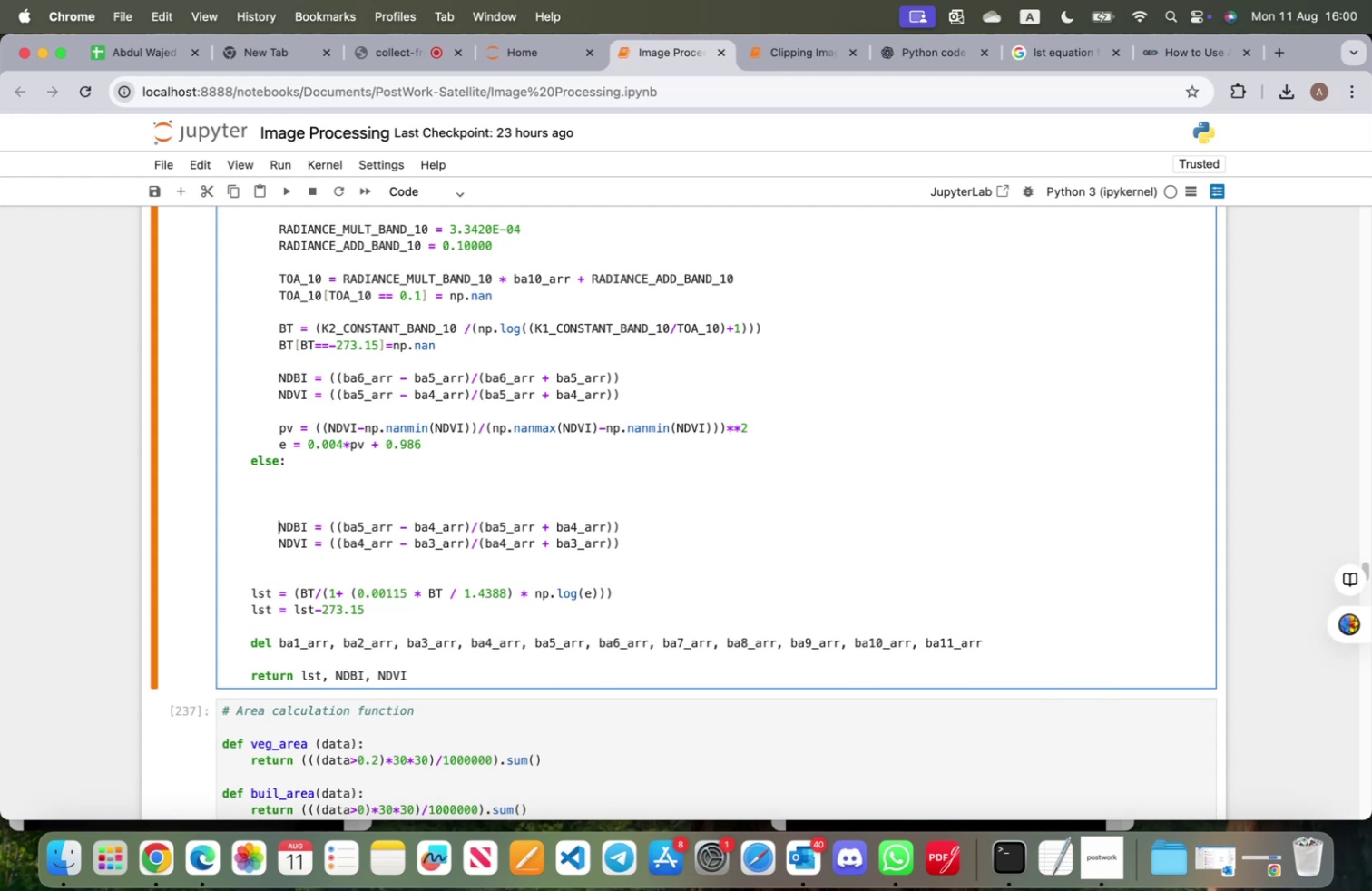 
key(Enter)
 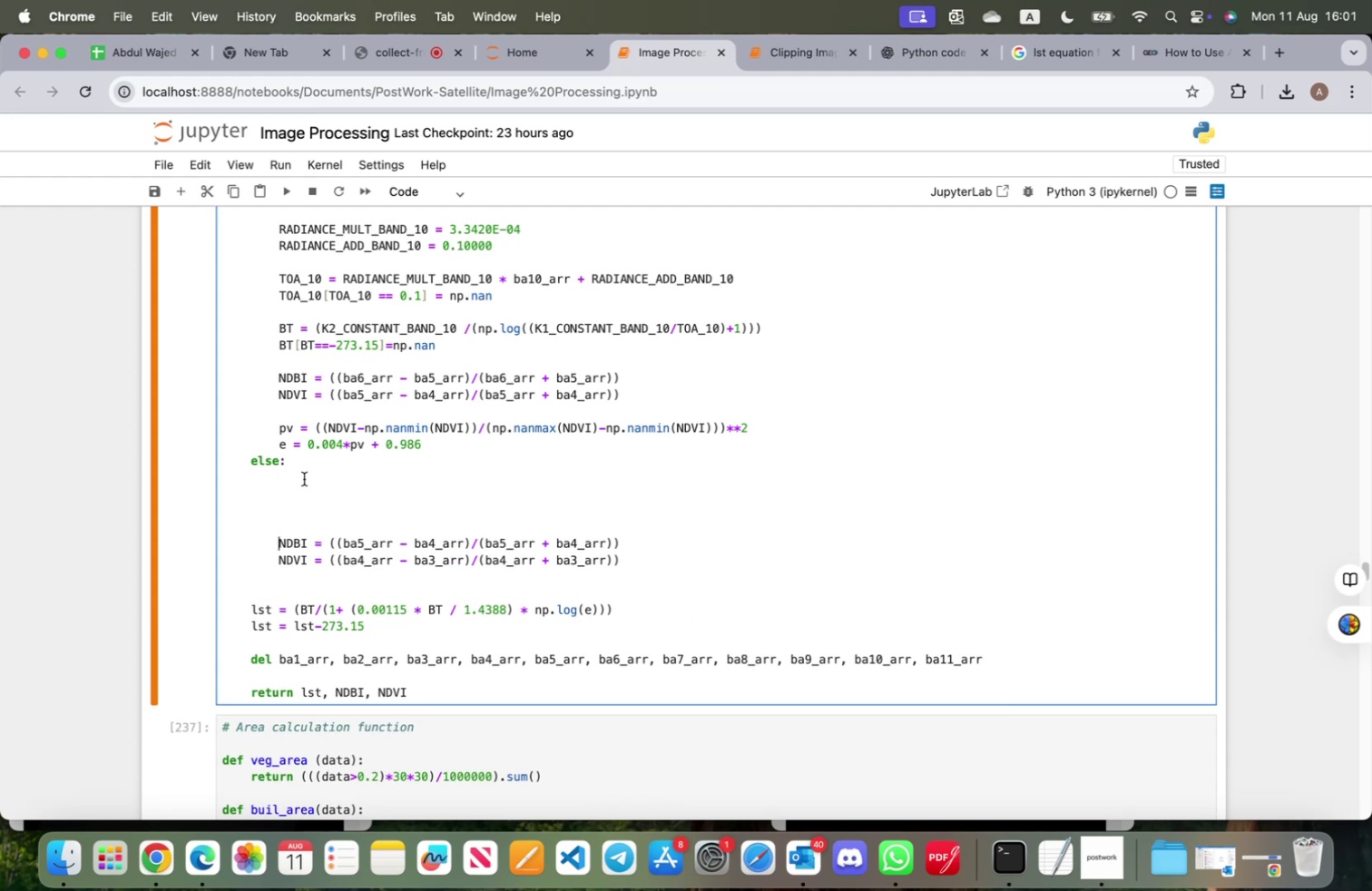 
left_click([281, 479])
 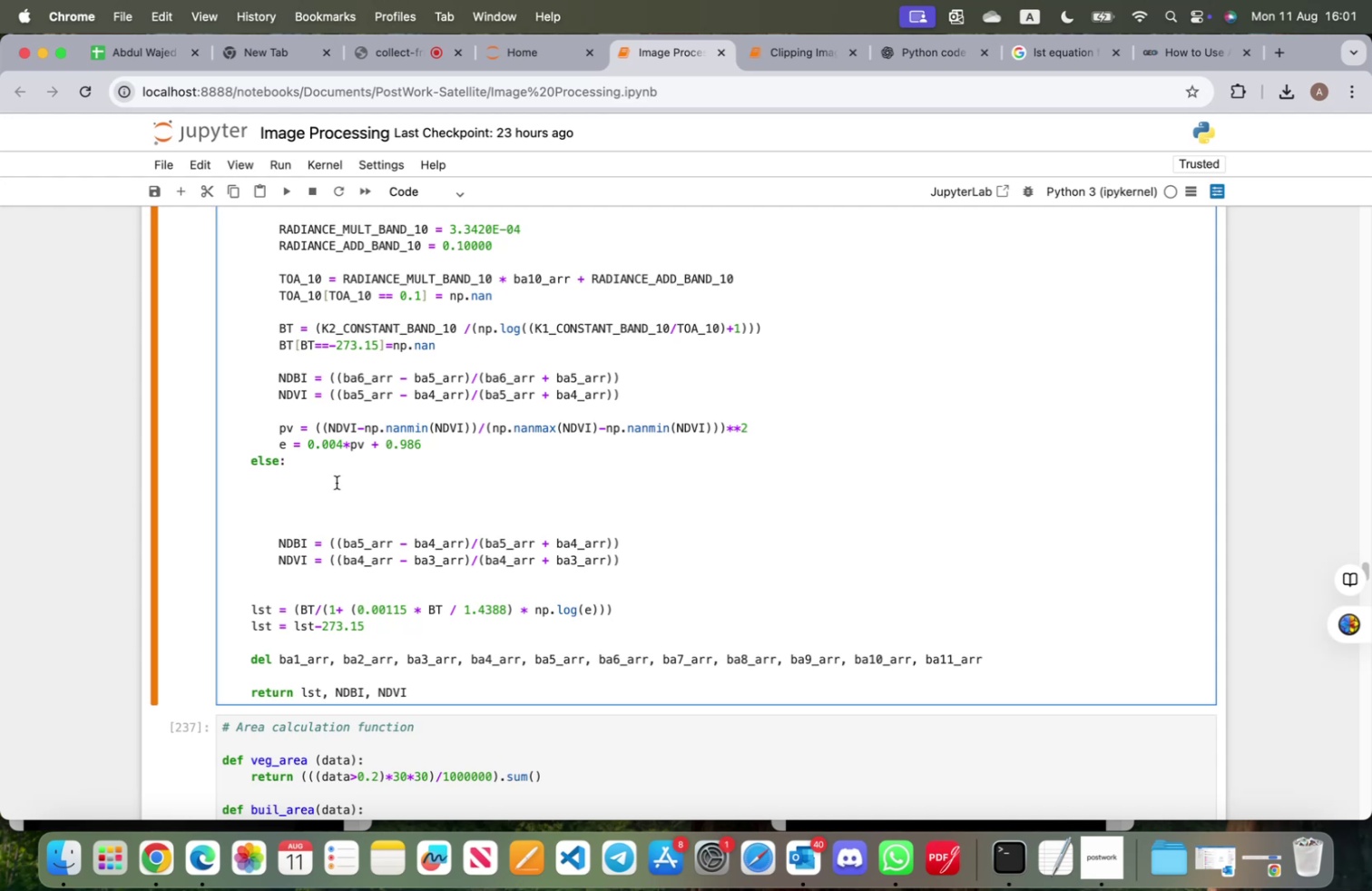 
wait(22.55)
 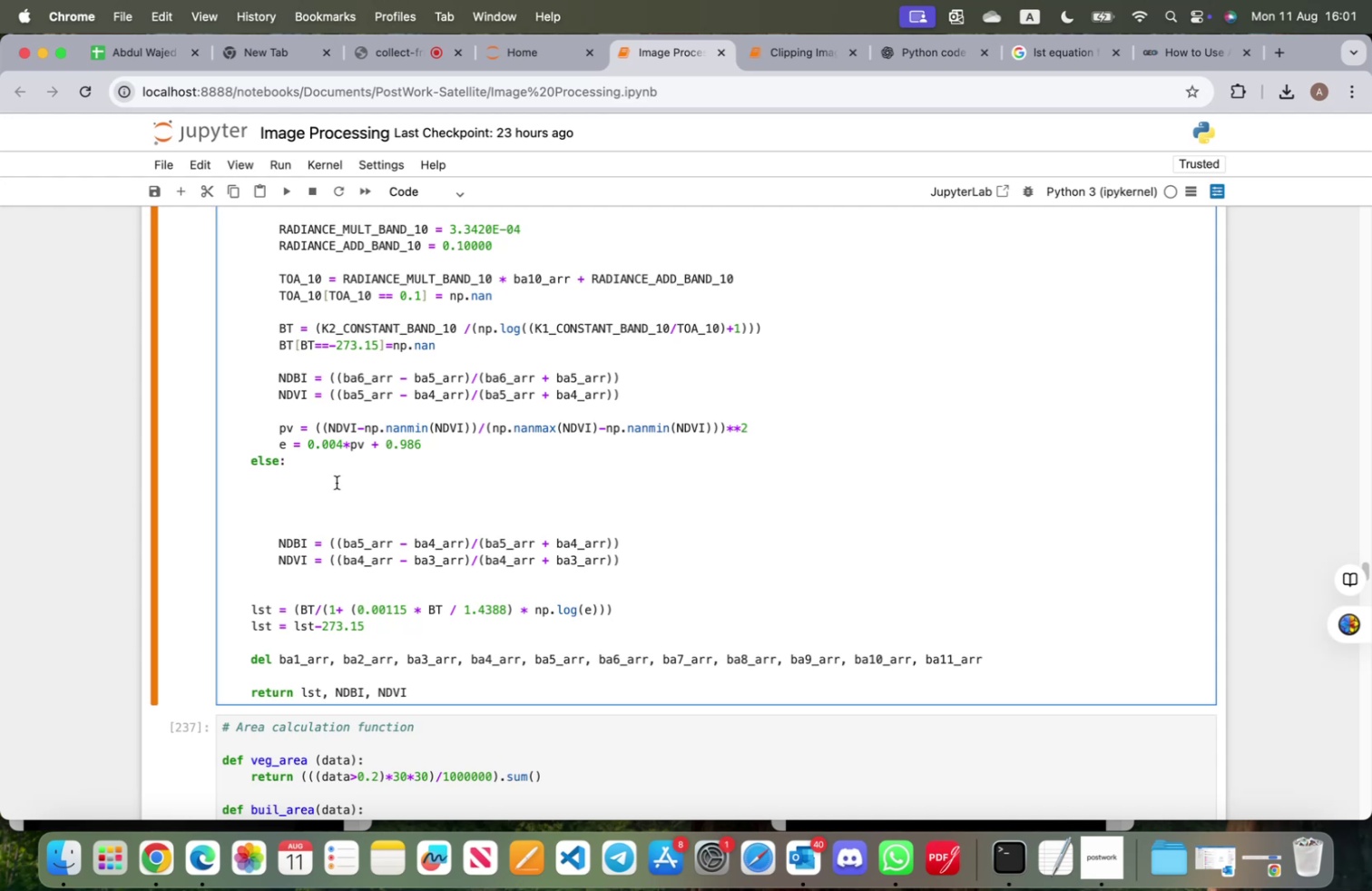 
left_click([51, 857])
 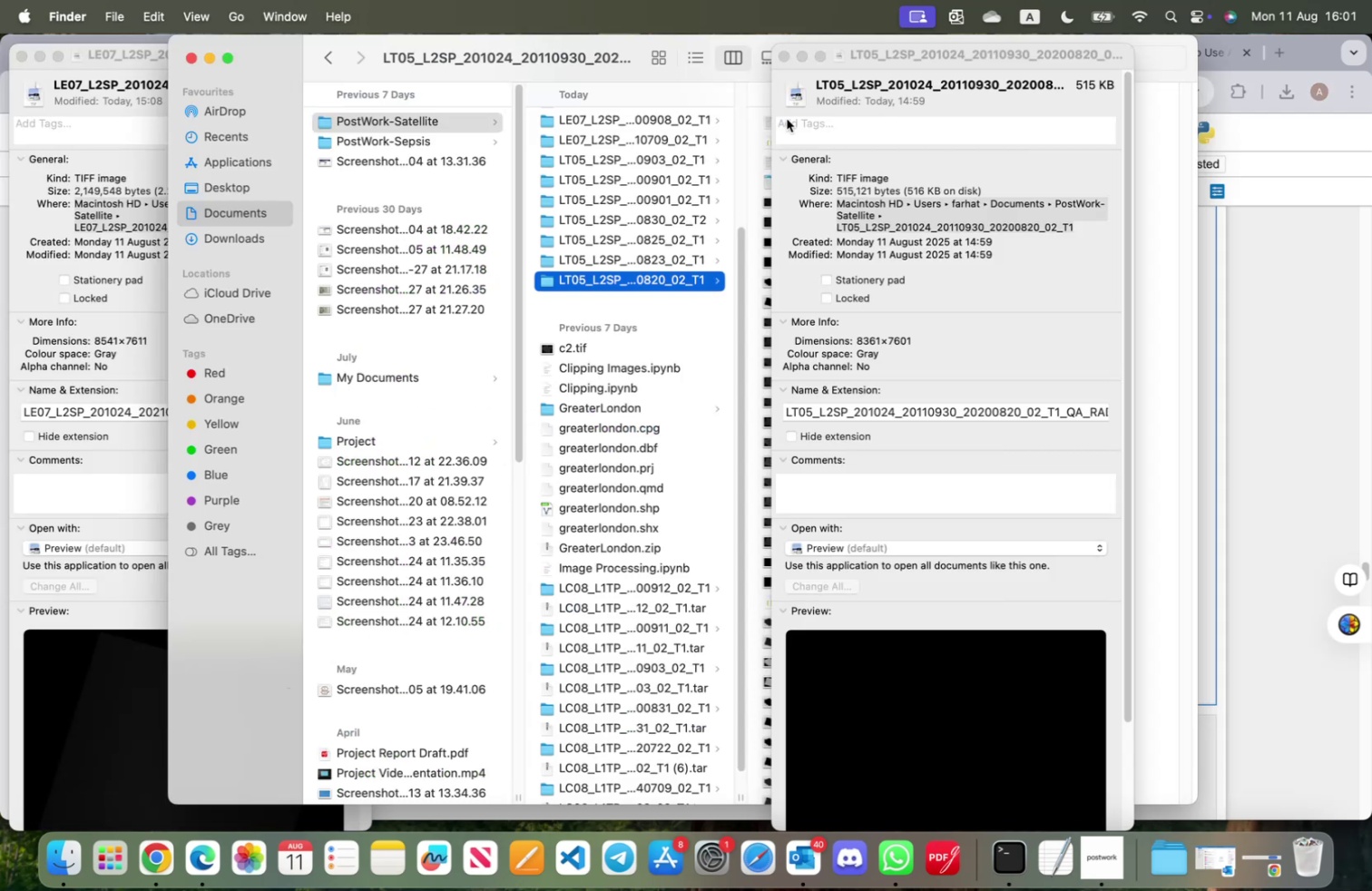 
left_click([787, 54])
 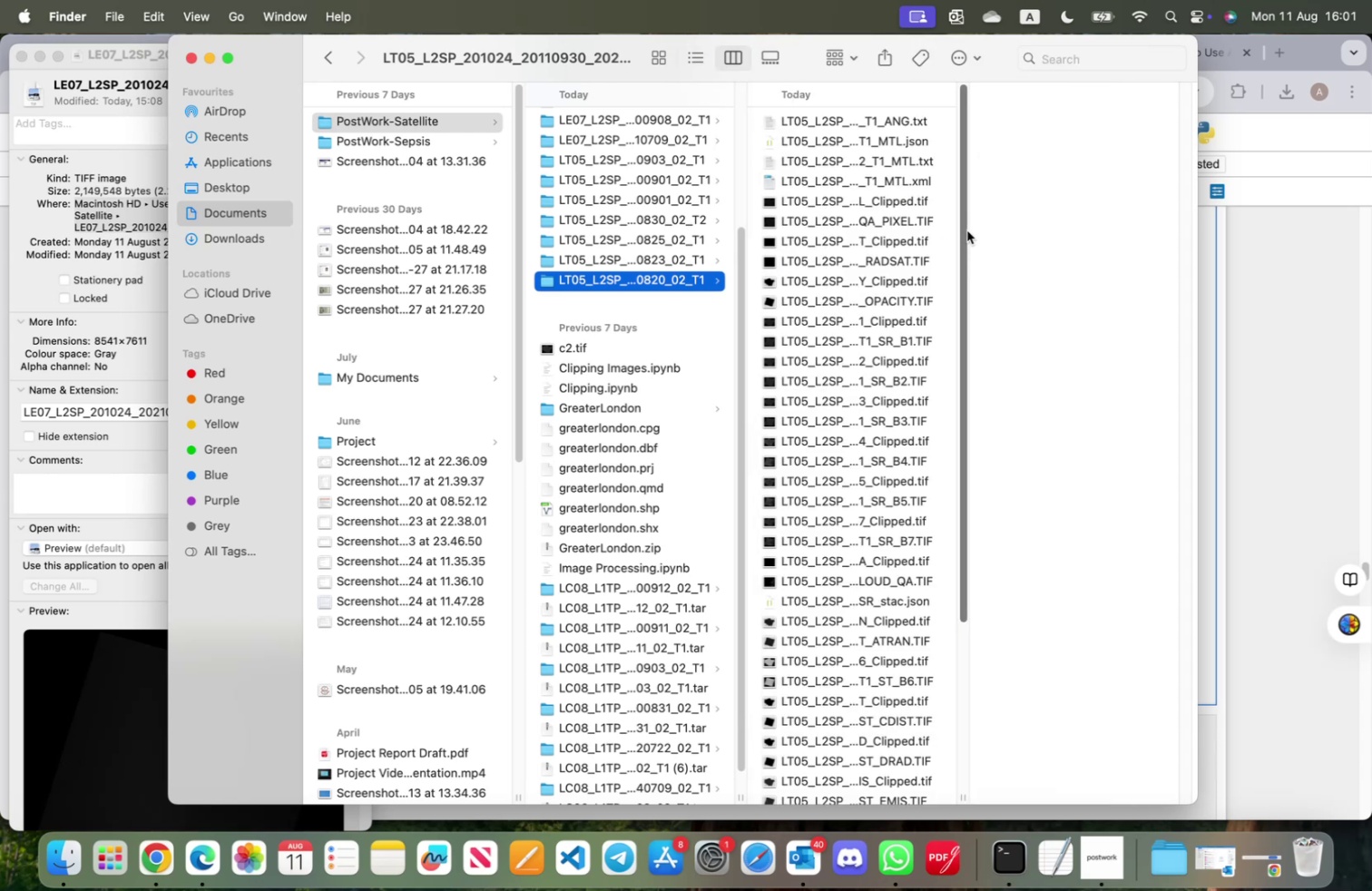 
wait(5.83)
 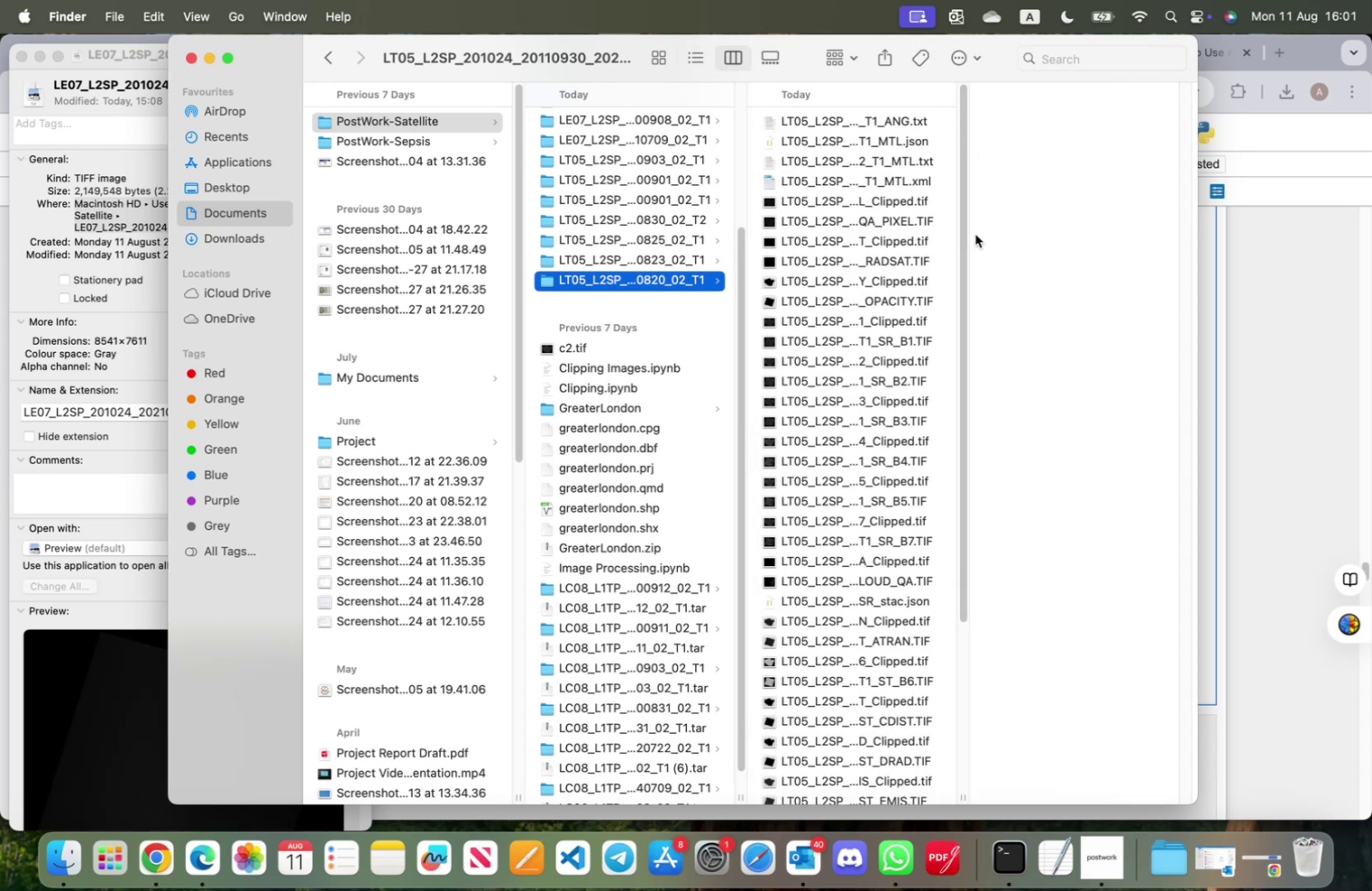 
scroll: coordinate [912, 610], scroll_direction: down, amount: 19.0
 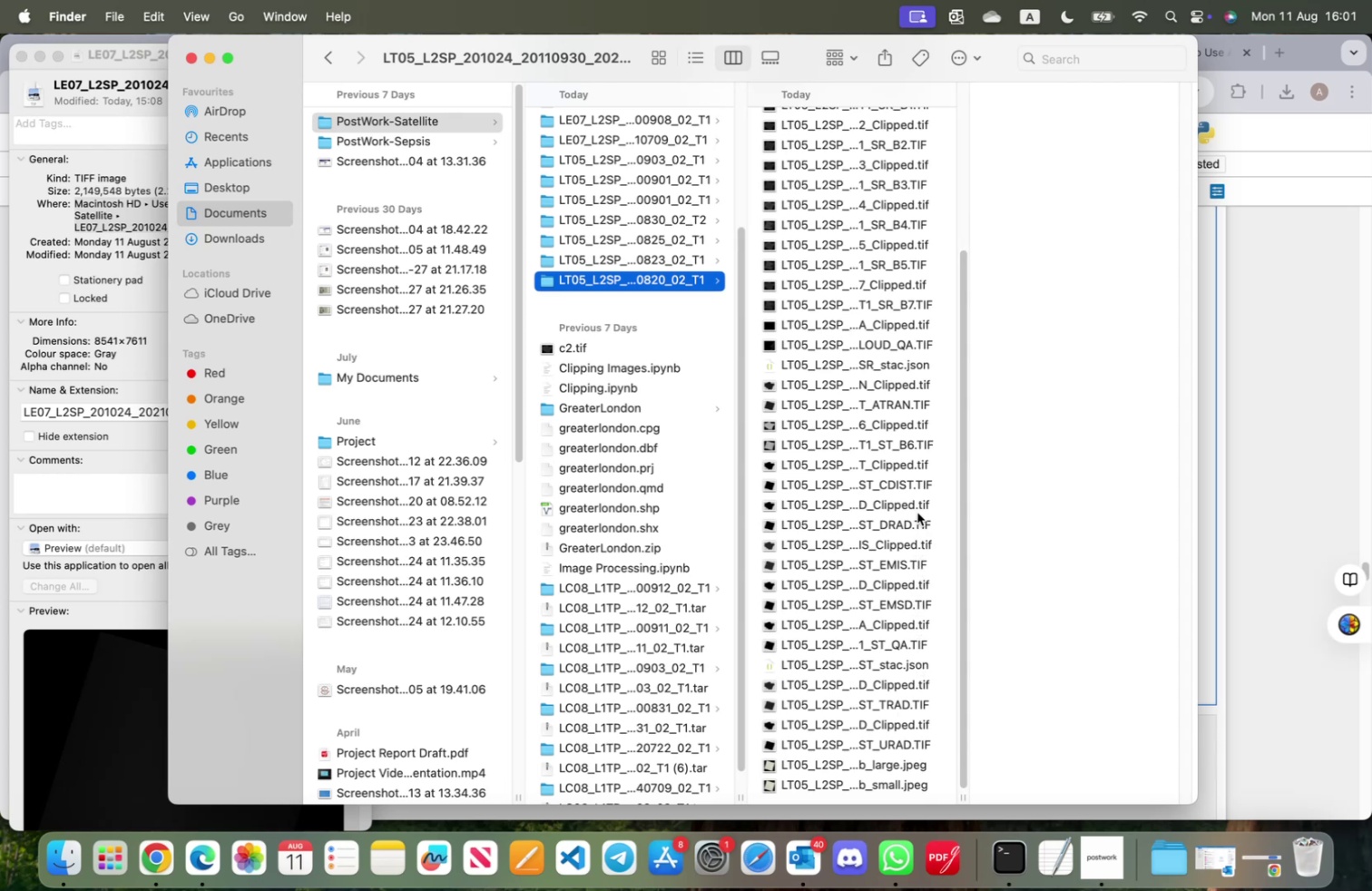 
wait(7.88)
 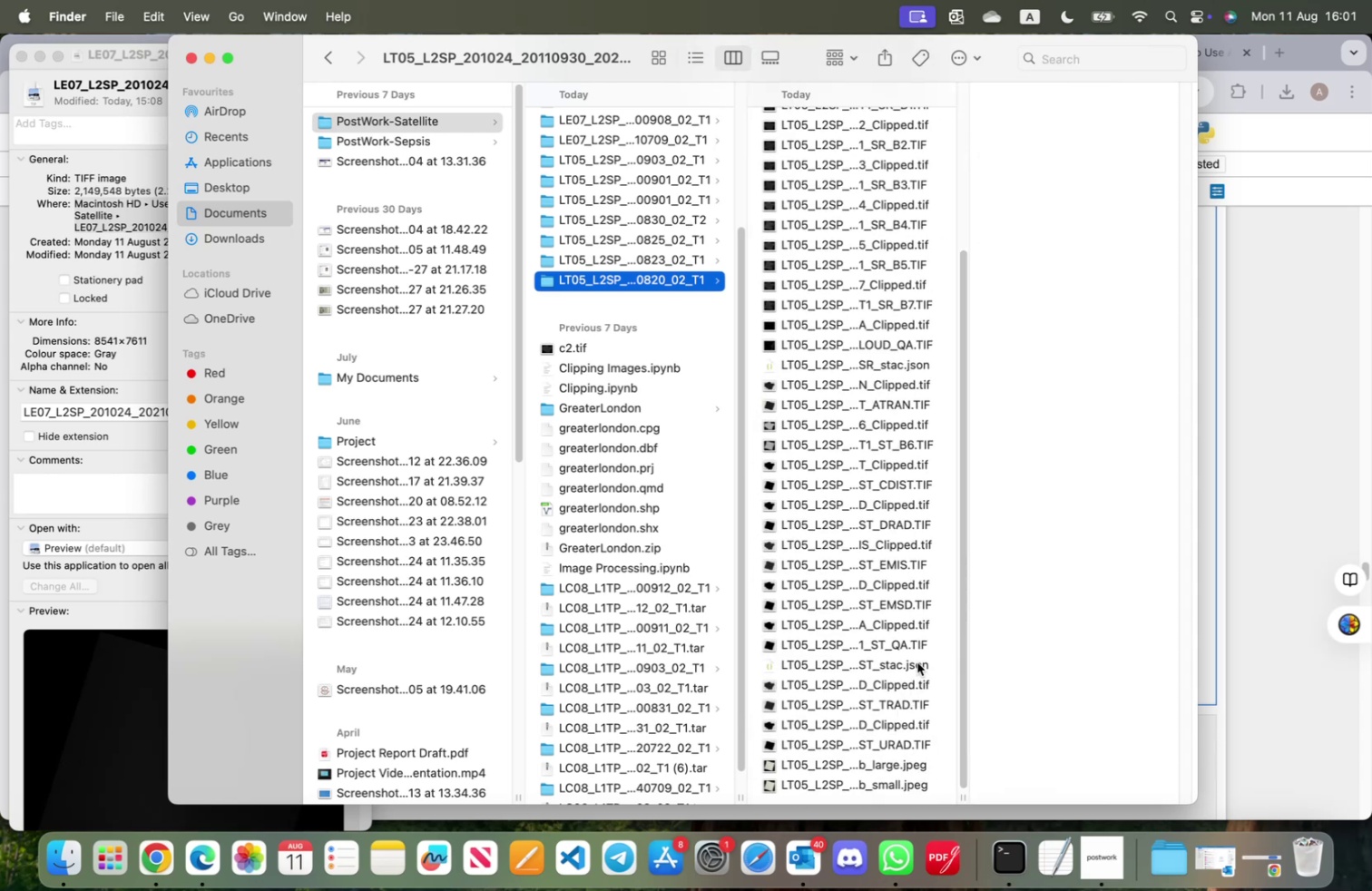 
scroll: coordinate [903, 474], scroll_direction: up, amount: 20.0
 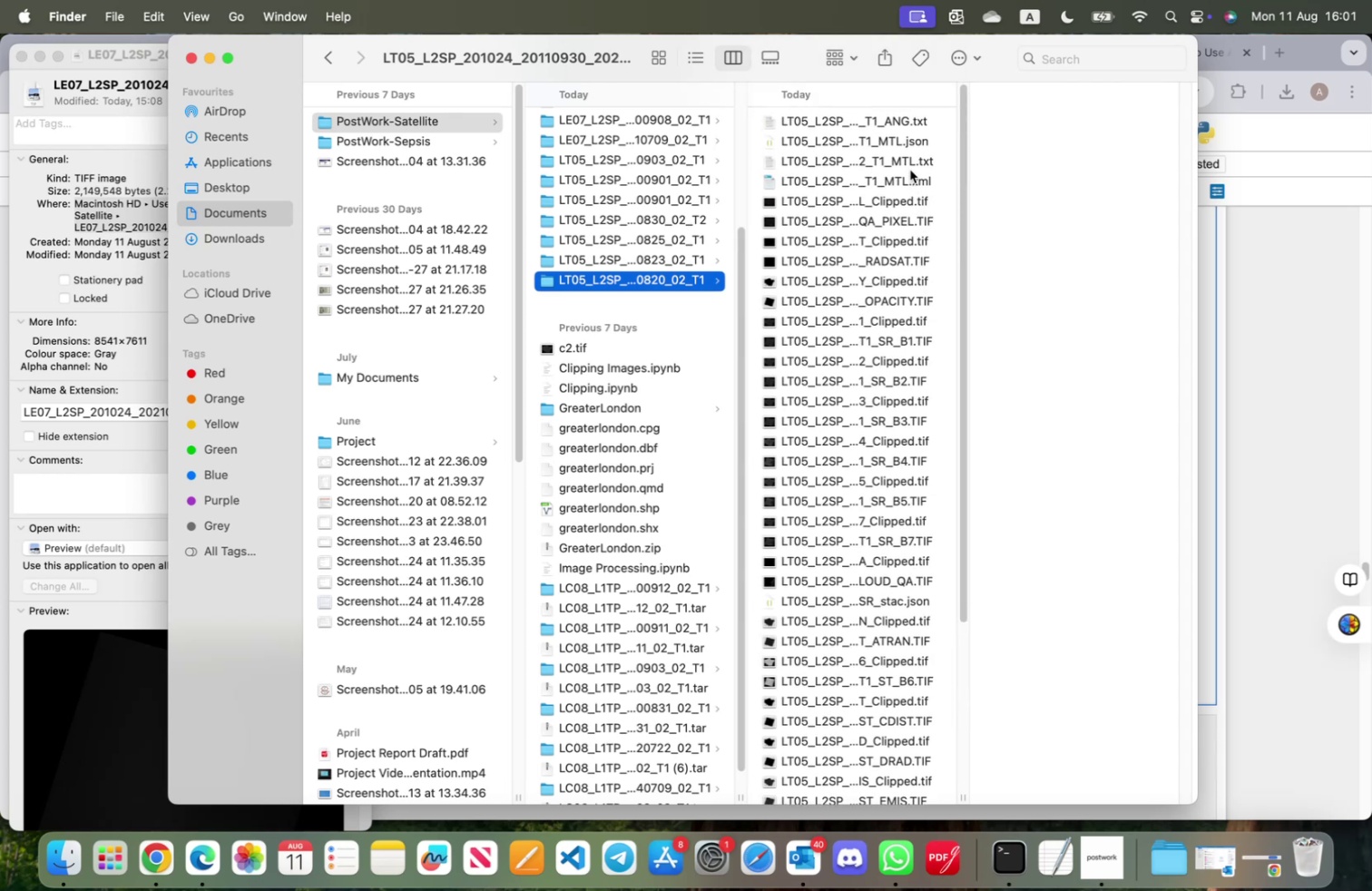 
left_click([909, 160])
 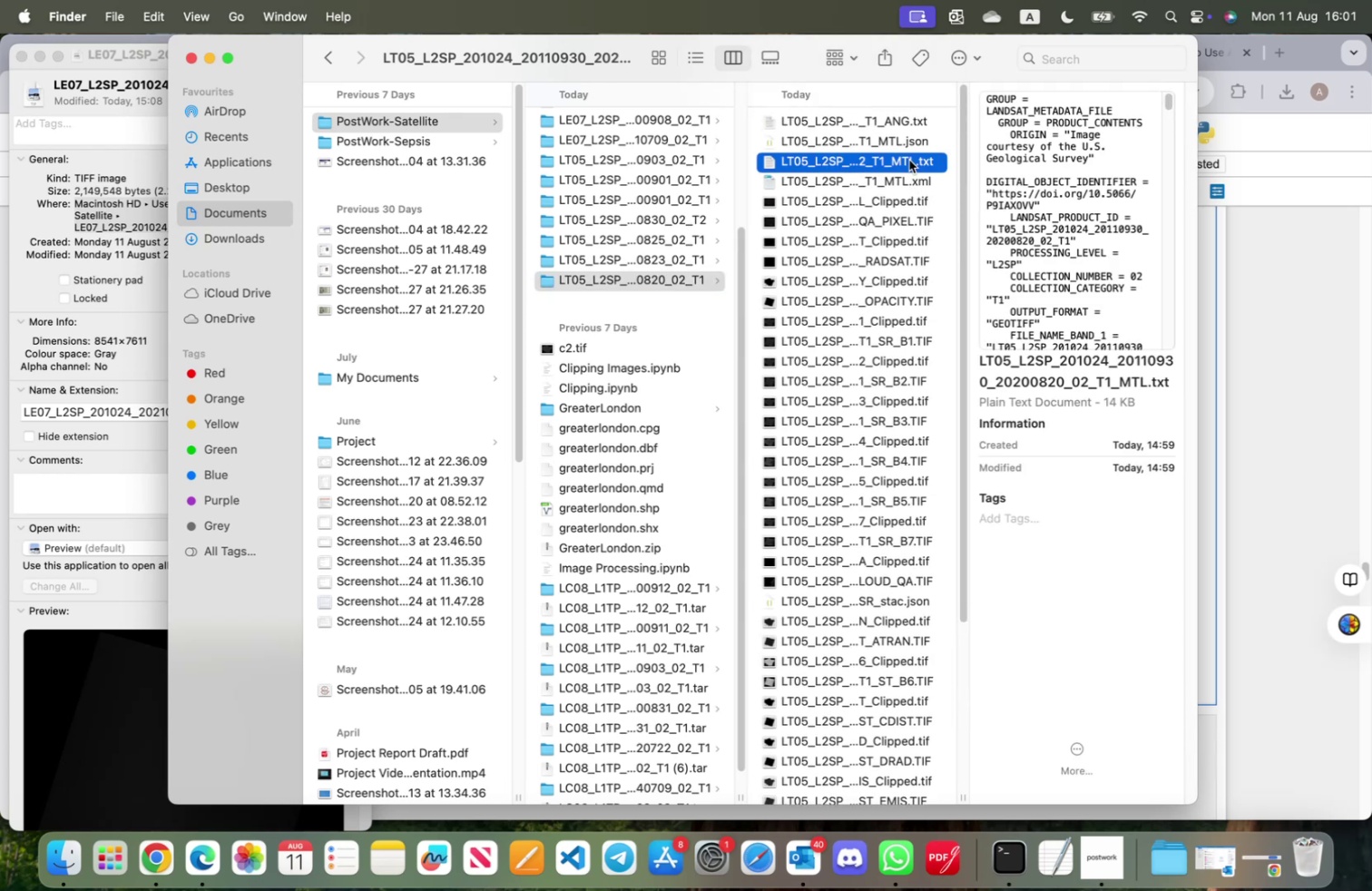 
double_click([909, 160])
 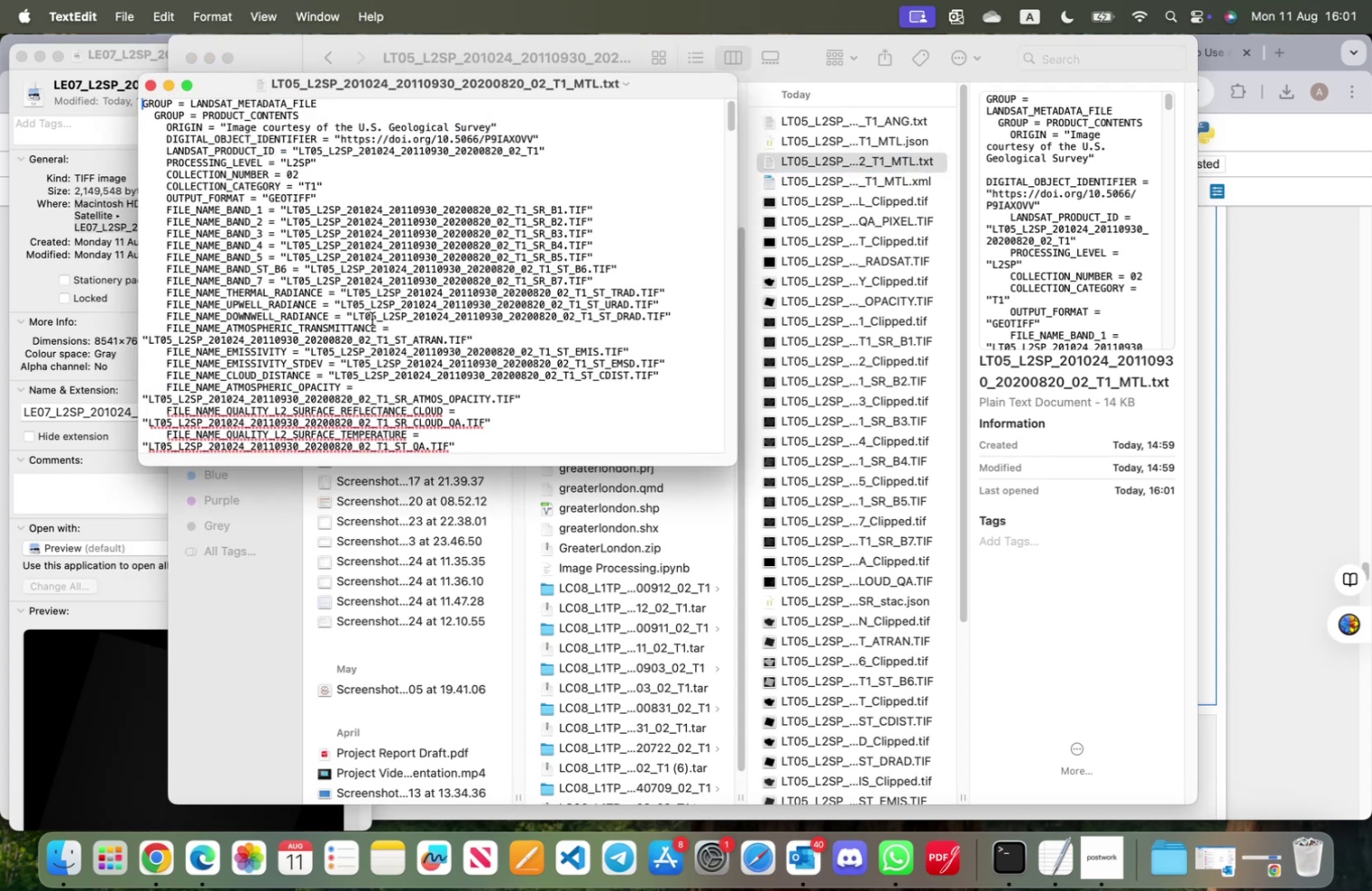 
scroll: coordinate [367, 326], scroll_direction: down, amount: 167.0
 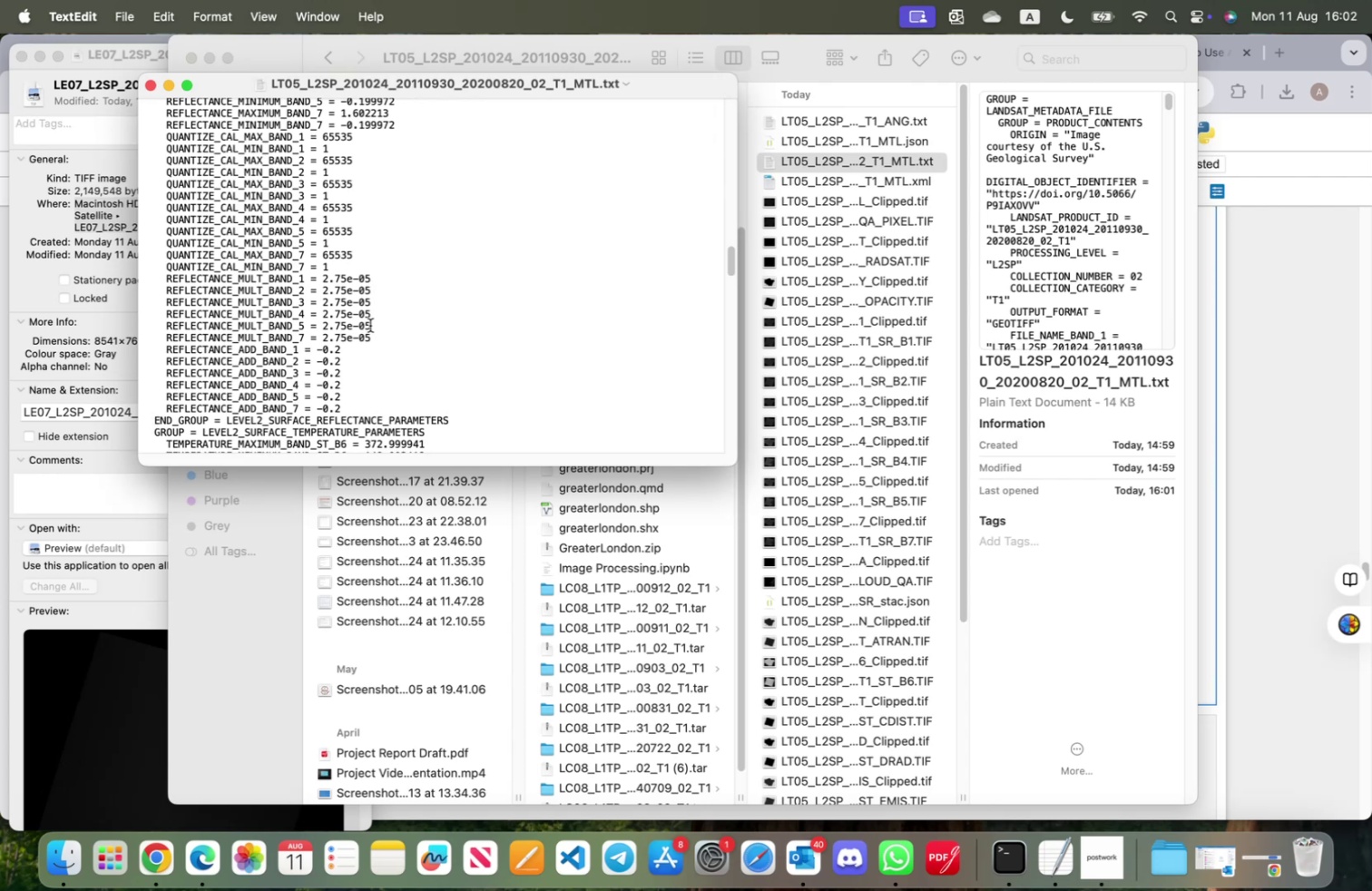 
wait(18.27)
 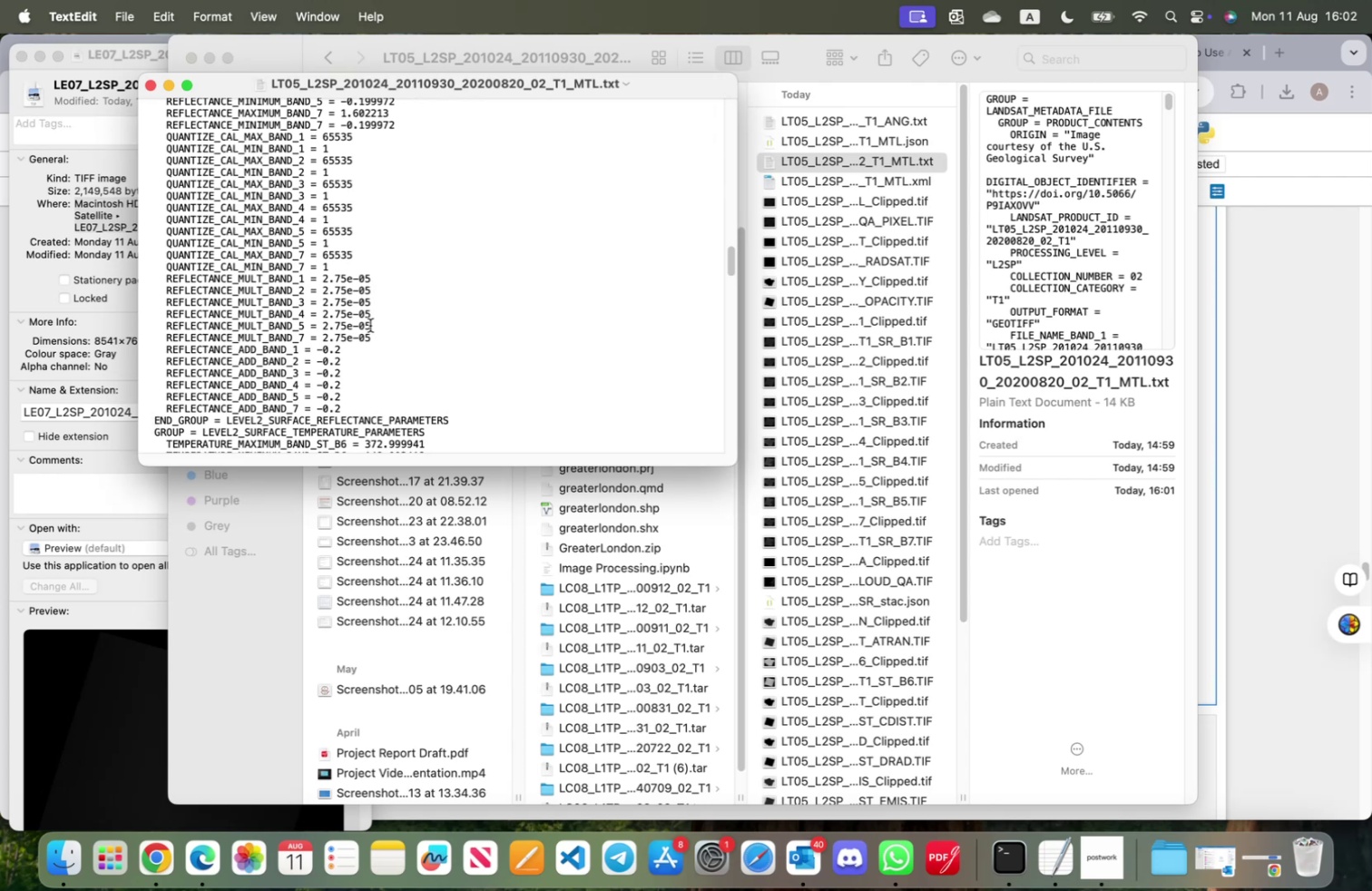 
scroll: coordinate [276, 305], scroll_direction: down, amount: 102.0
 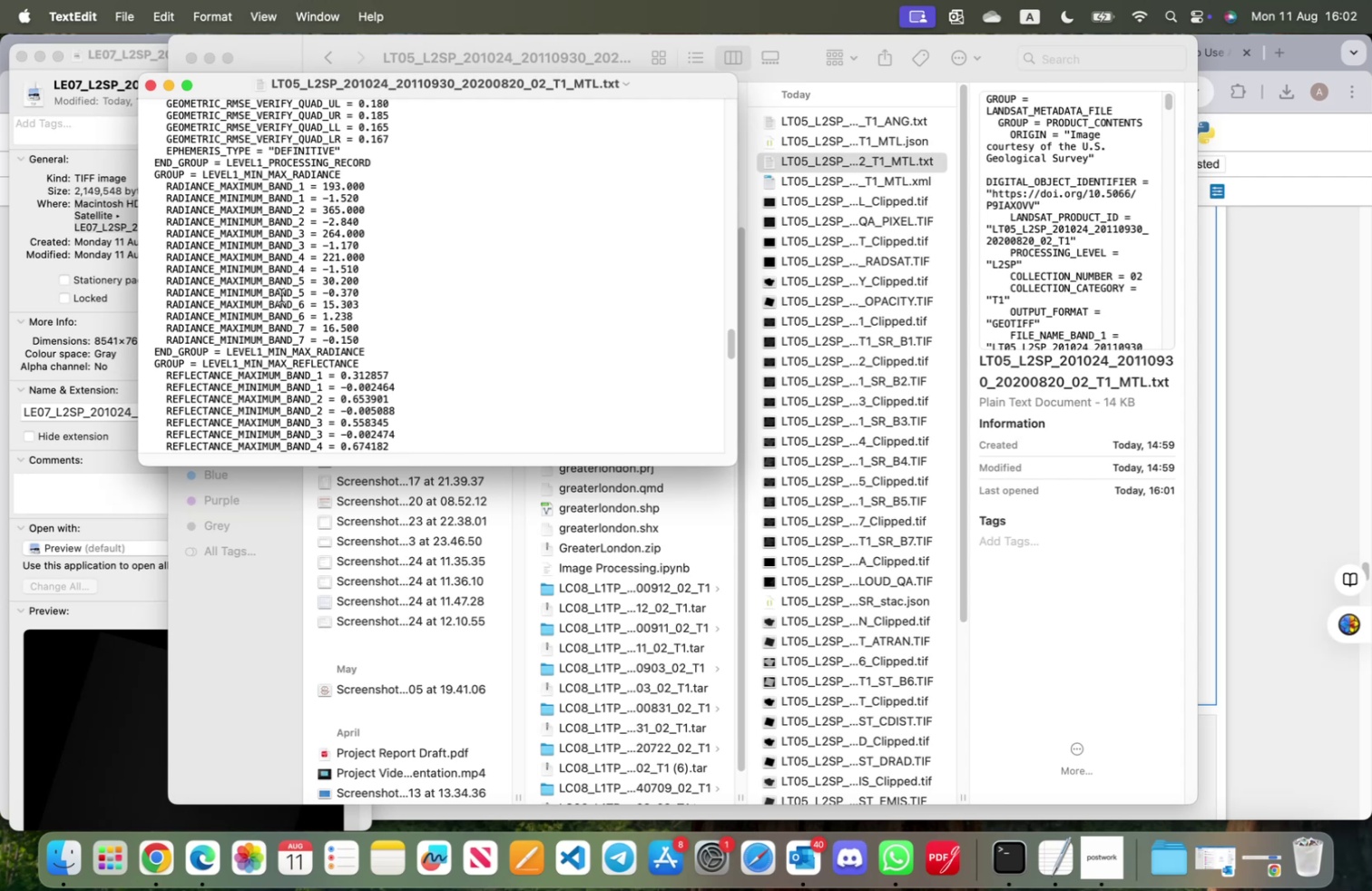 
wait(37.66)
 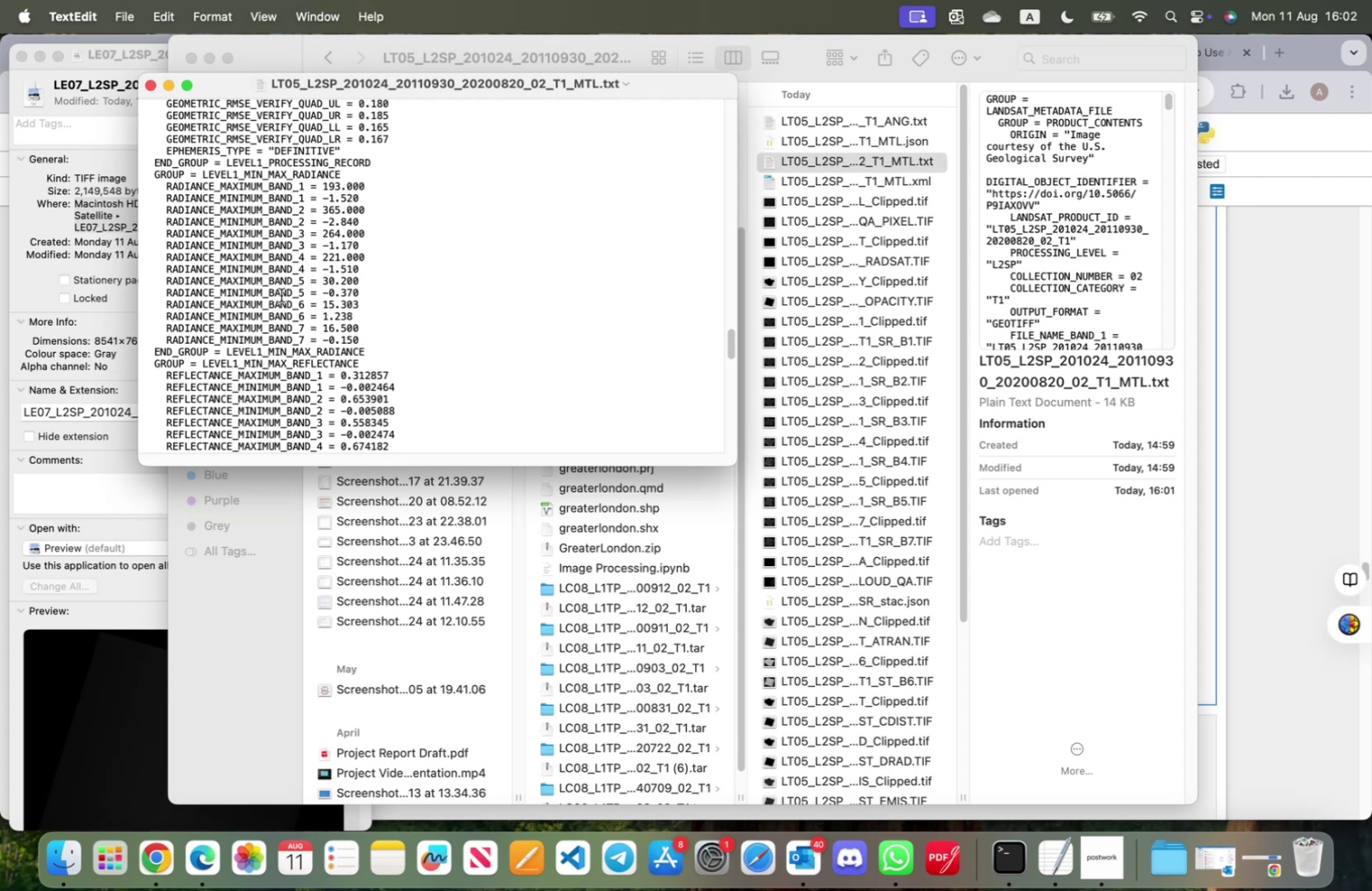 
left_click_drag(start_coordinate=[165, 301], to_coordinate=[352, 318])
 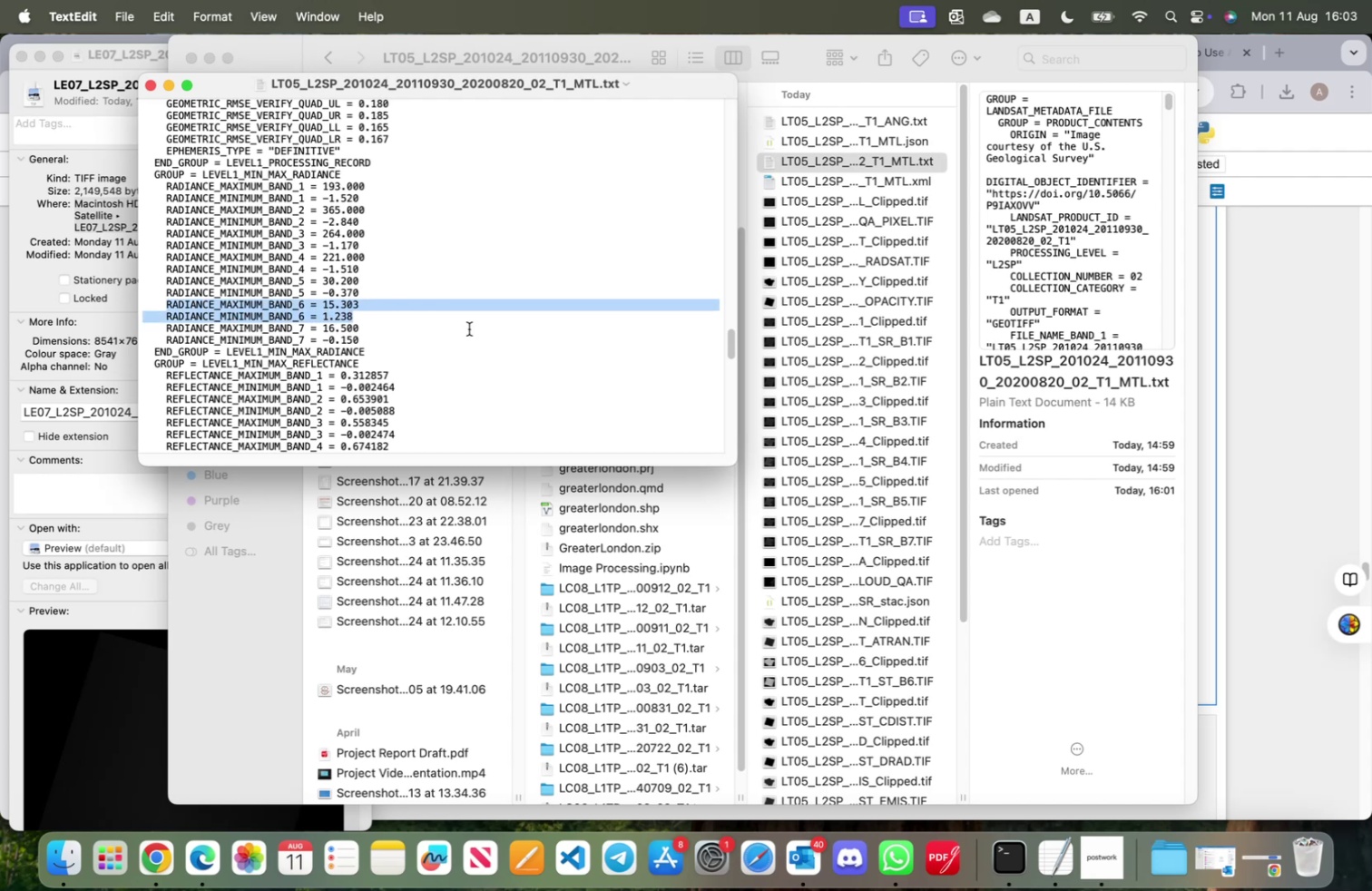 
key(Meta+CommandLeft)
 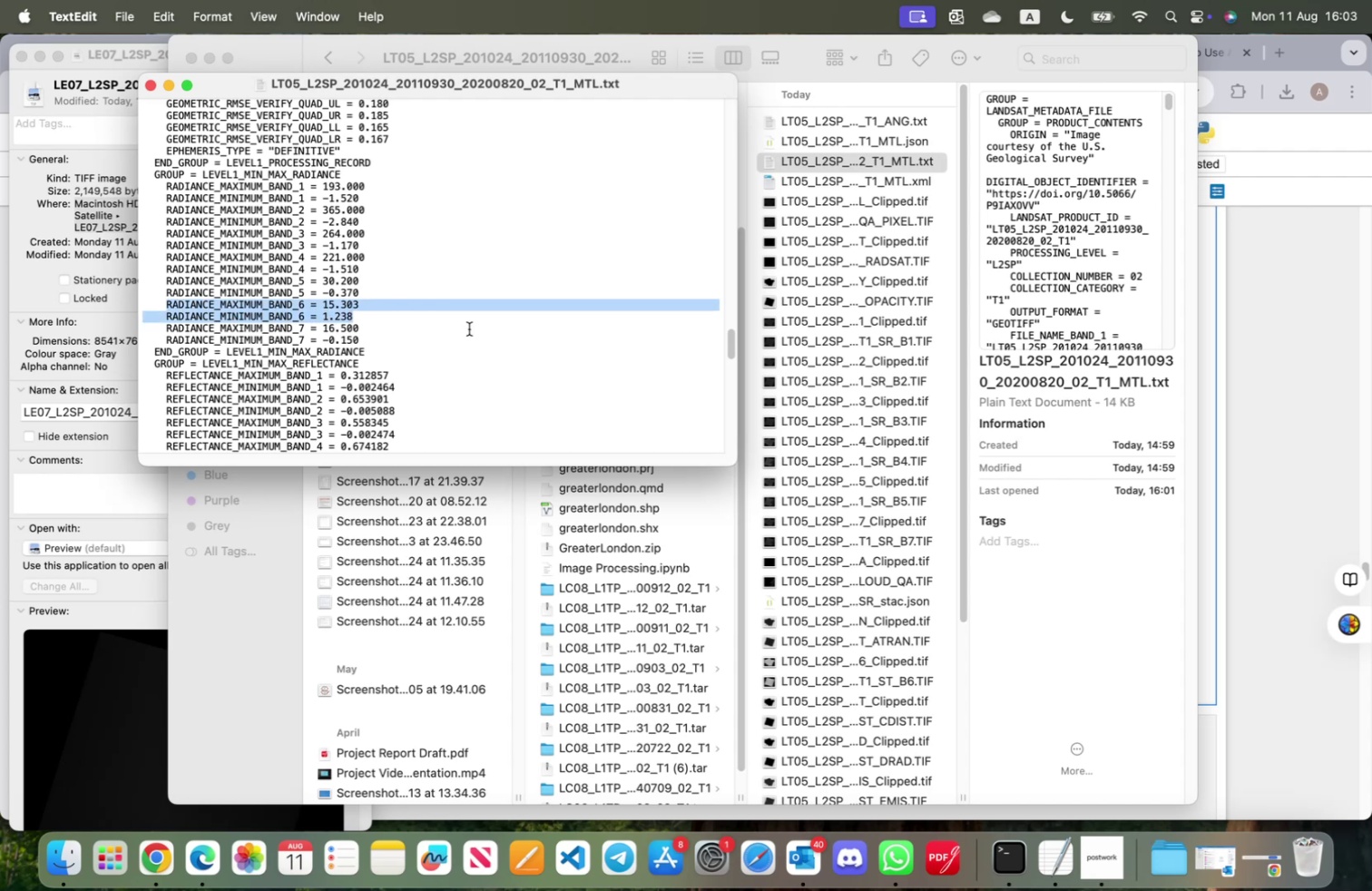 
key(Meta+C)
 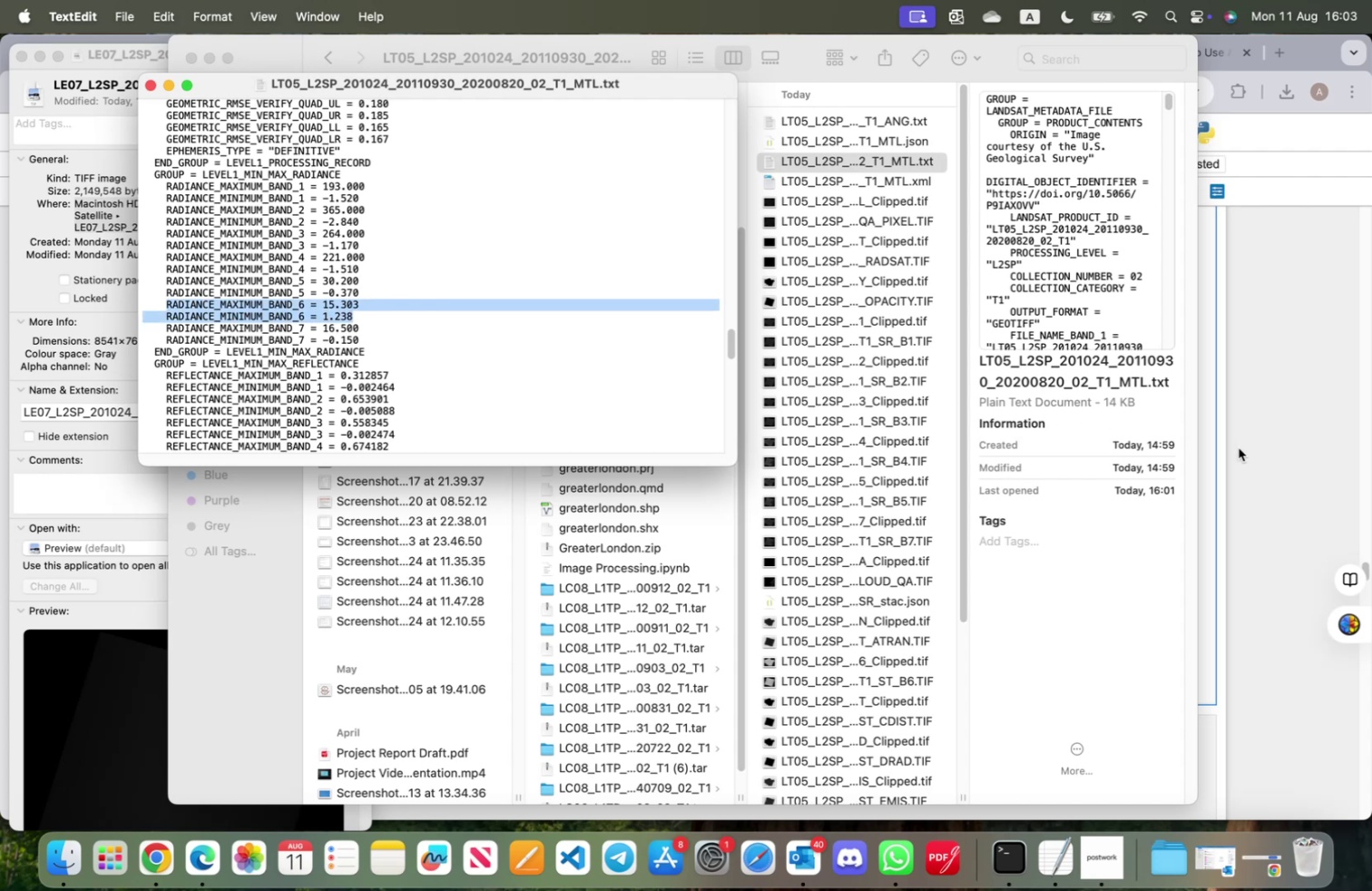 
left_click([1259, 452])
 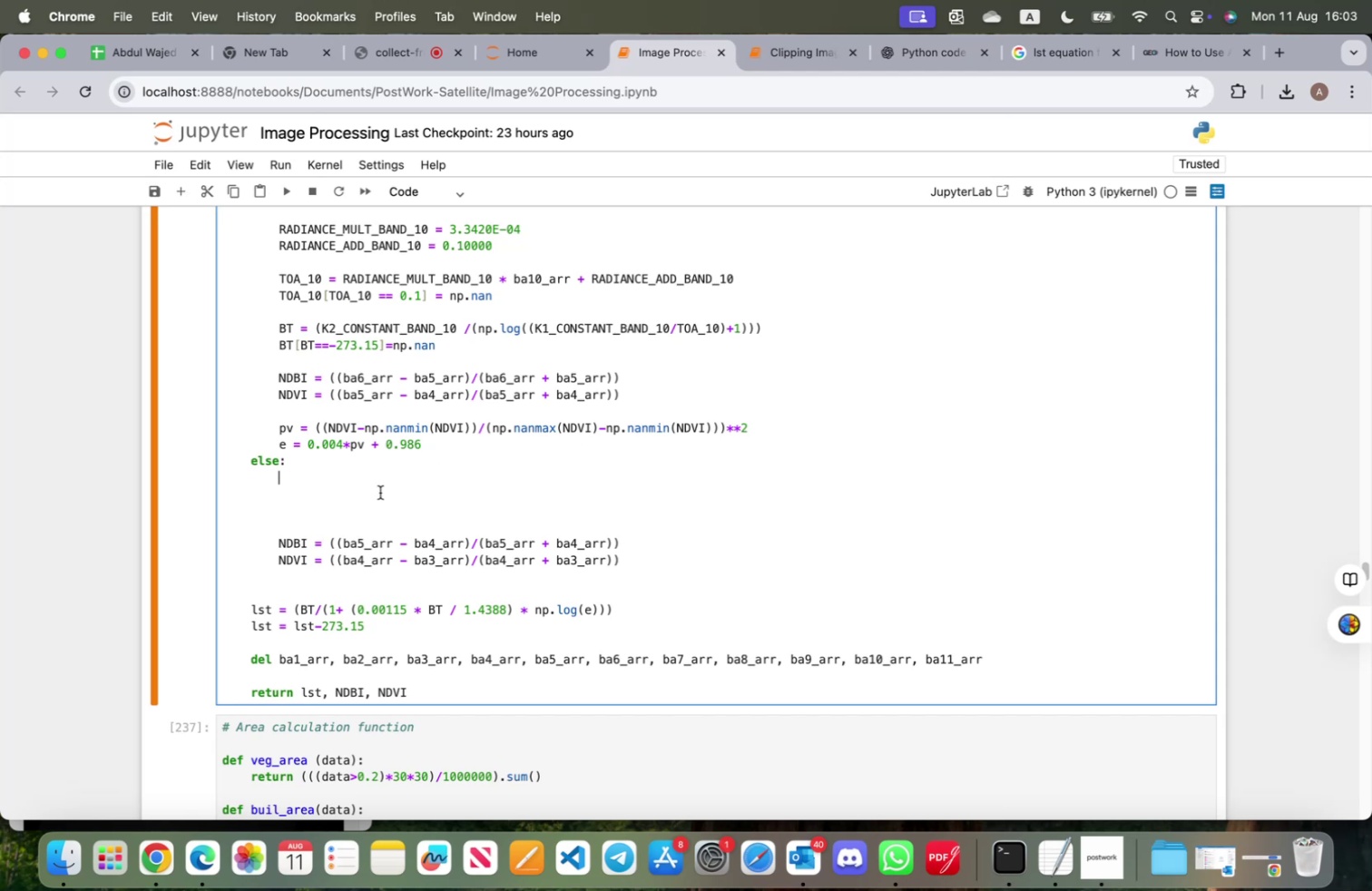 
scroll: coordinate [377, 495], scroll_direction: up, amount: 4.0
 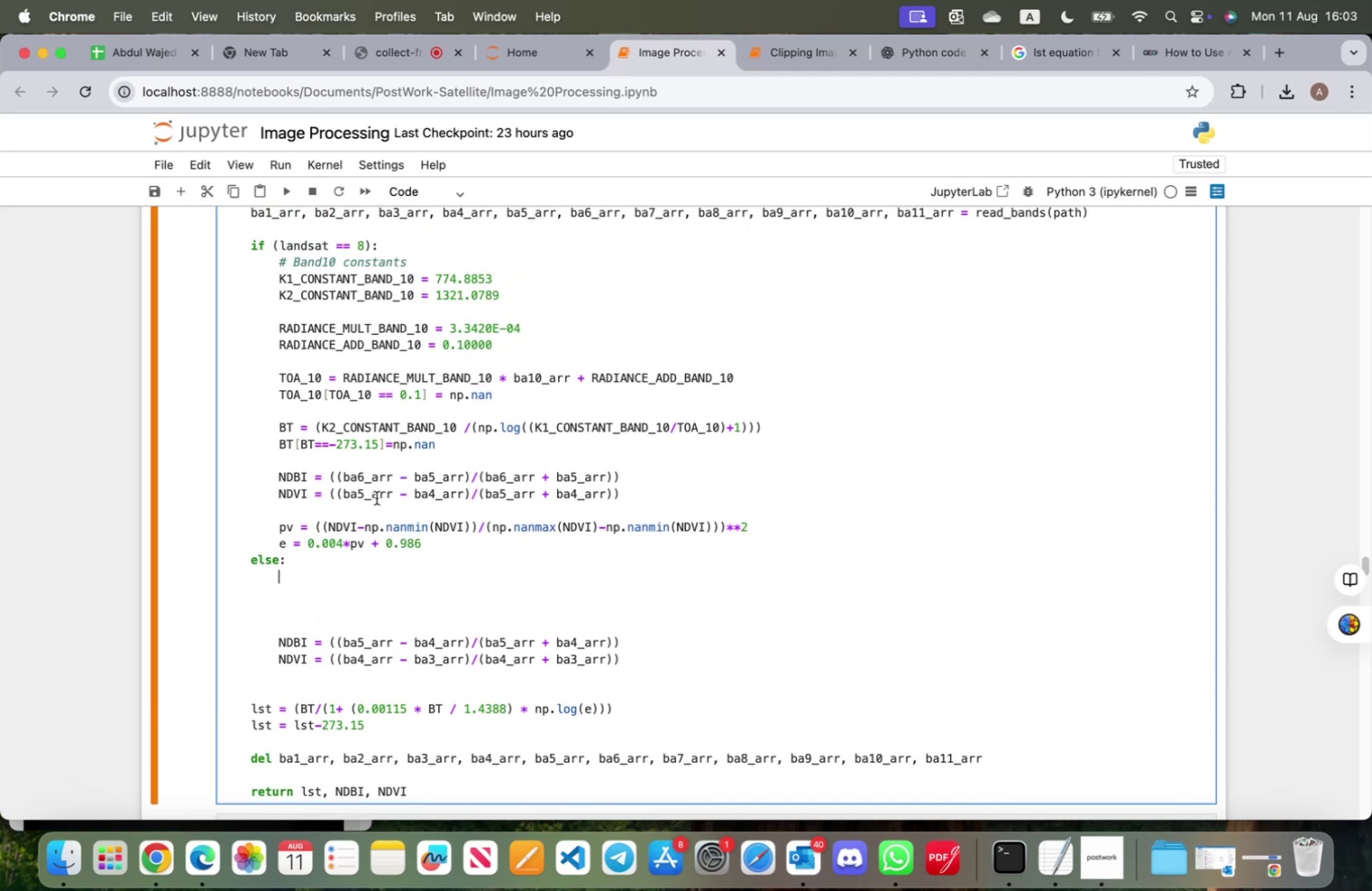 
key(Meta+V)
 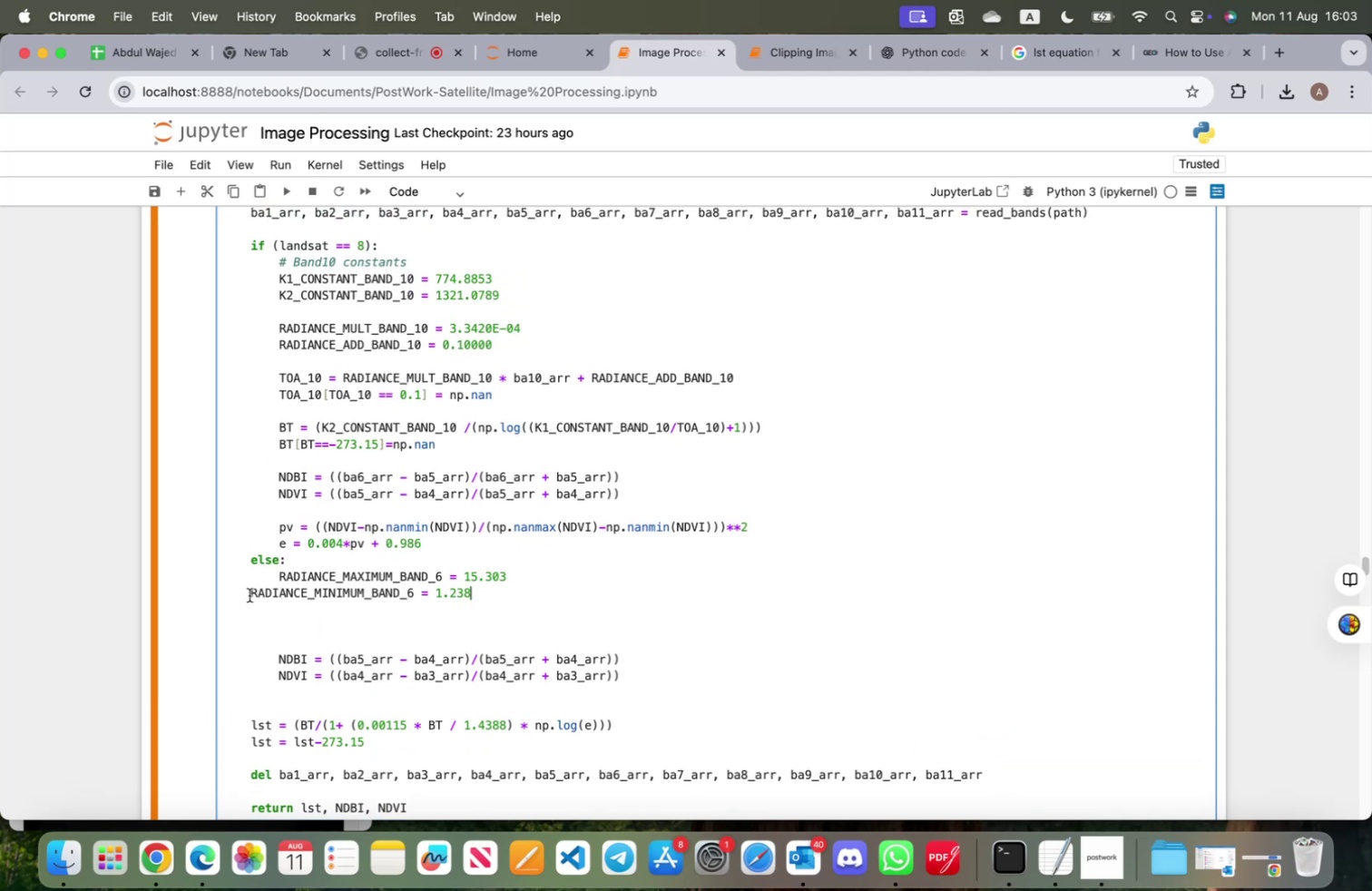 
left_click([250, 594])
 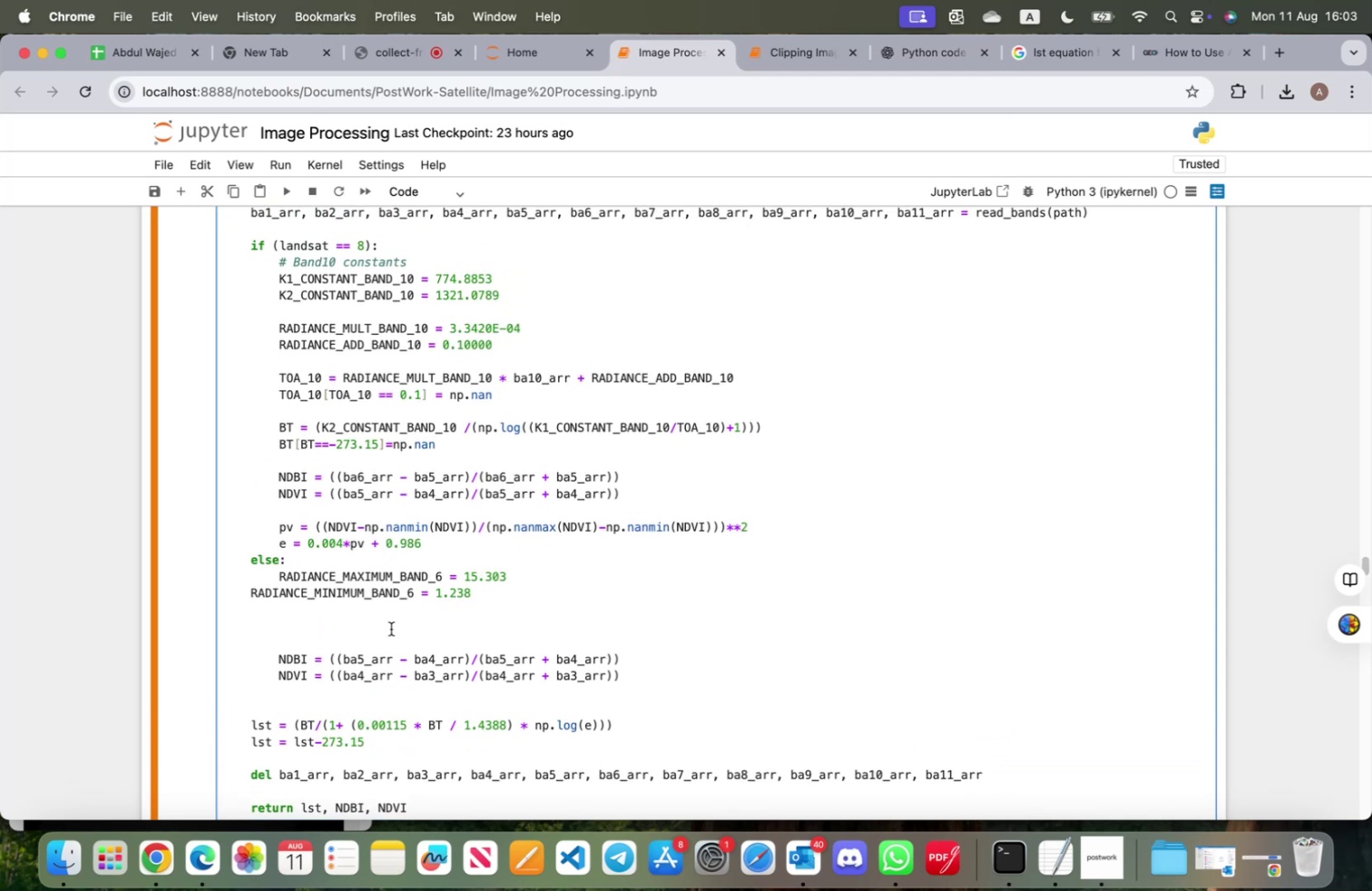 
key(Tab)
 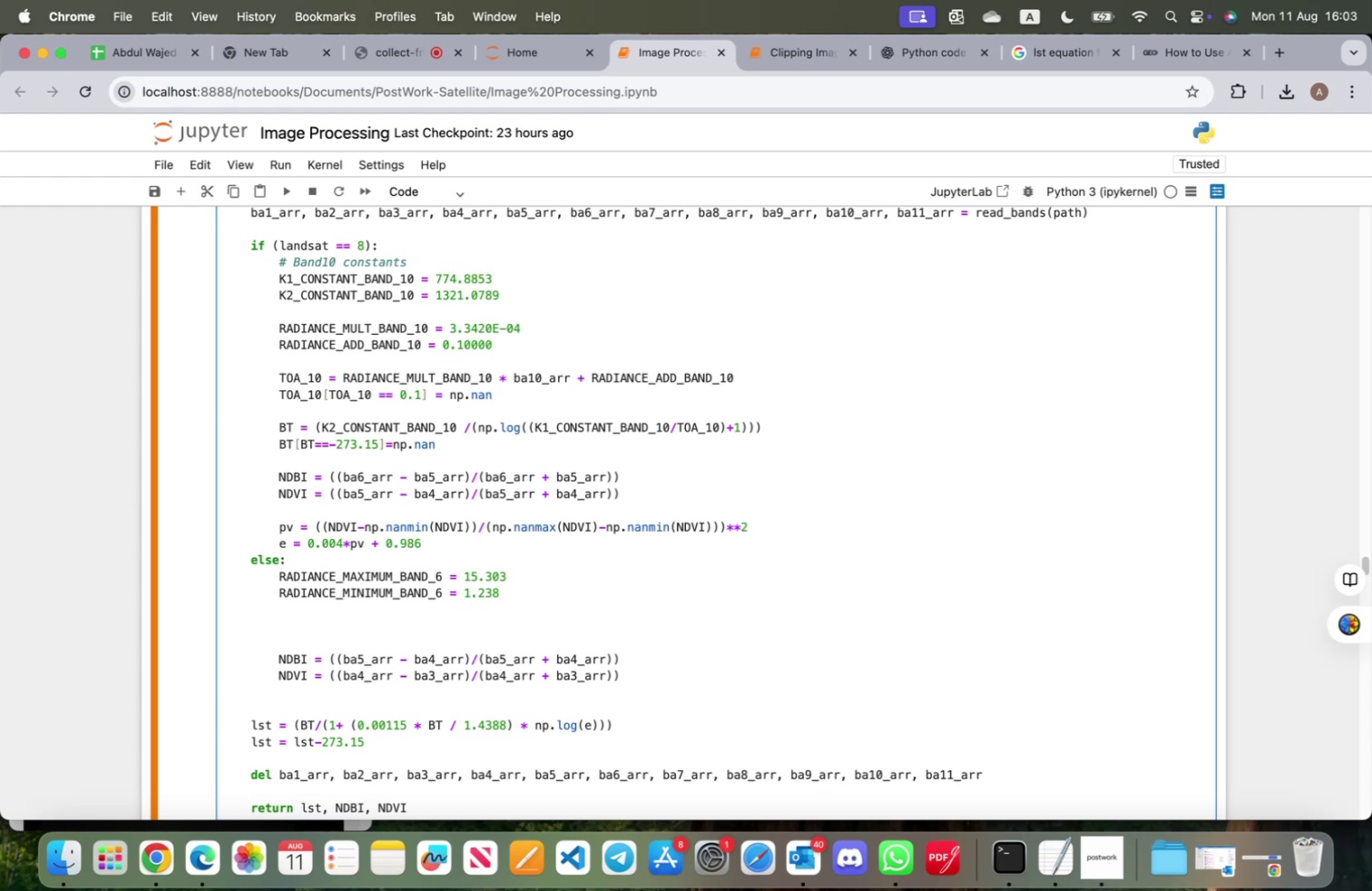 
wait(31.11)
 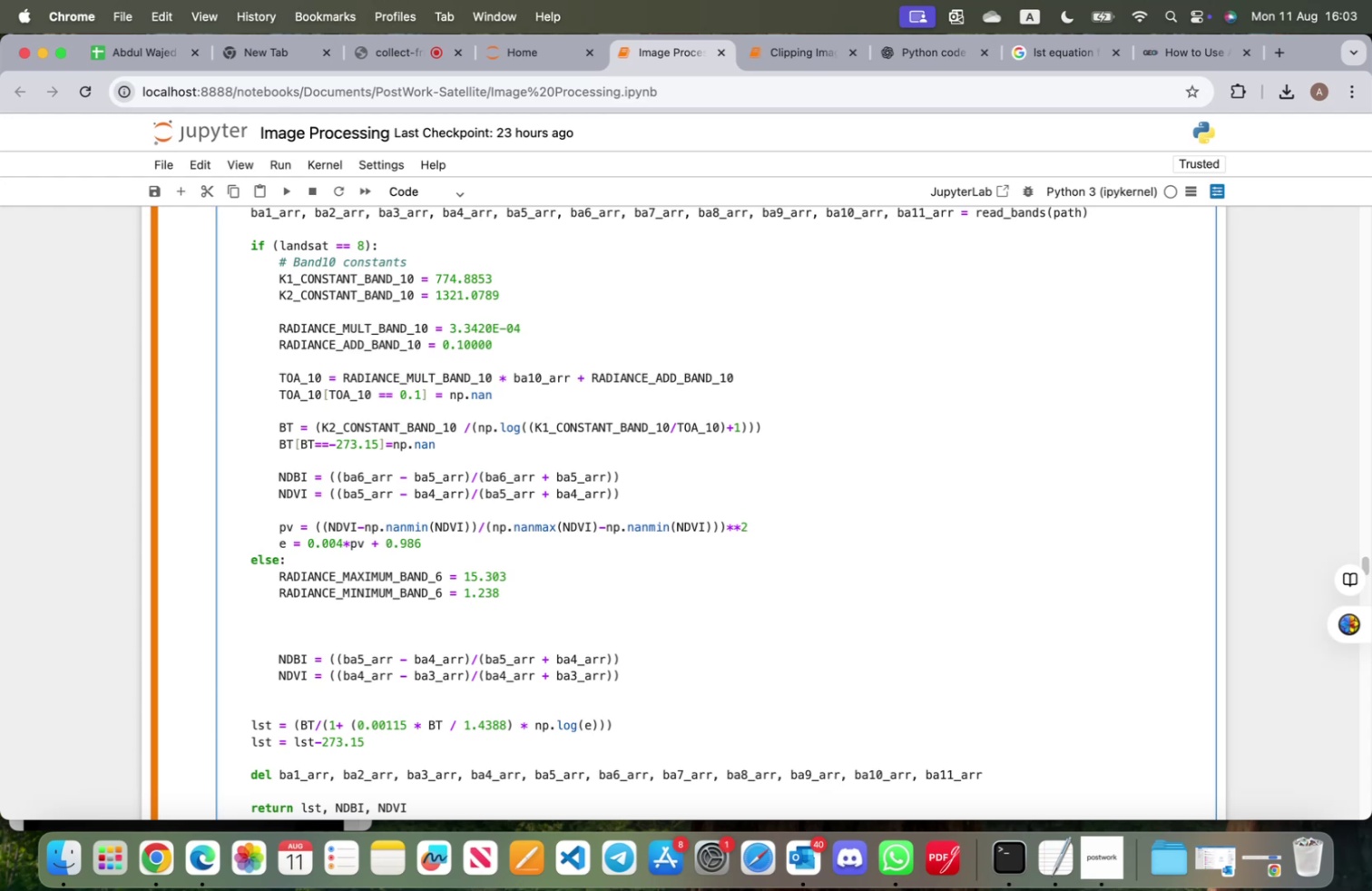 
key(ArrowDown)
 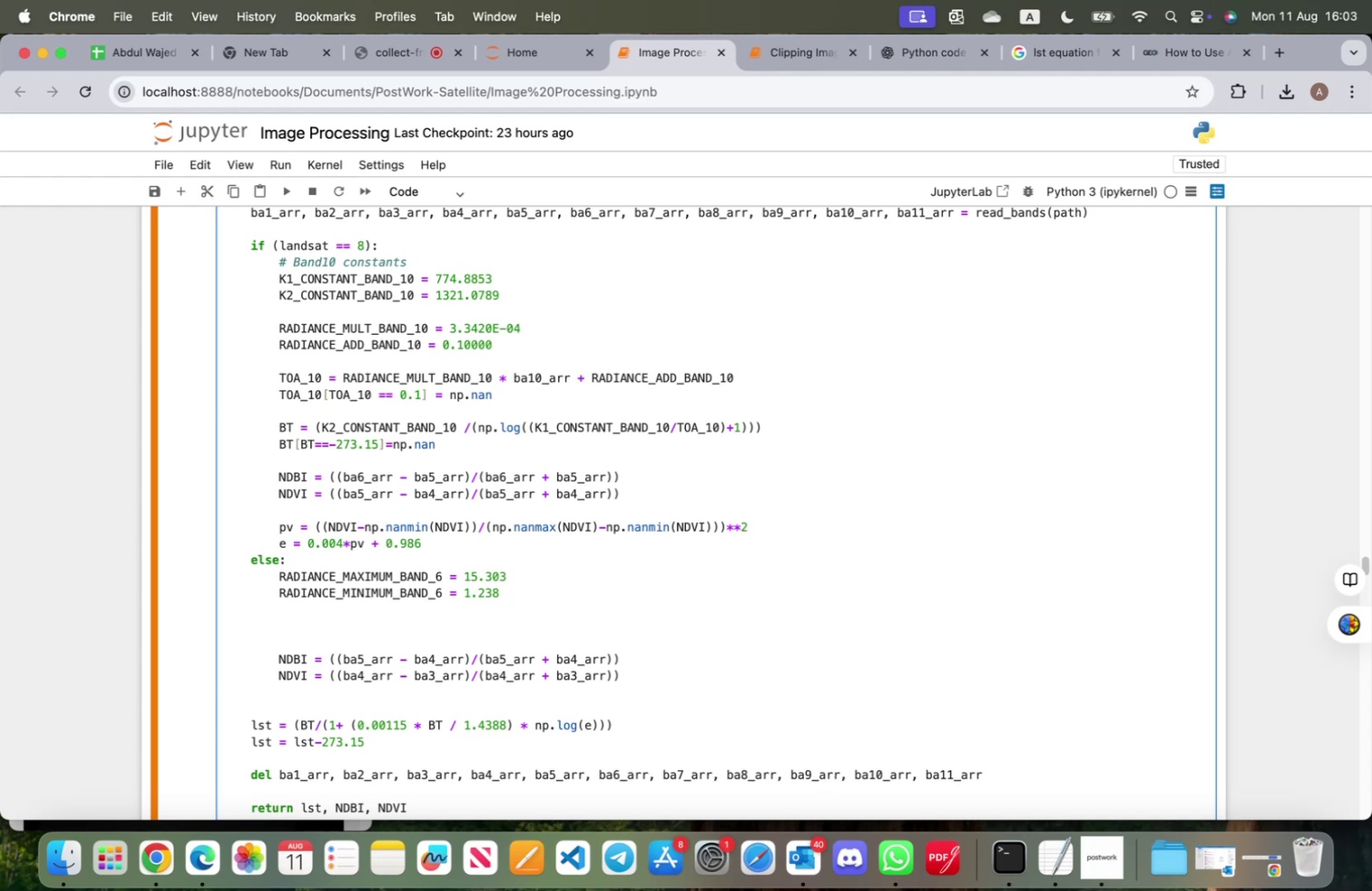 
type(Qmqx)
key(Backspace)
key(Backspace)
type(q)
key(Backspace)
type(ax=255)
 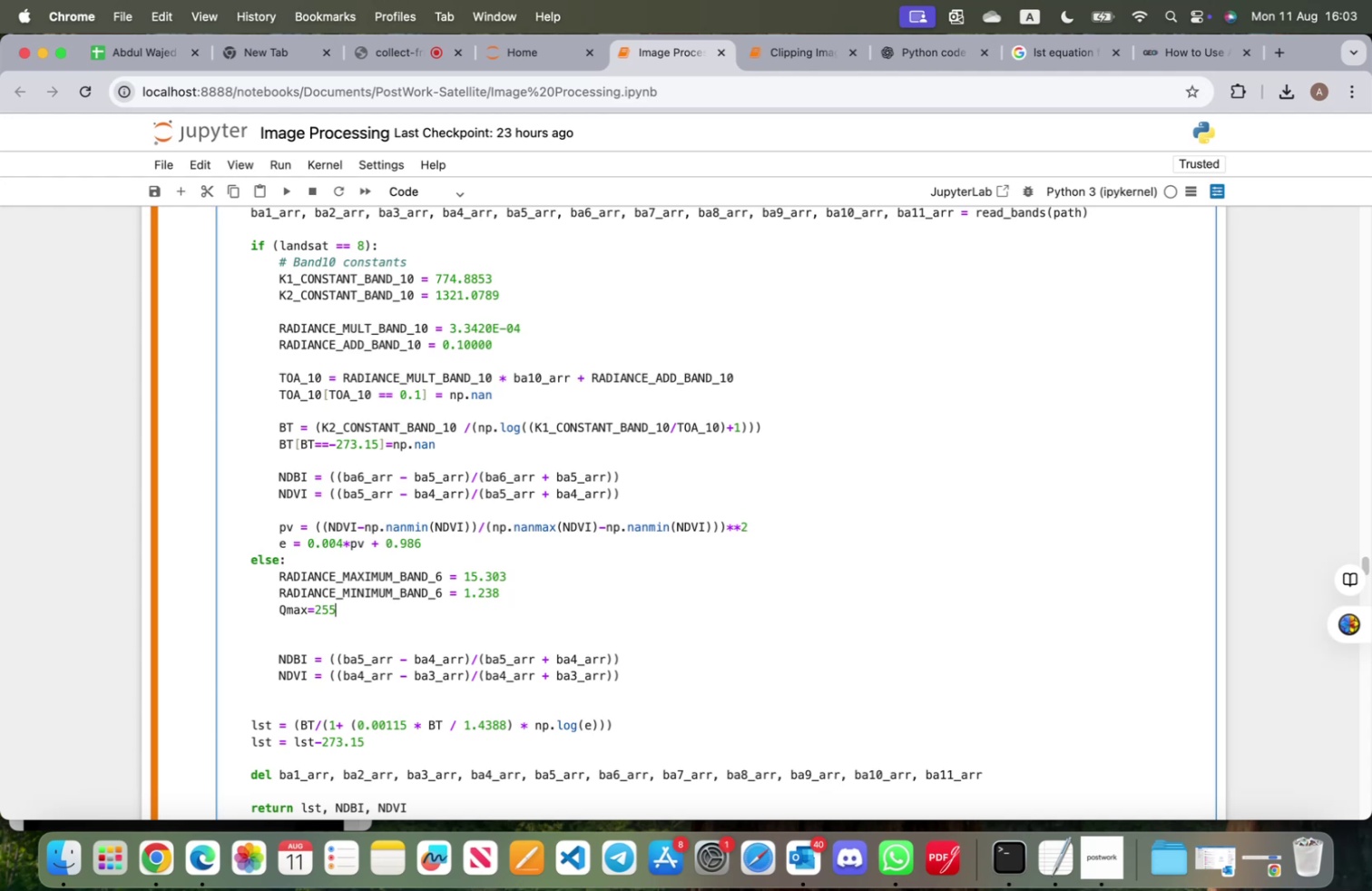 
key(Enter)
 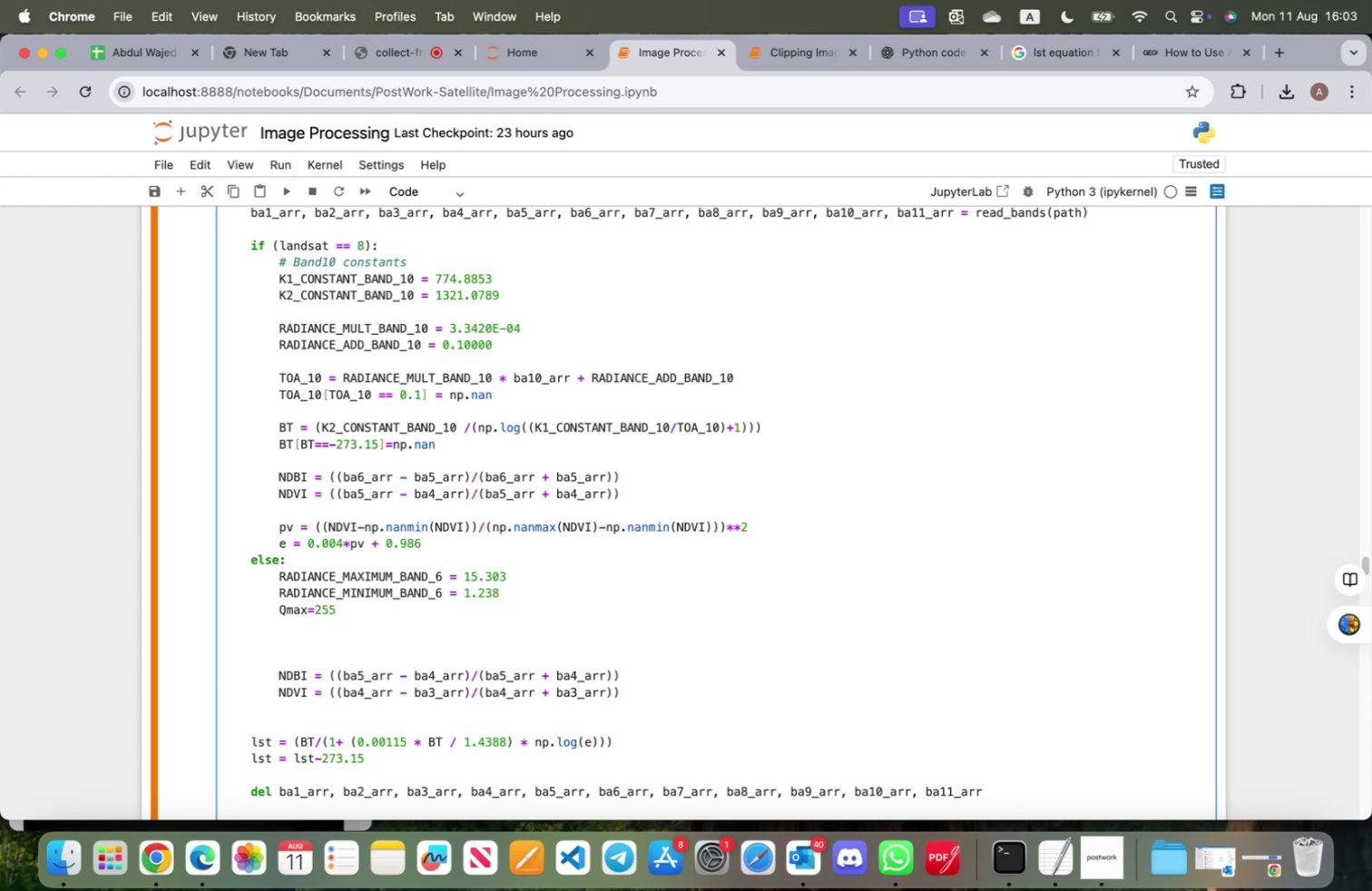 
type(Qmin=1)
 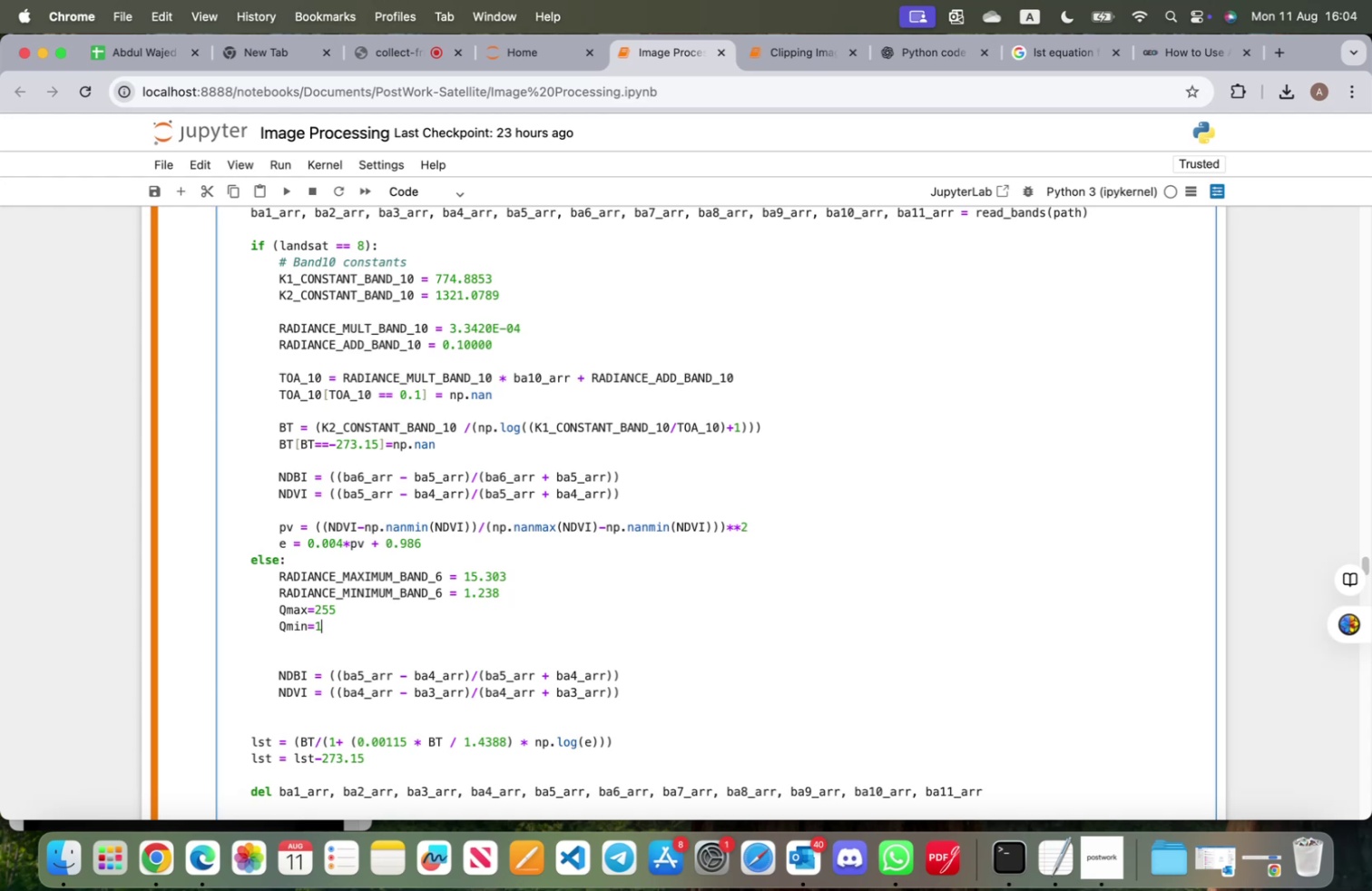 
key(Enter)
 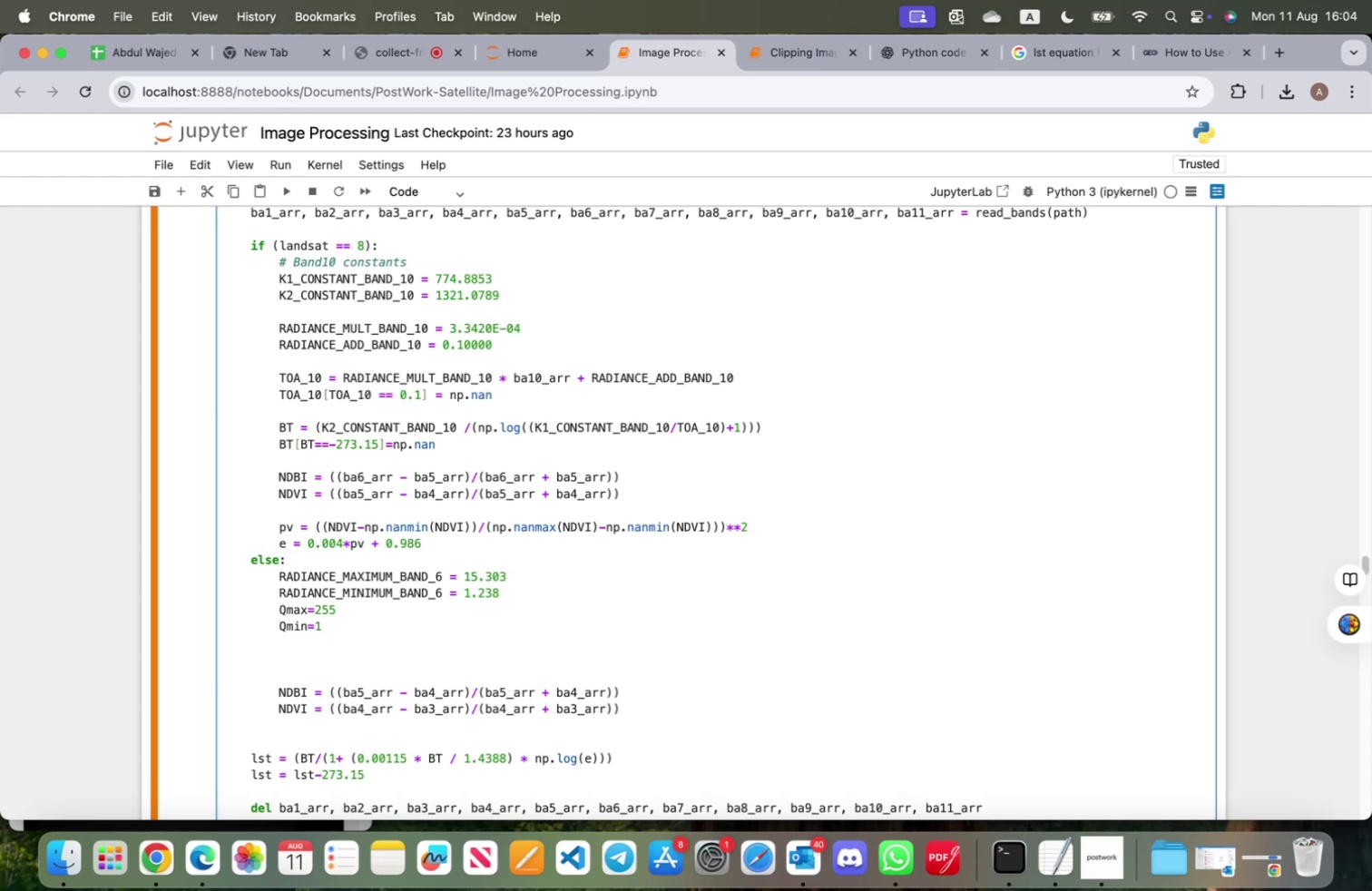 
type(TOA)
 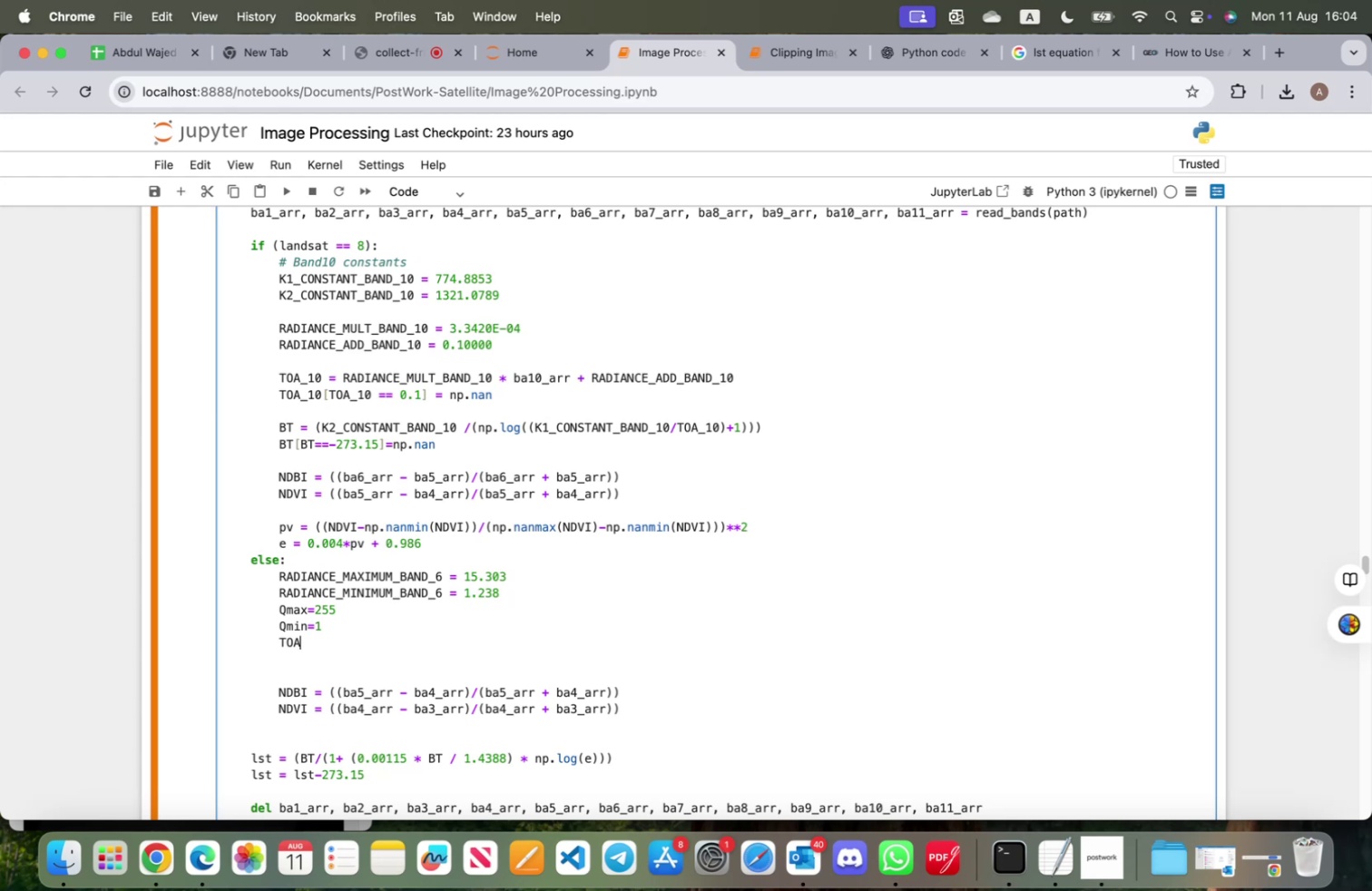 
wait(13.15)
 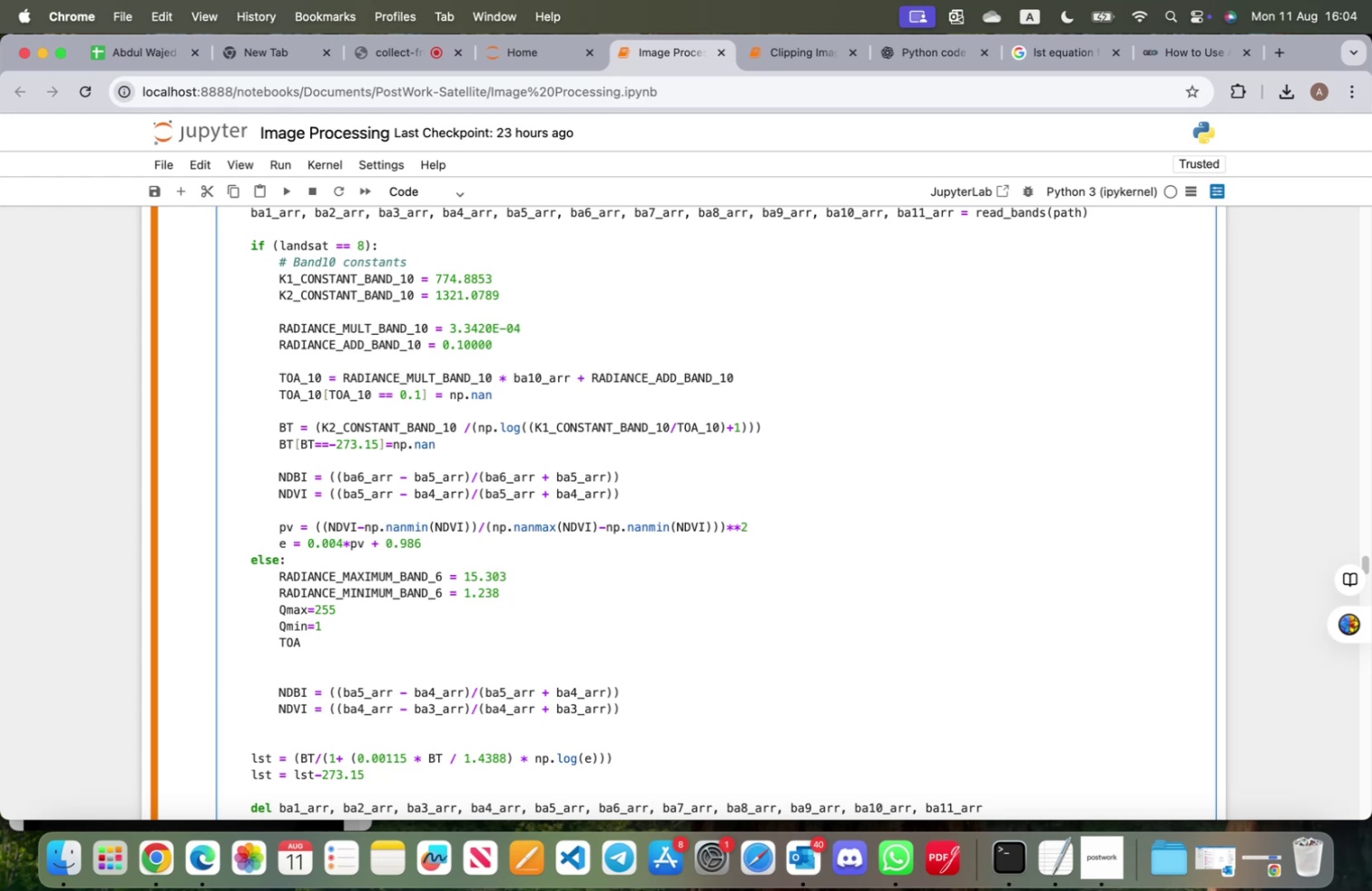 
key(Shift+Minus)
 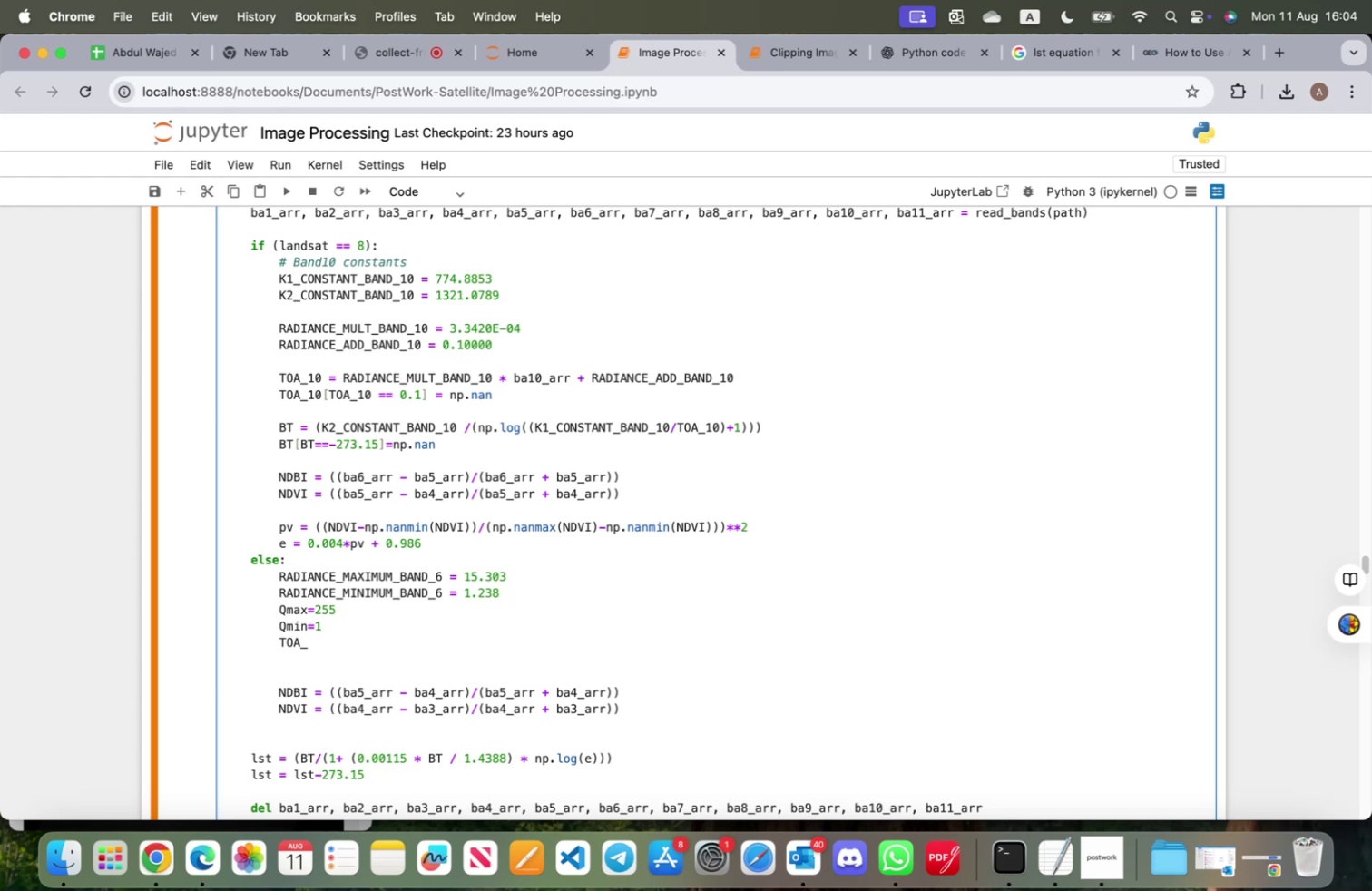 
key(6)
 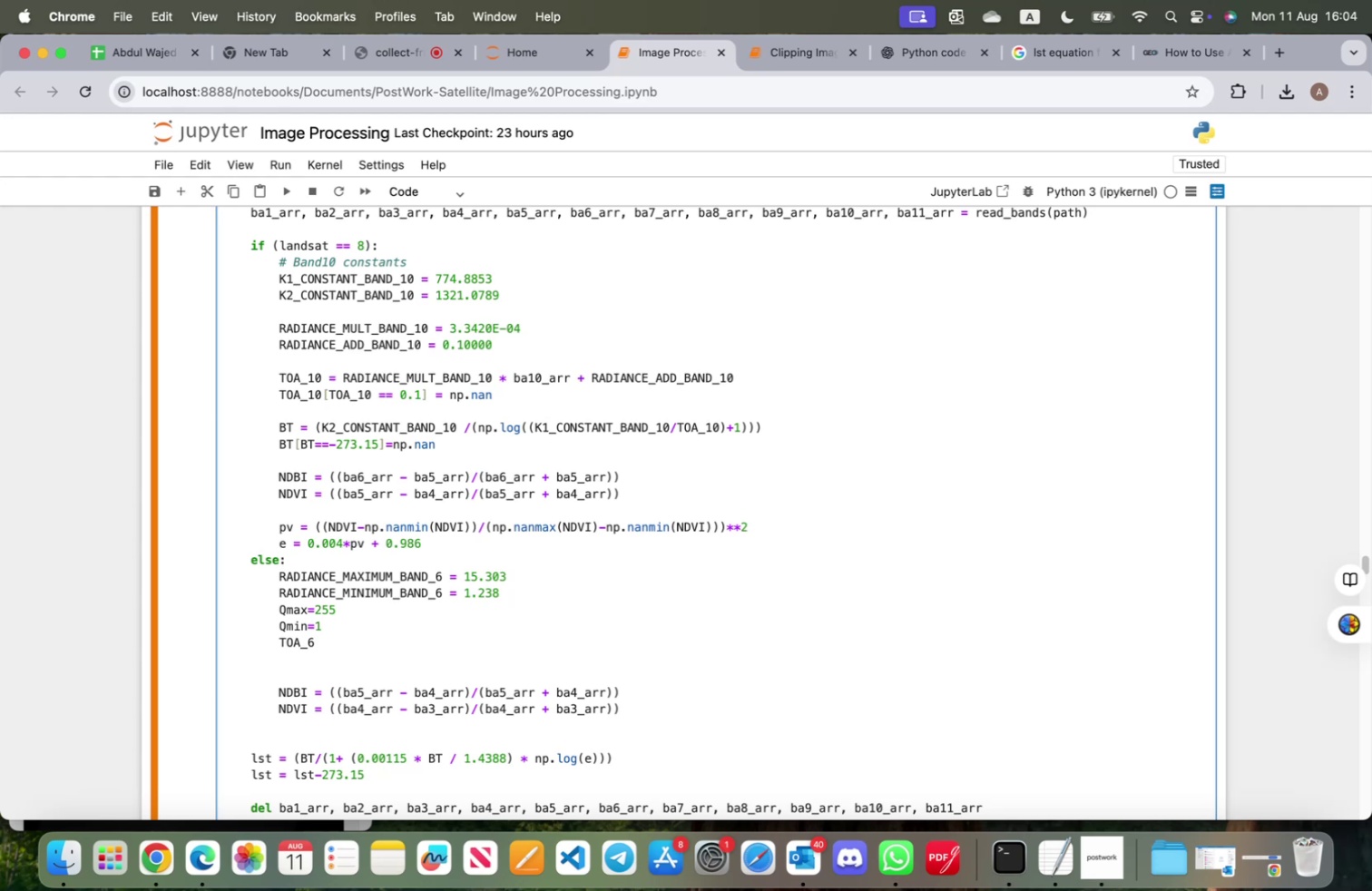 
key(Equal)
 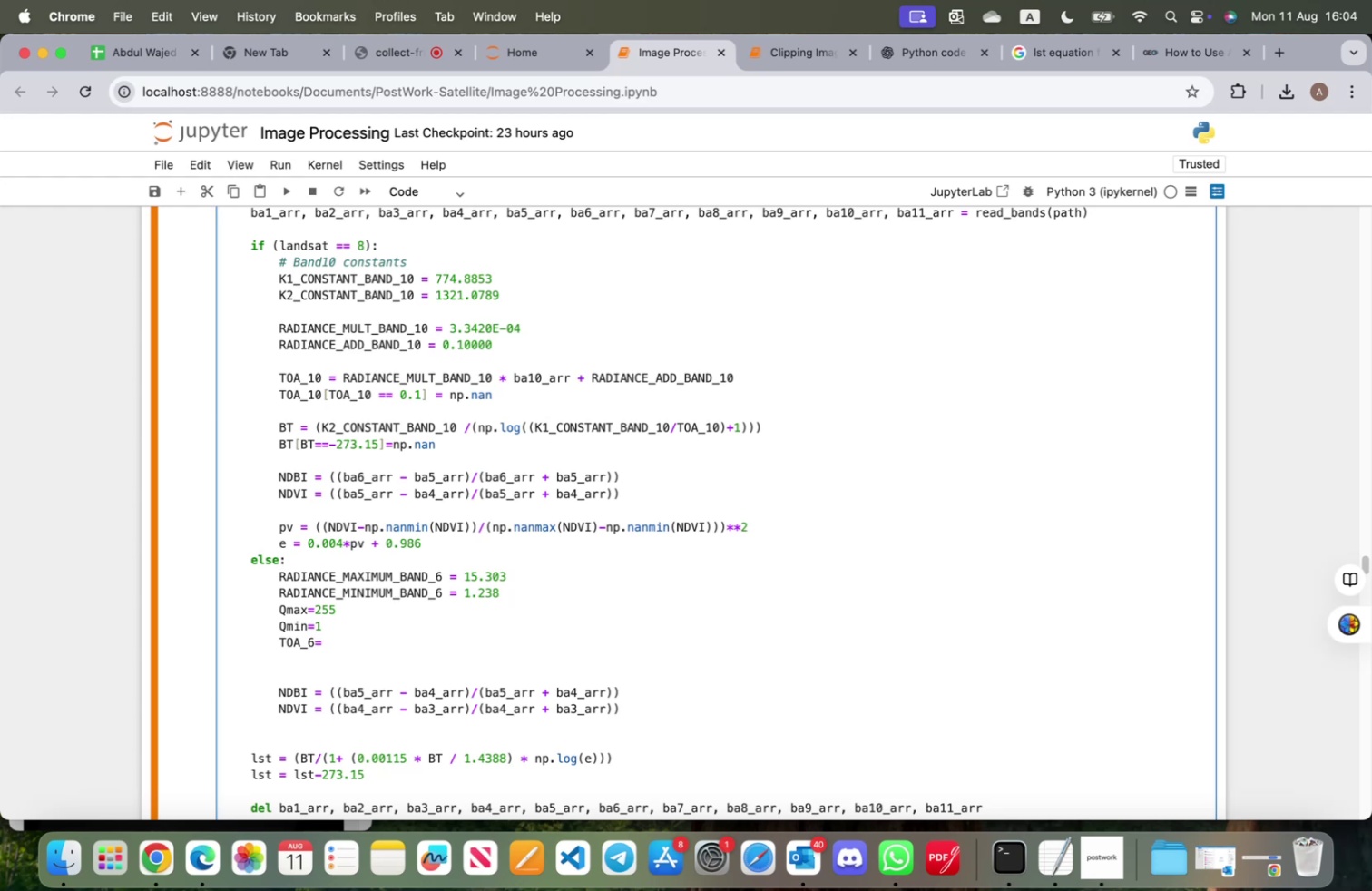 
key(ArrowLeft)
 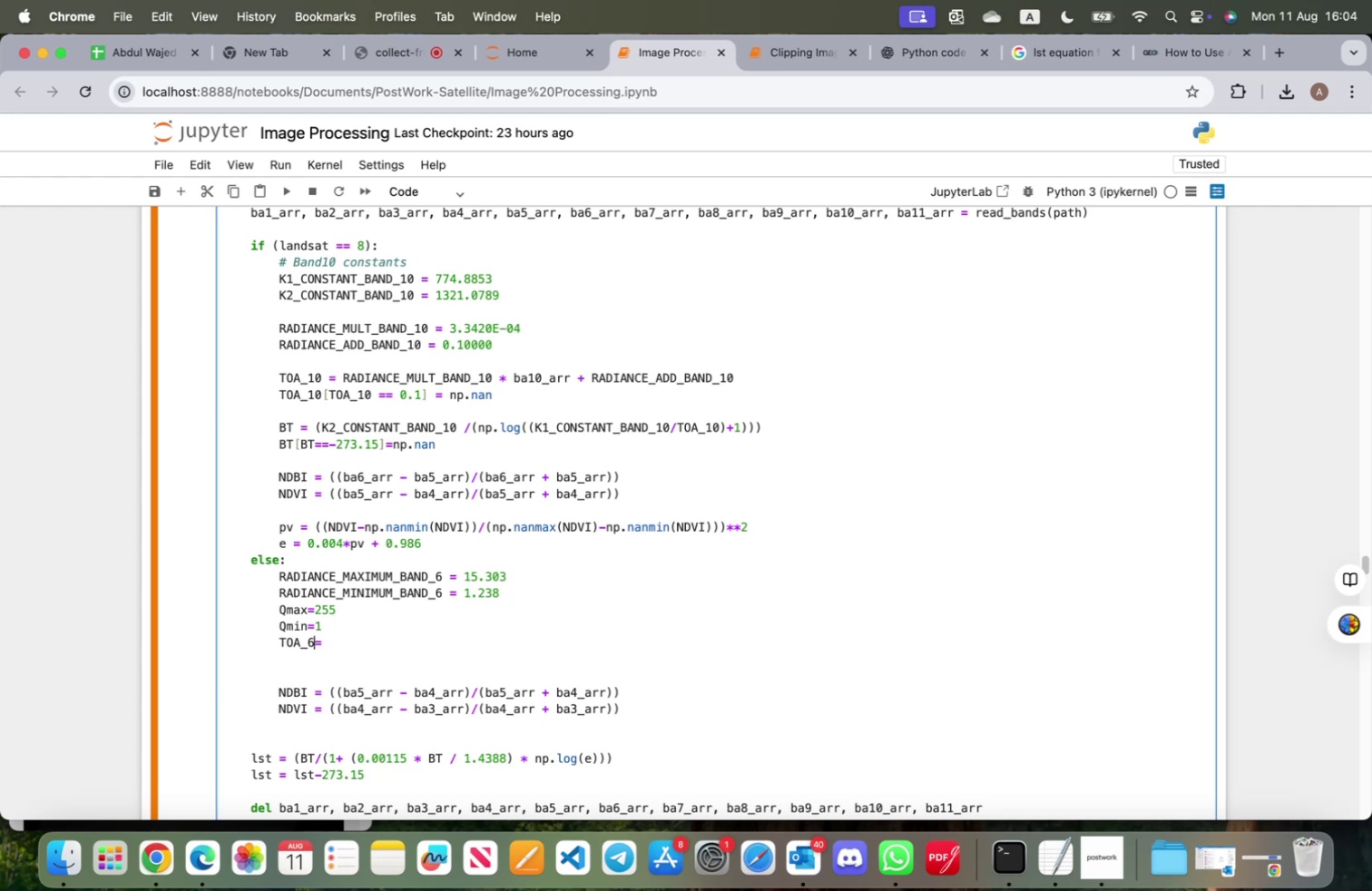 
key(Space)
 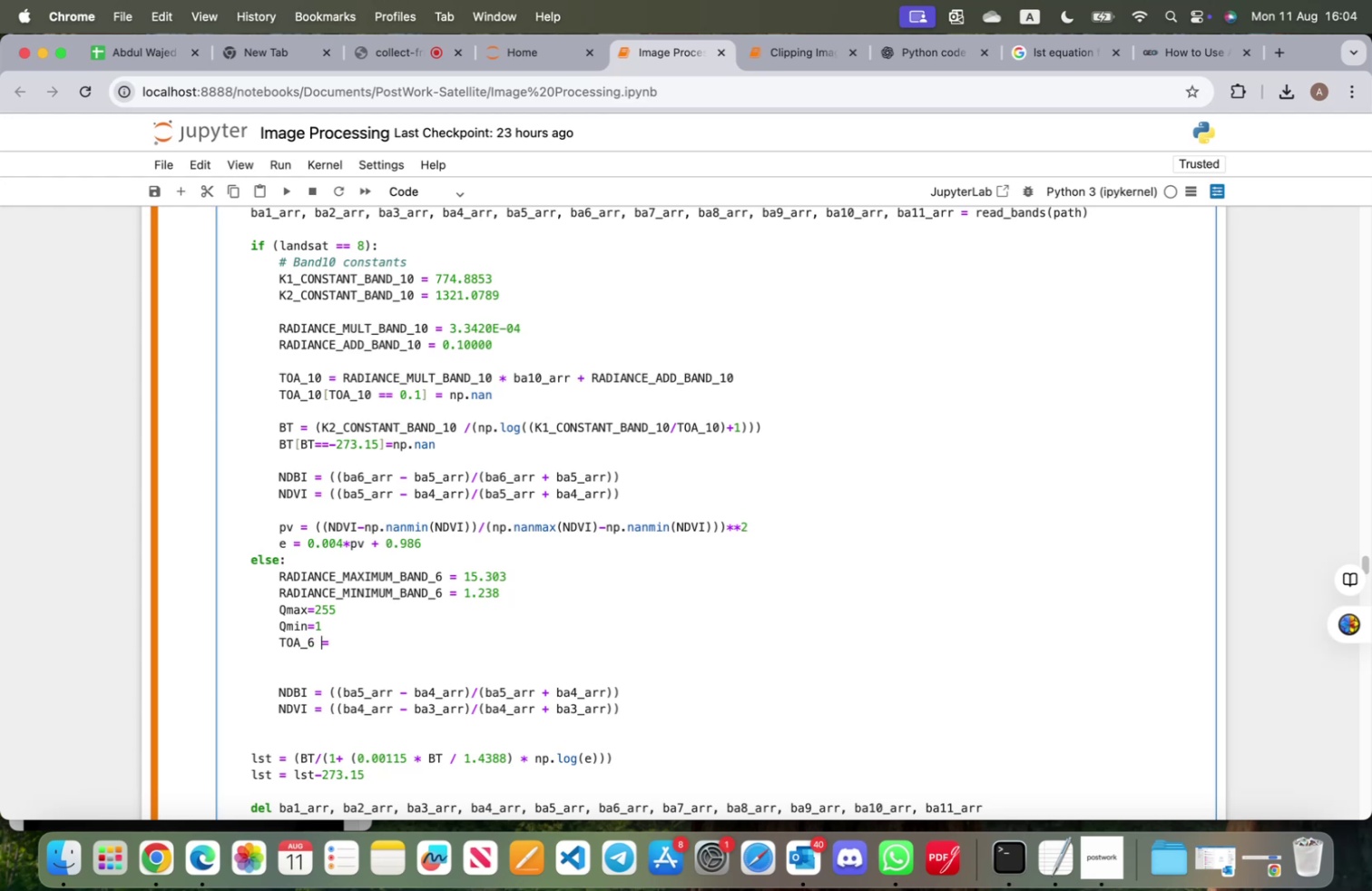 
key(ArrowRight)
 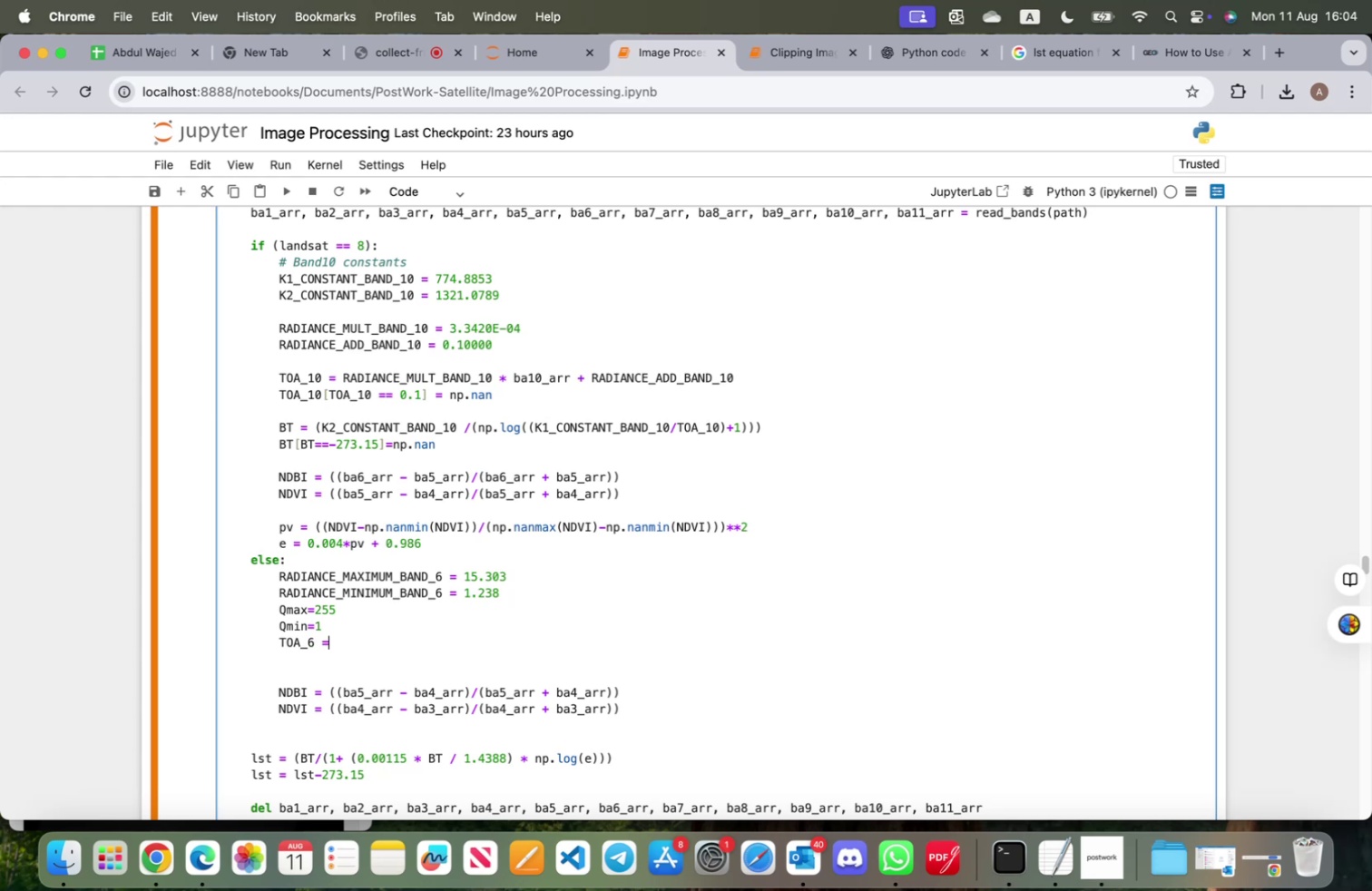 
type( (()
 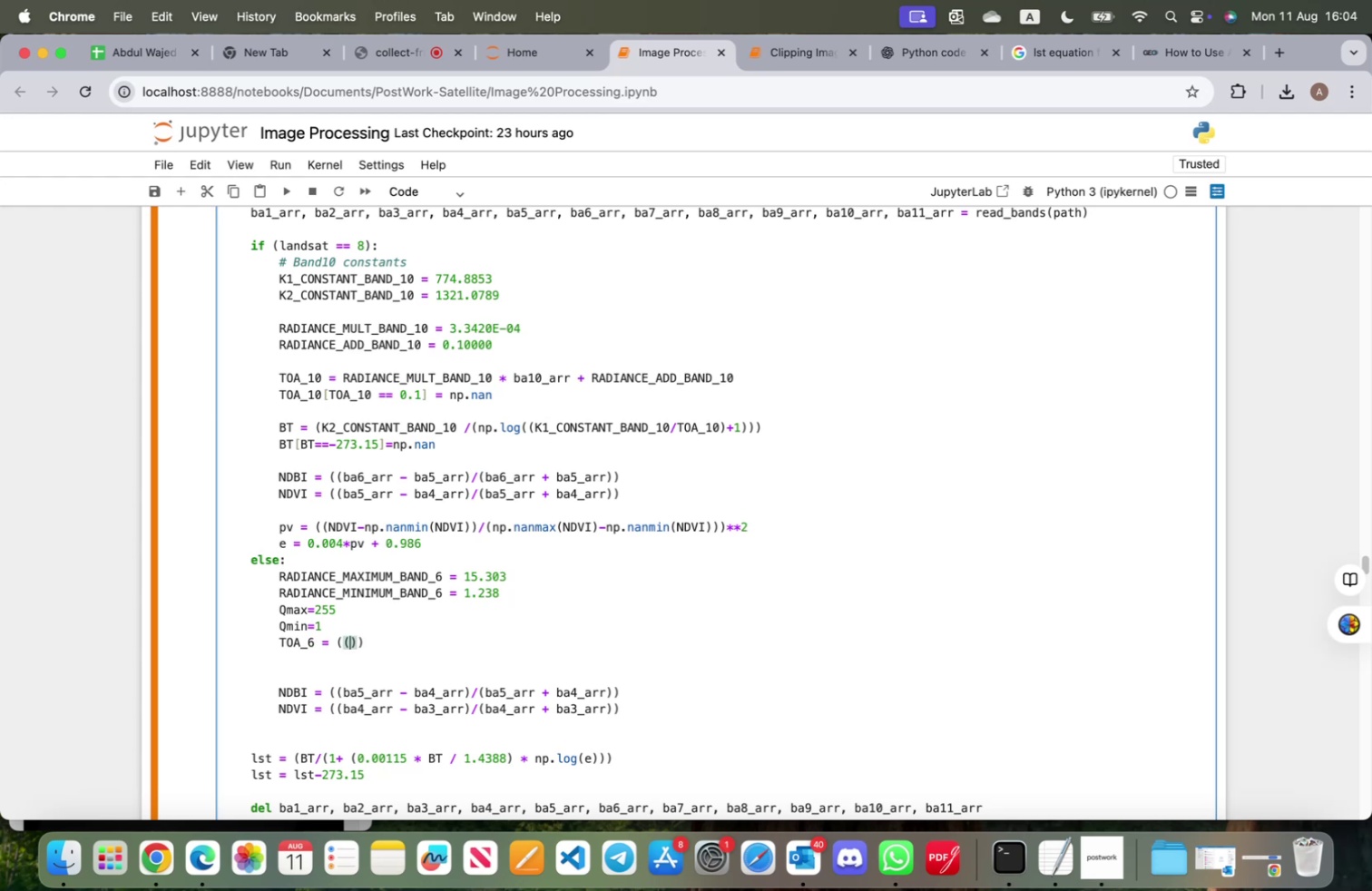 
wait(6.06)
 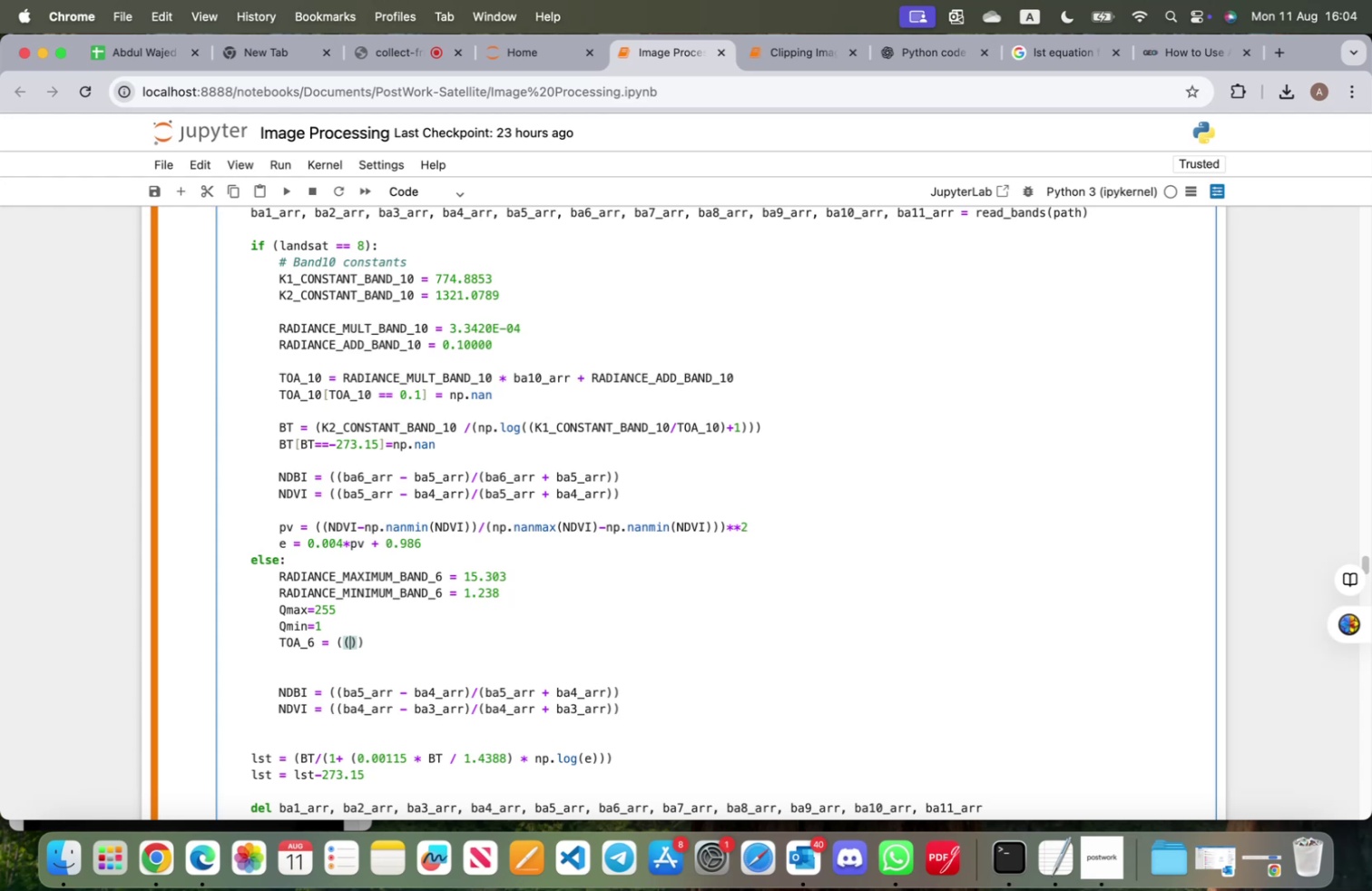 
double_click([390, 573])
 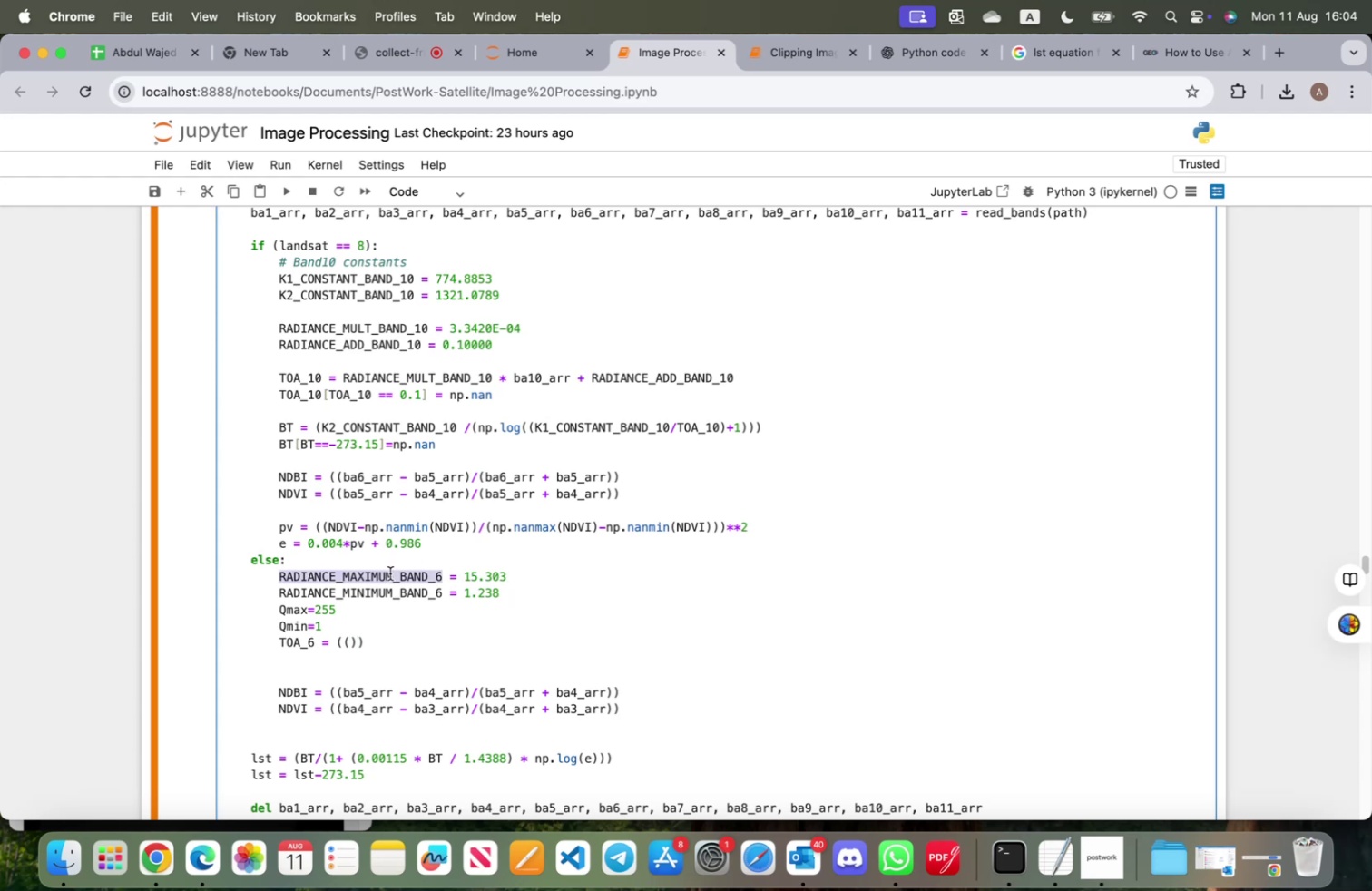 
key(Meta+CommandLeft)
 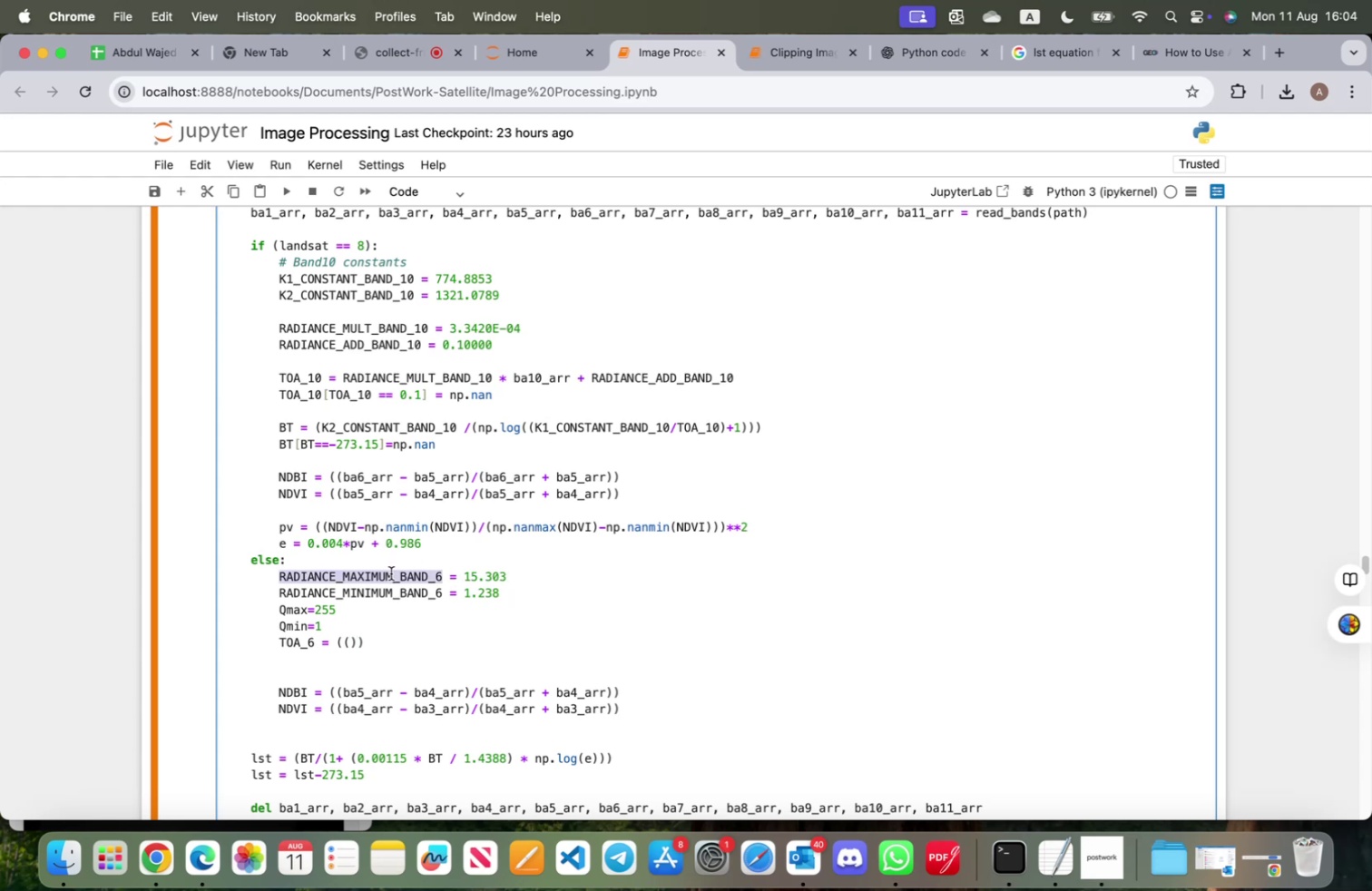 
key(Meta+C)
 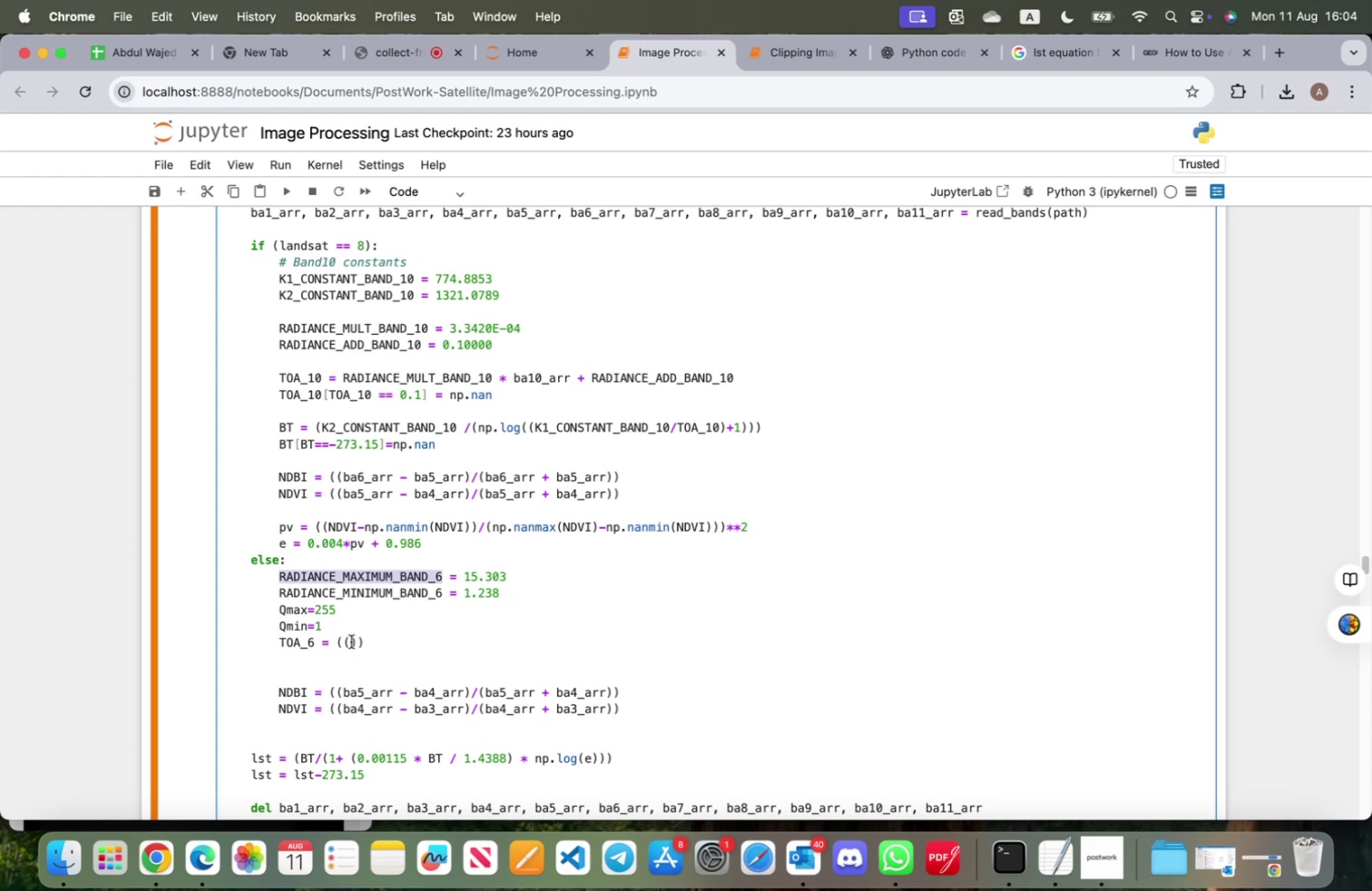 
left_click([351, 641])
 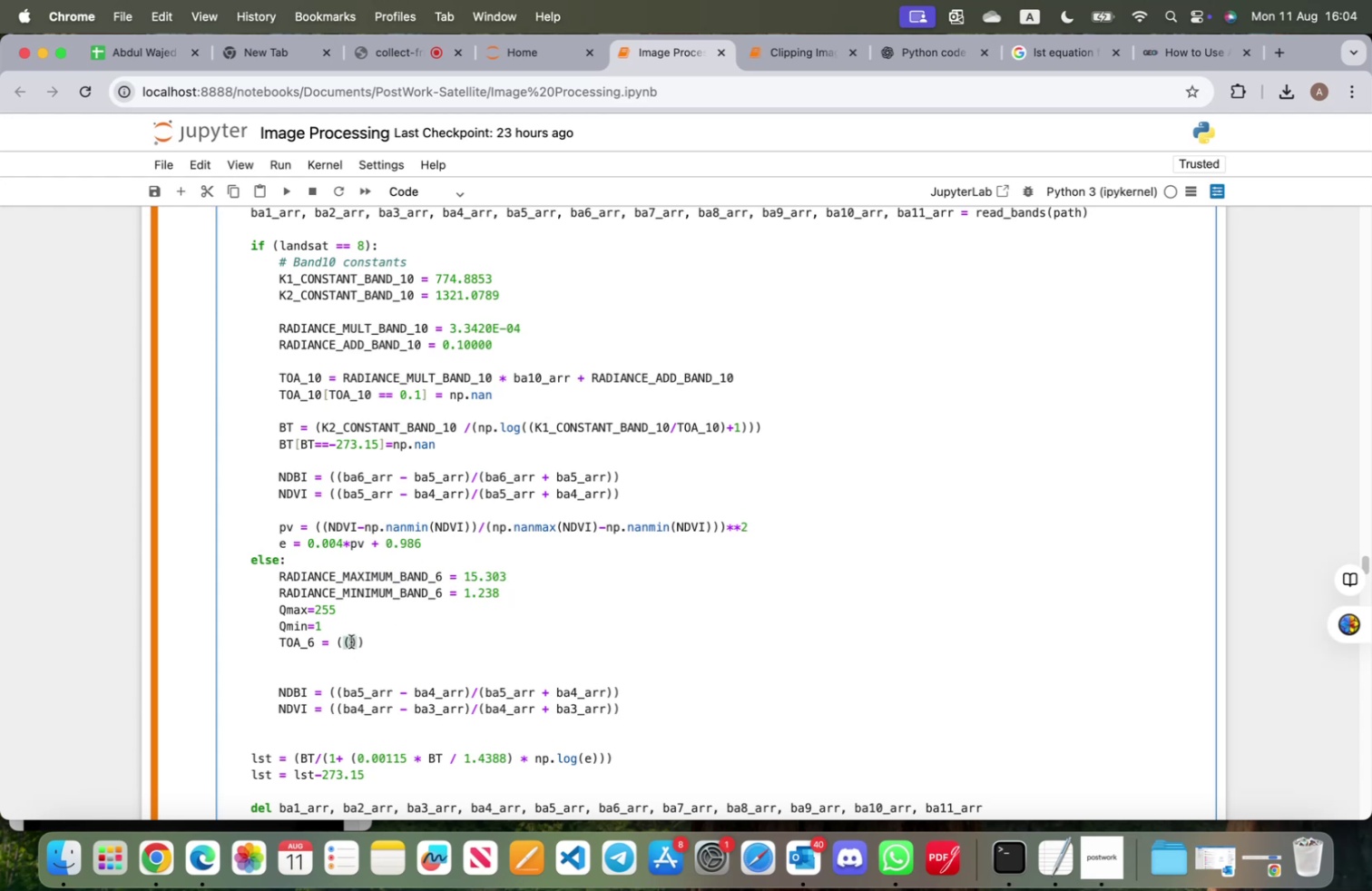 
key(Meta+V)
 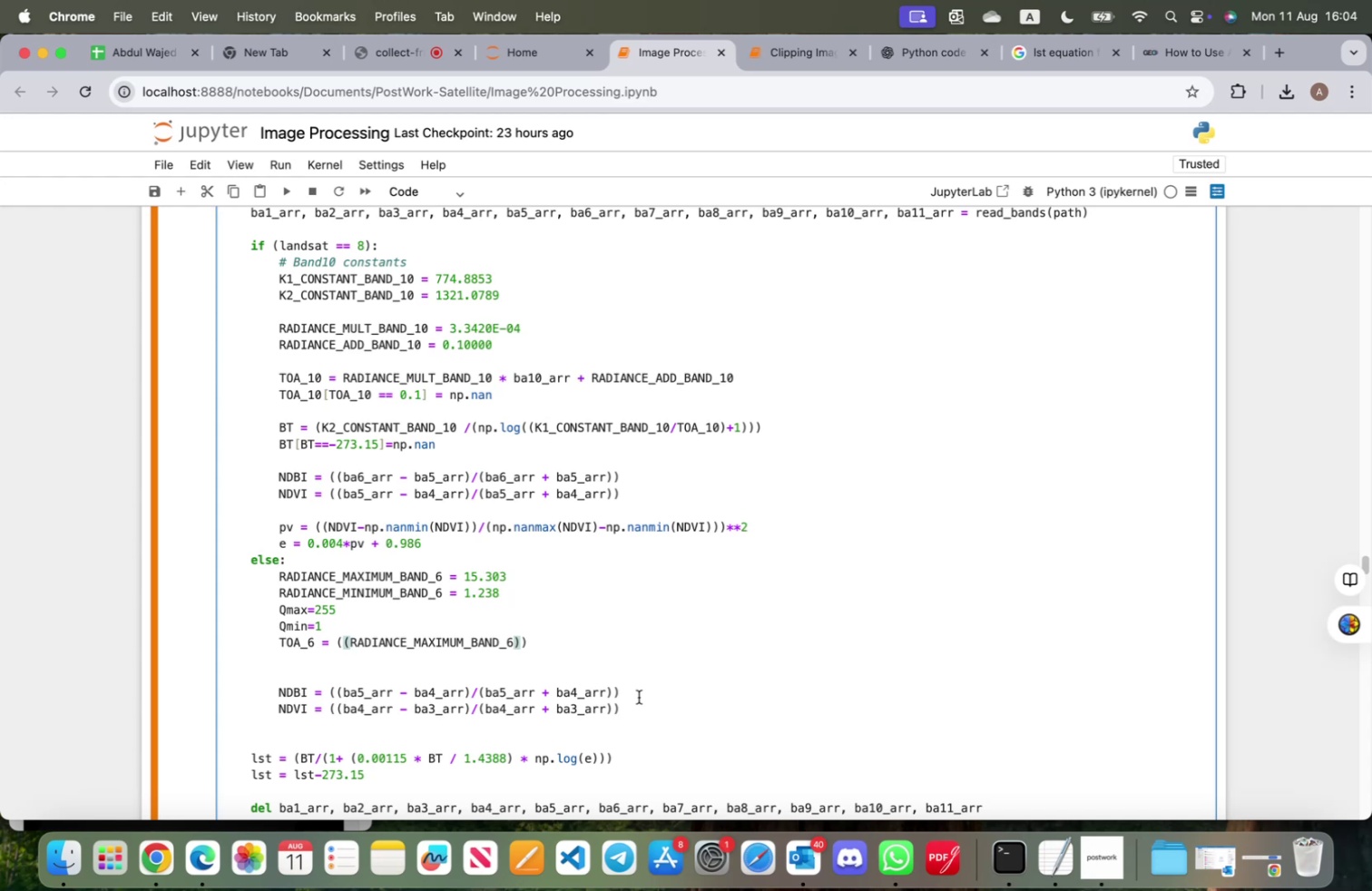 
key(Minus)
 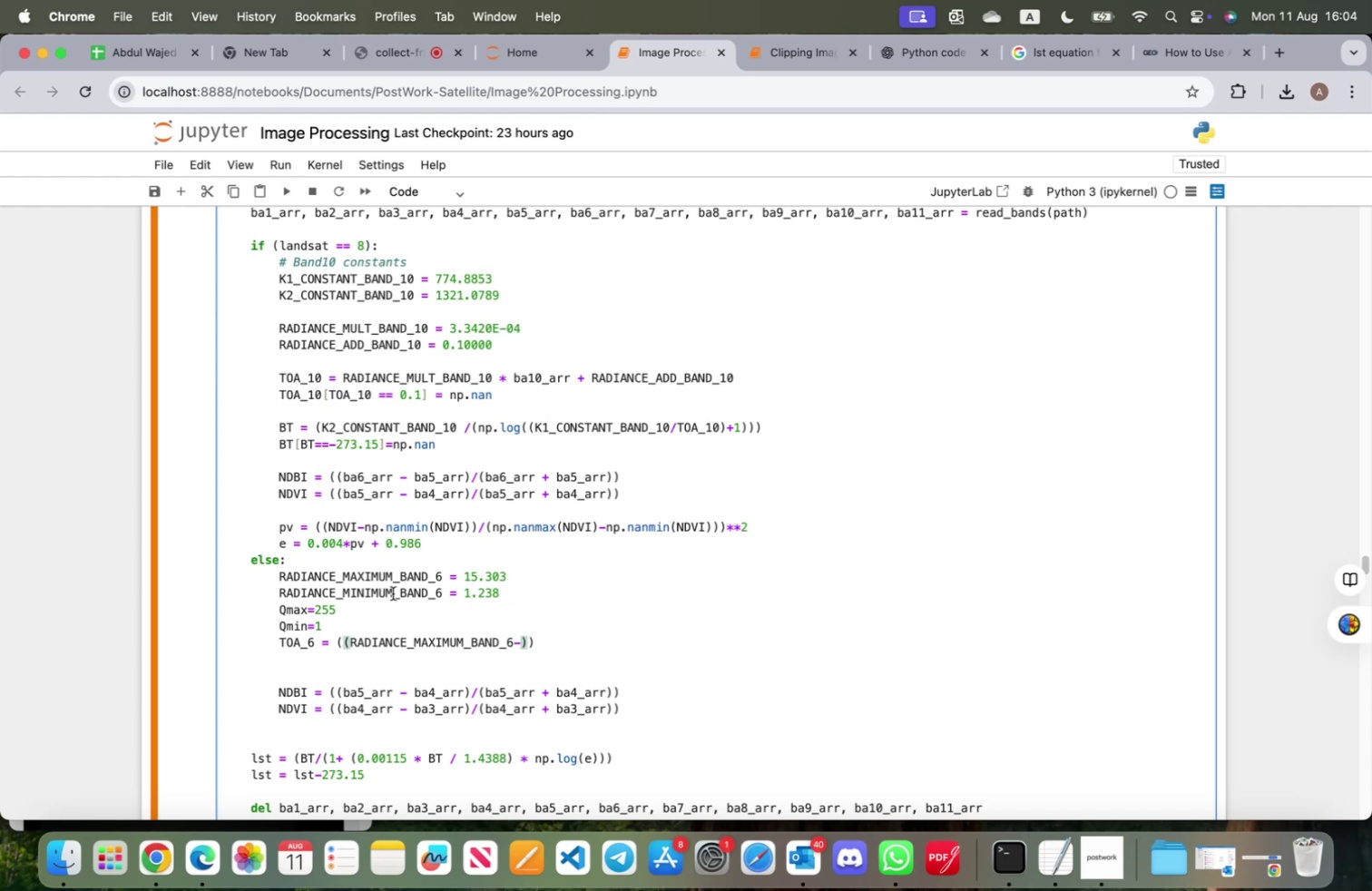 
double_click([393, 592])
 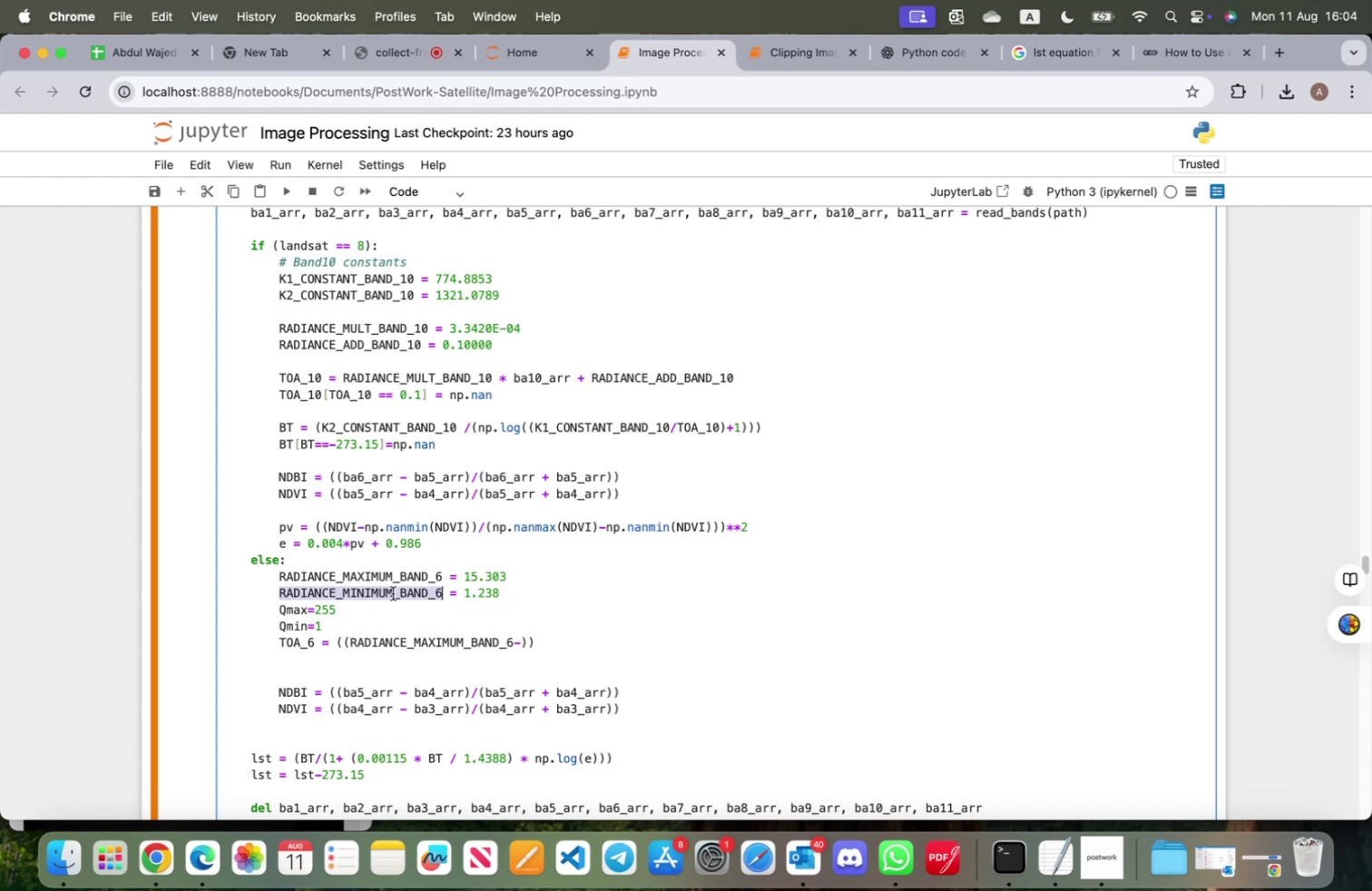 
key(Meta+CommandLeft)
 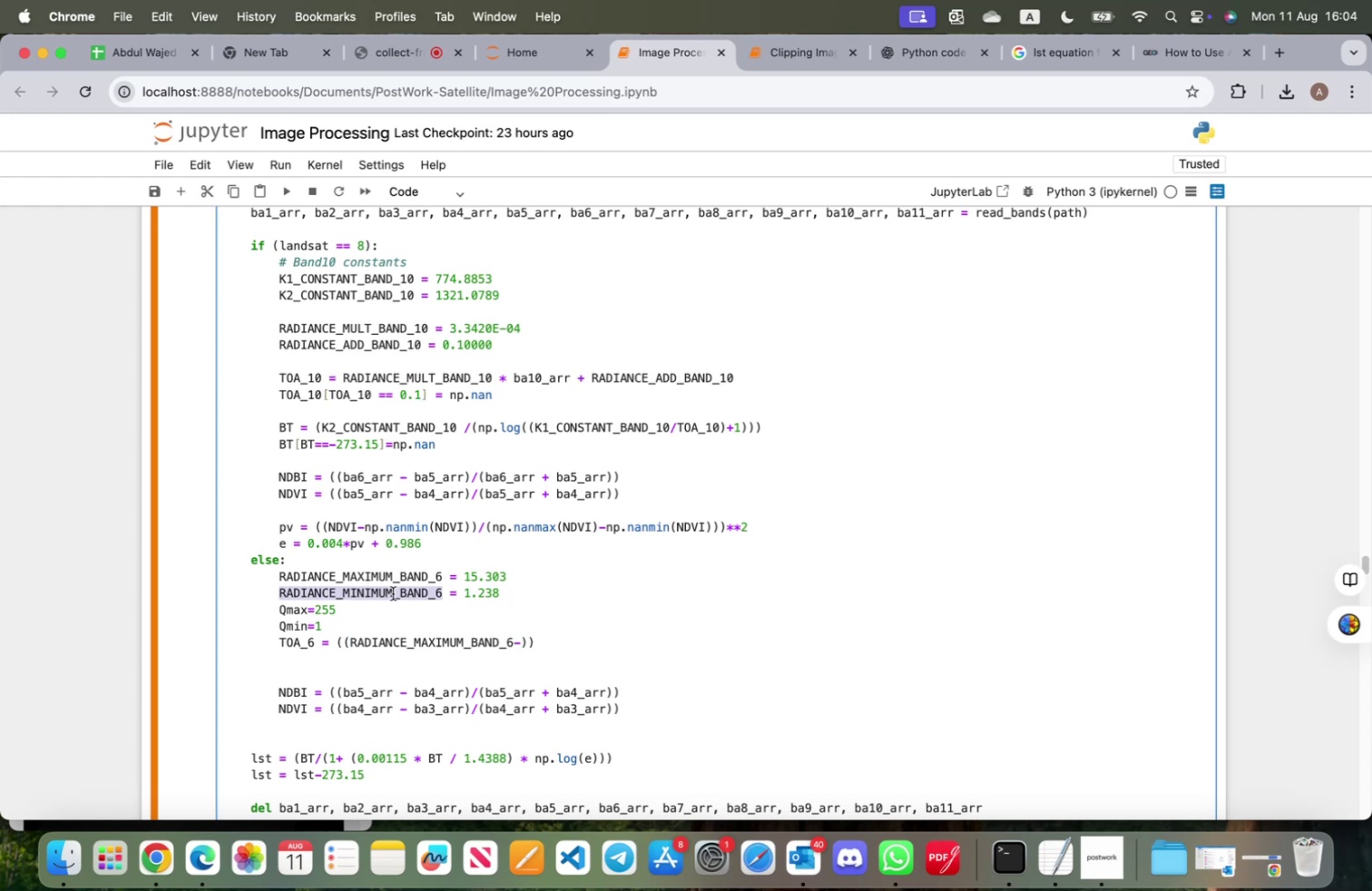 
key(Meta+C)
 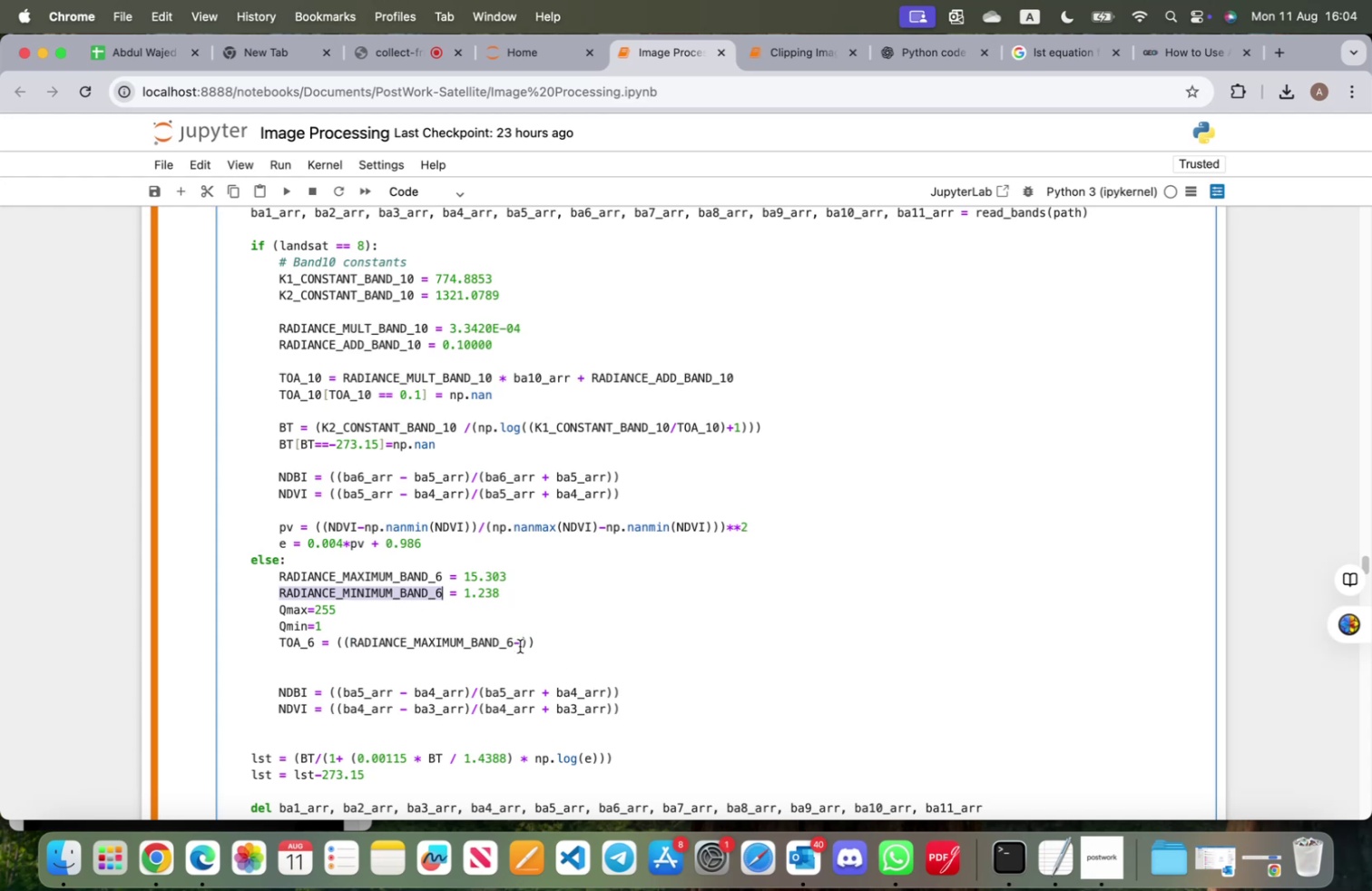 
left_click([519, 642])
 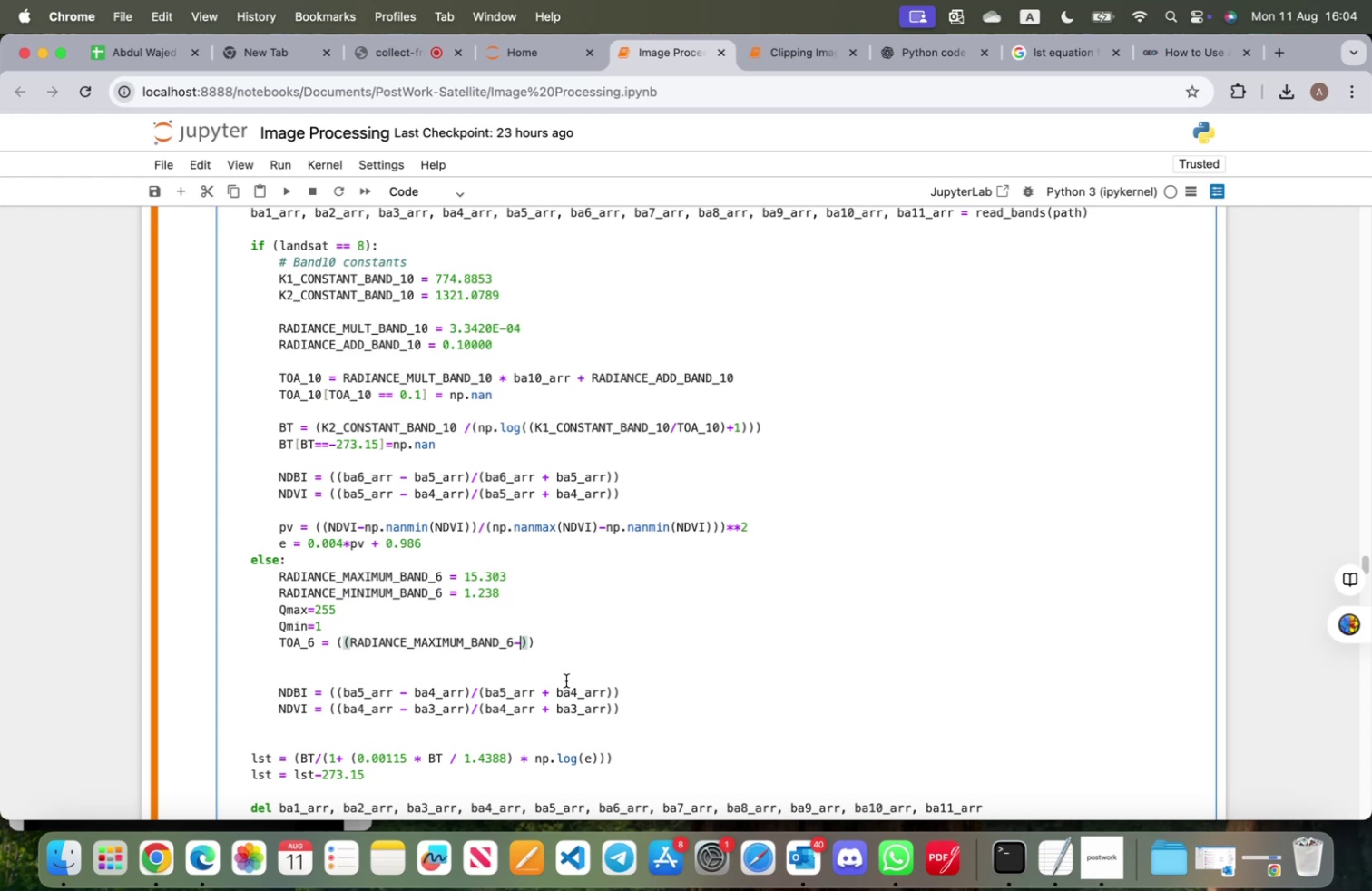 
key(Meta+V)
 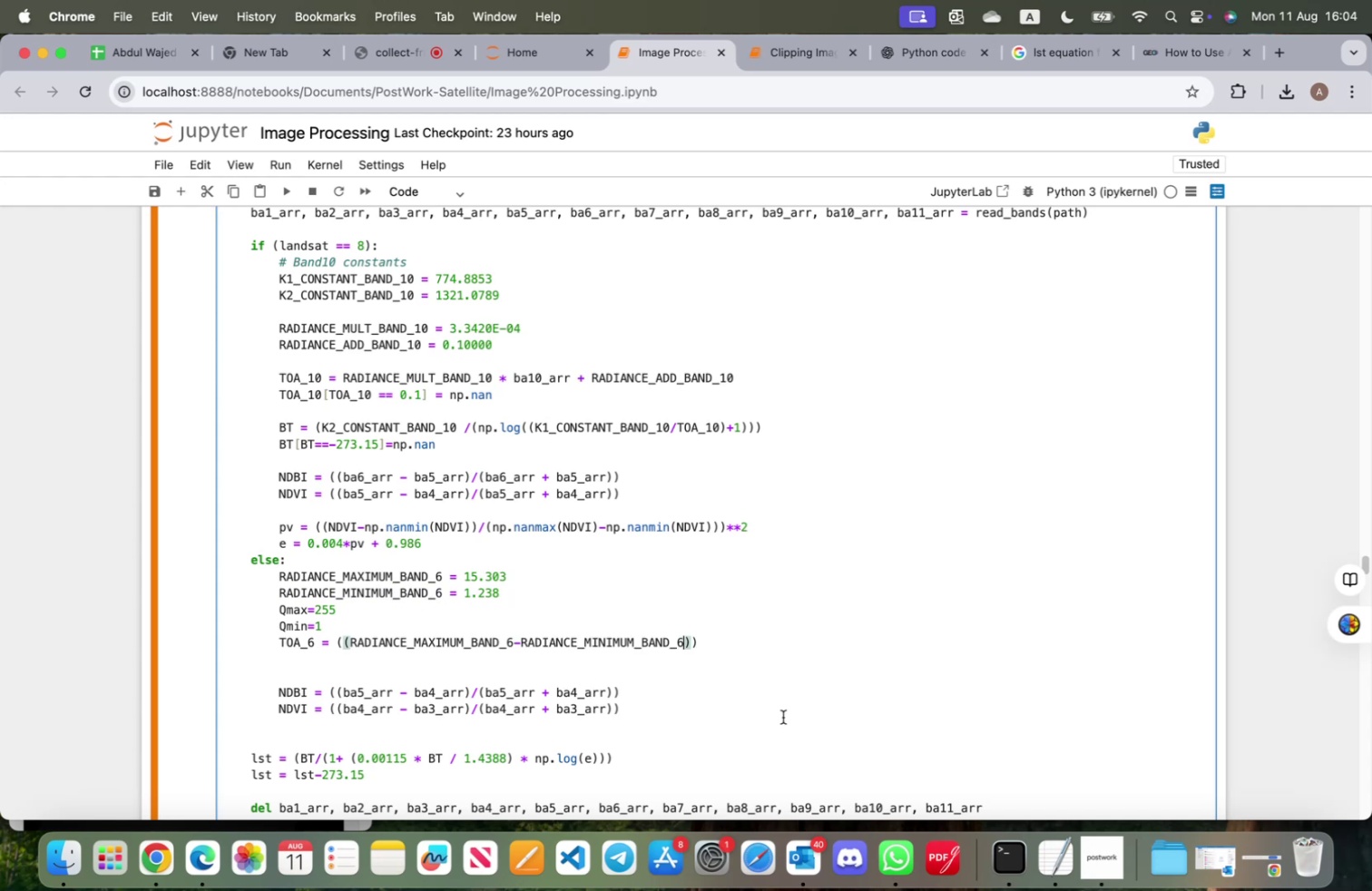 
key(ArrowRight)
 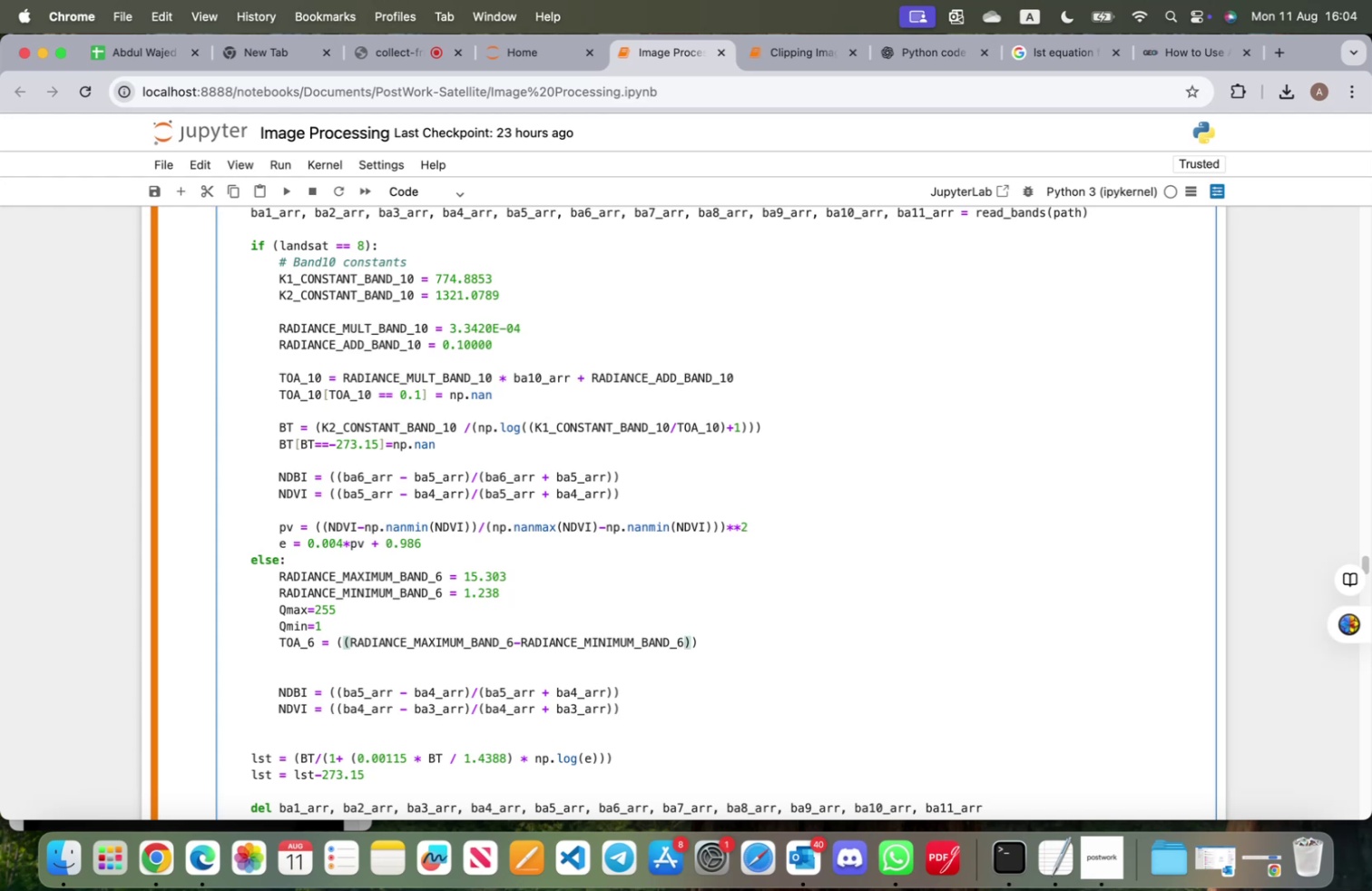 
key(Slash)
 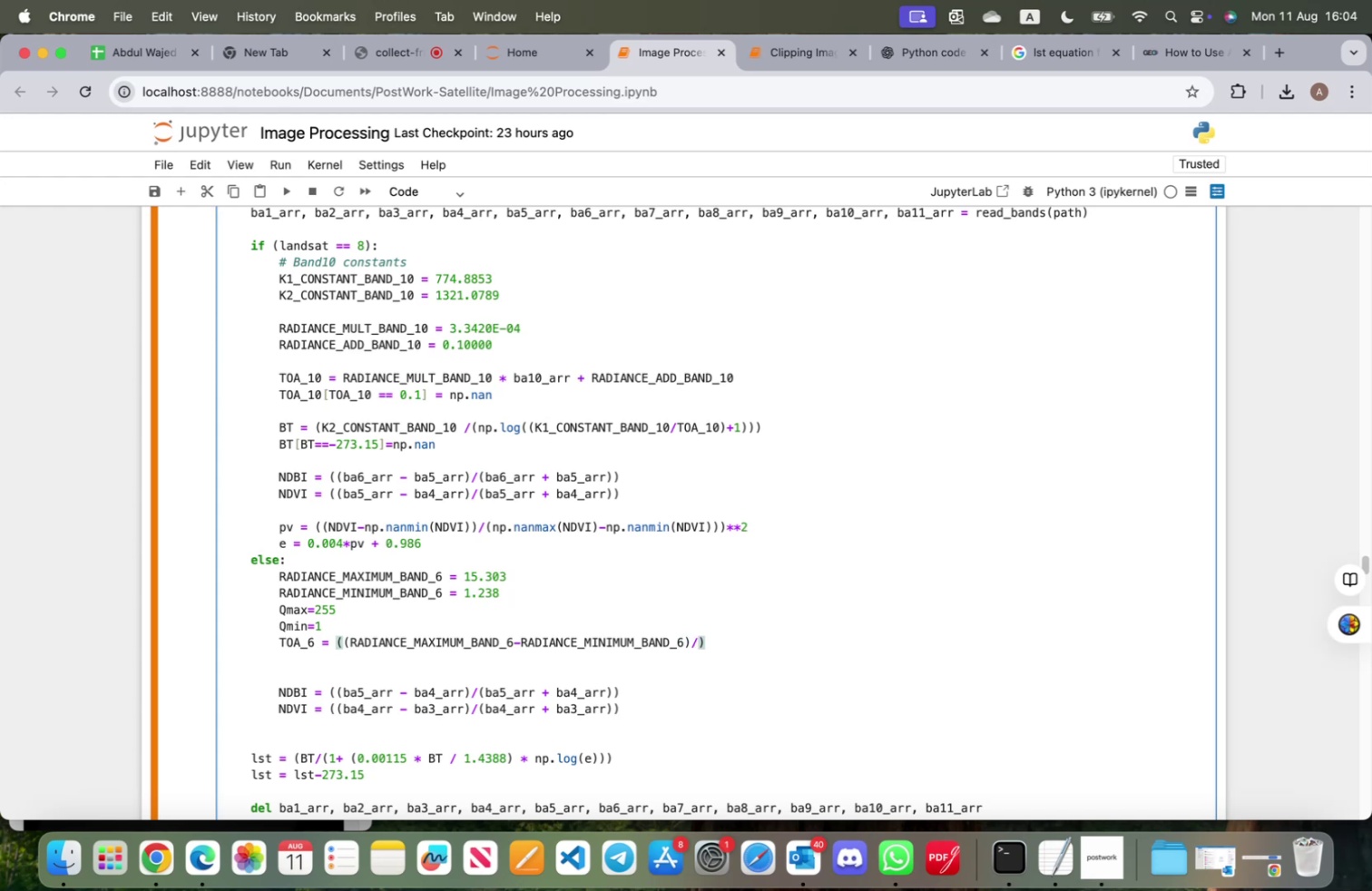 
key(Shift+9)
 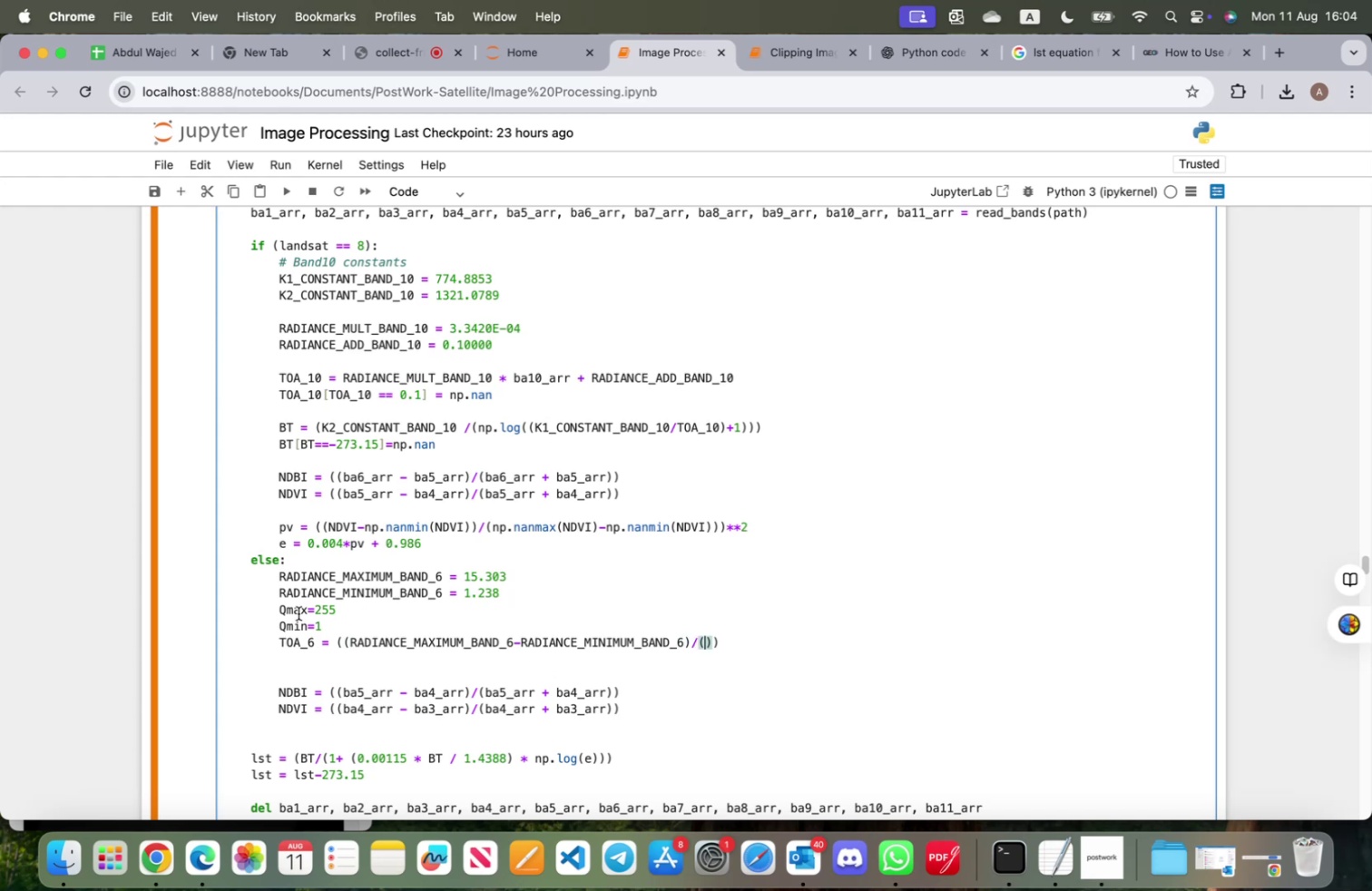 
double_click([299, 612])
 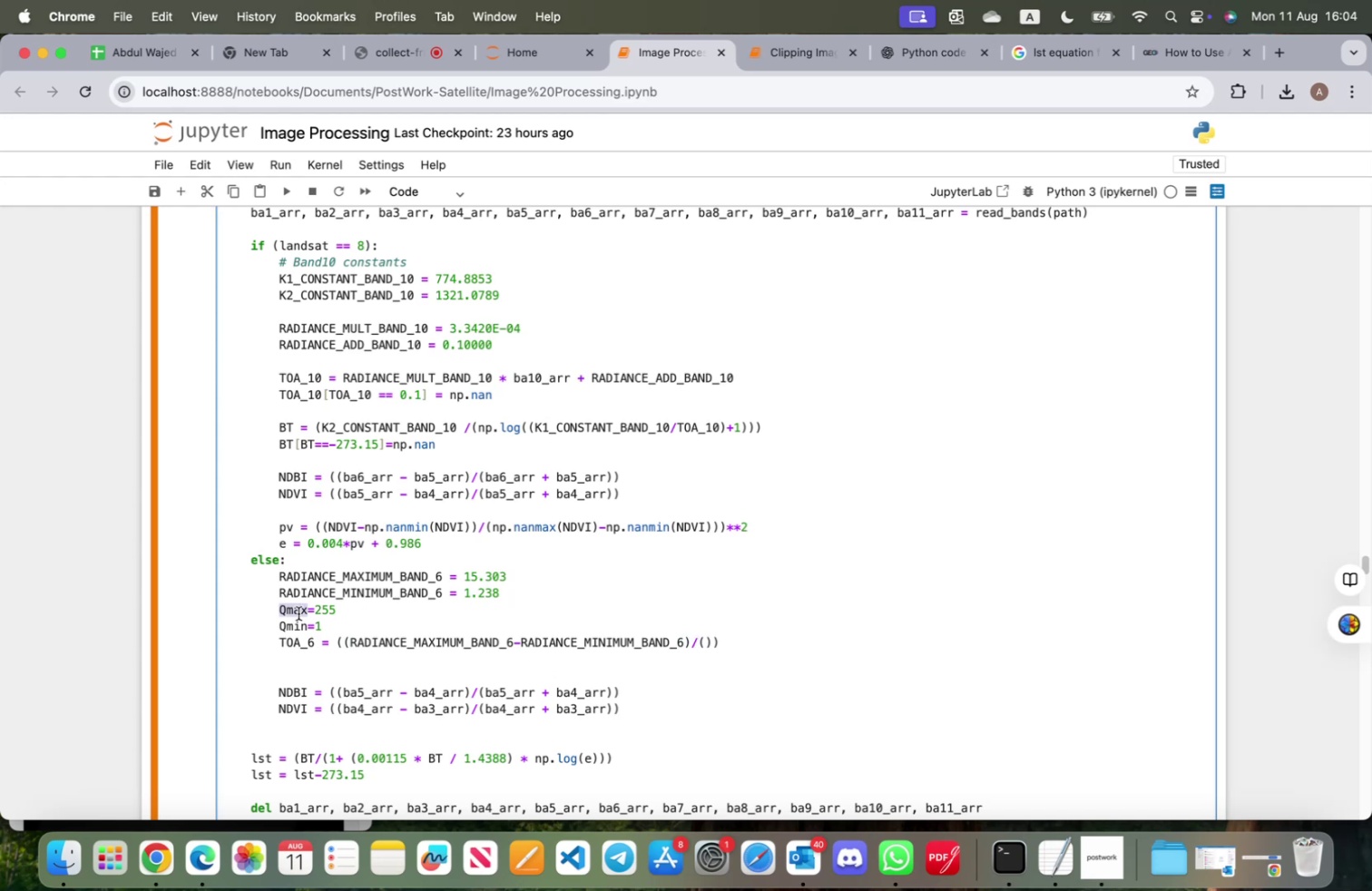 
key(Meta+CommandLeft)
 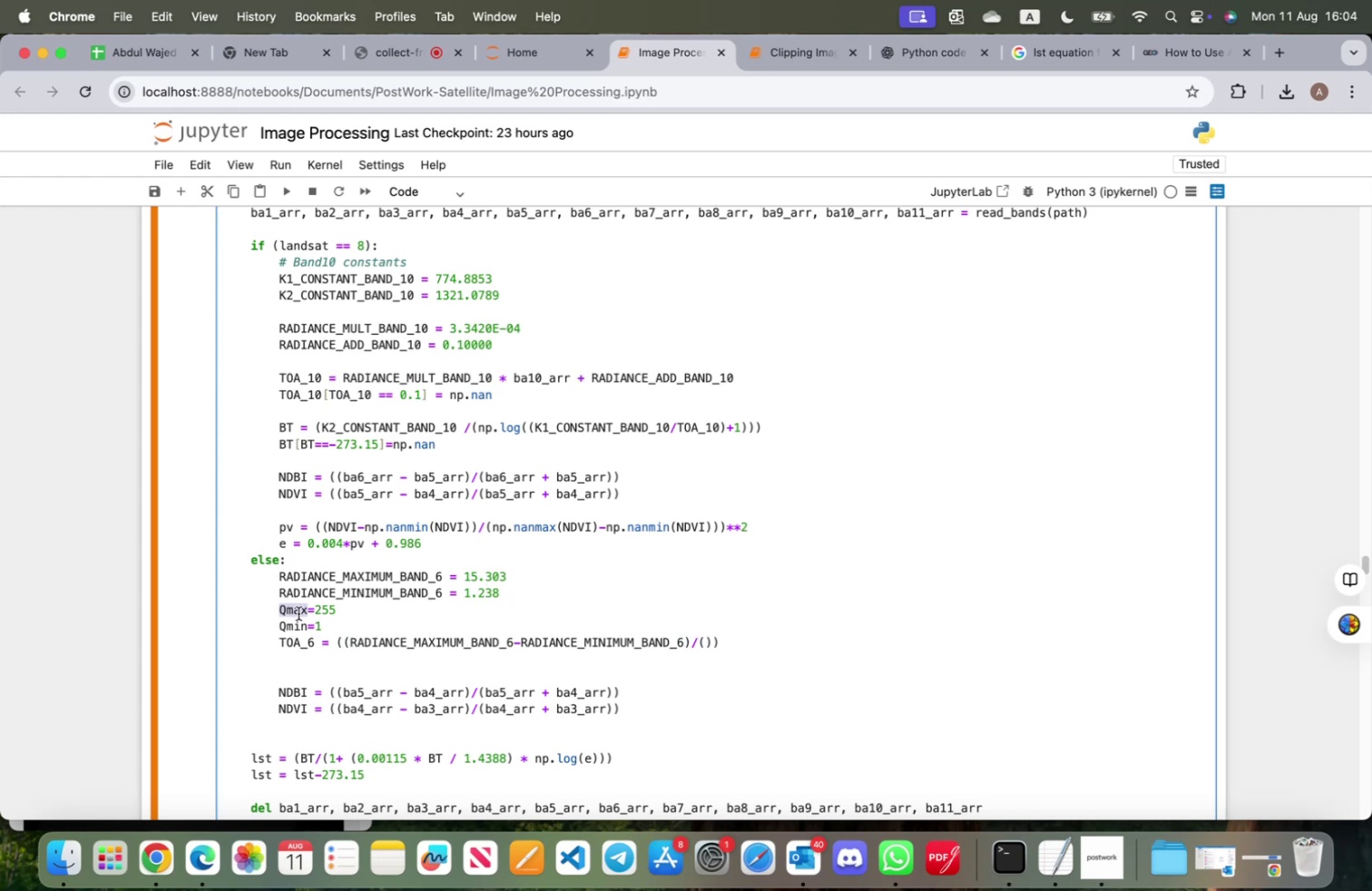 
key(Meta+C)
 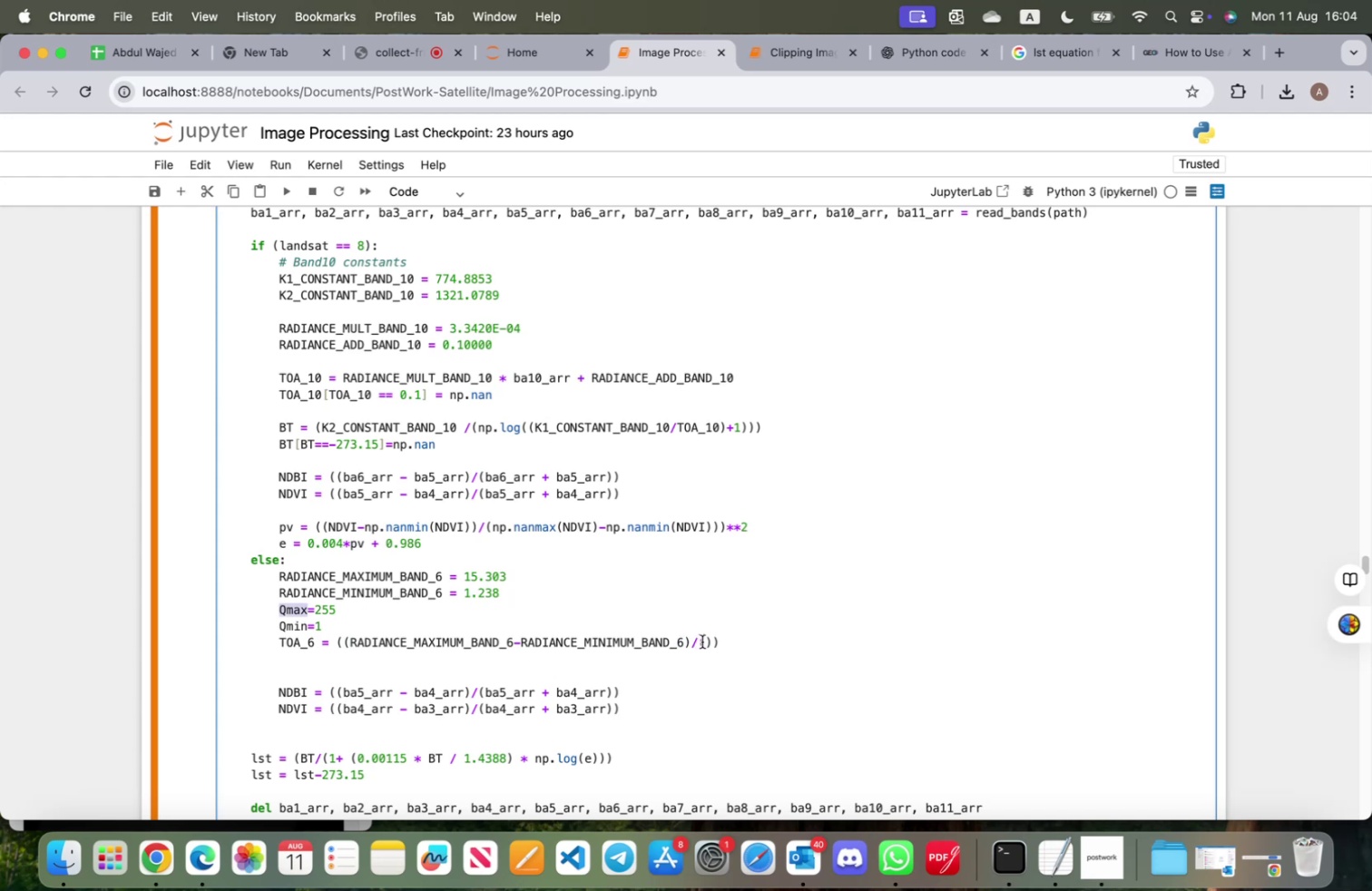 
left_click([703, 641])
 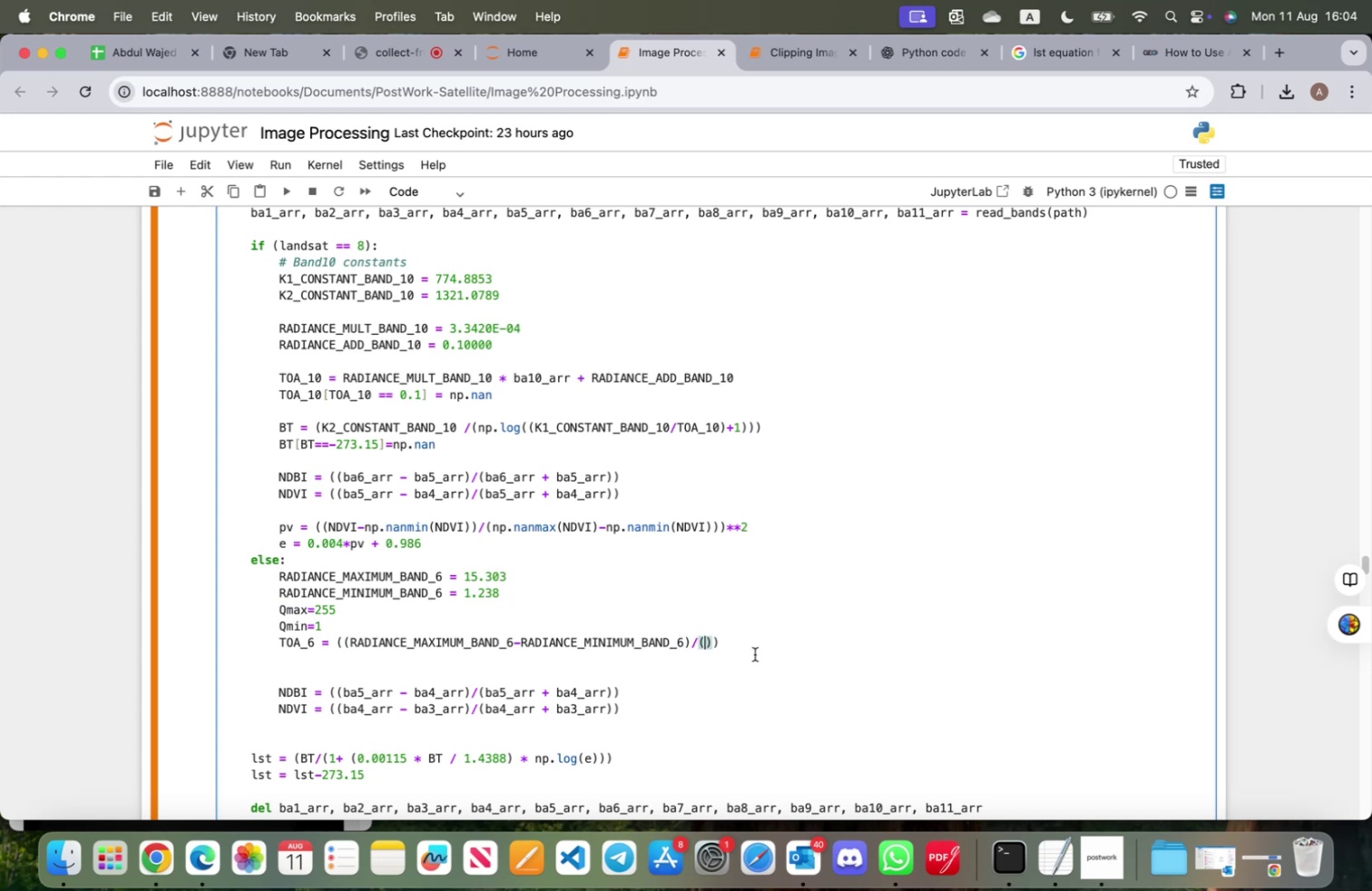 
key(Meta+V)
 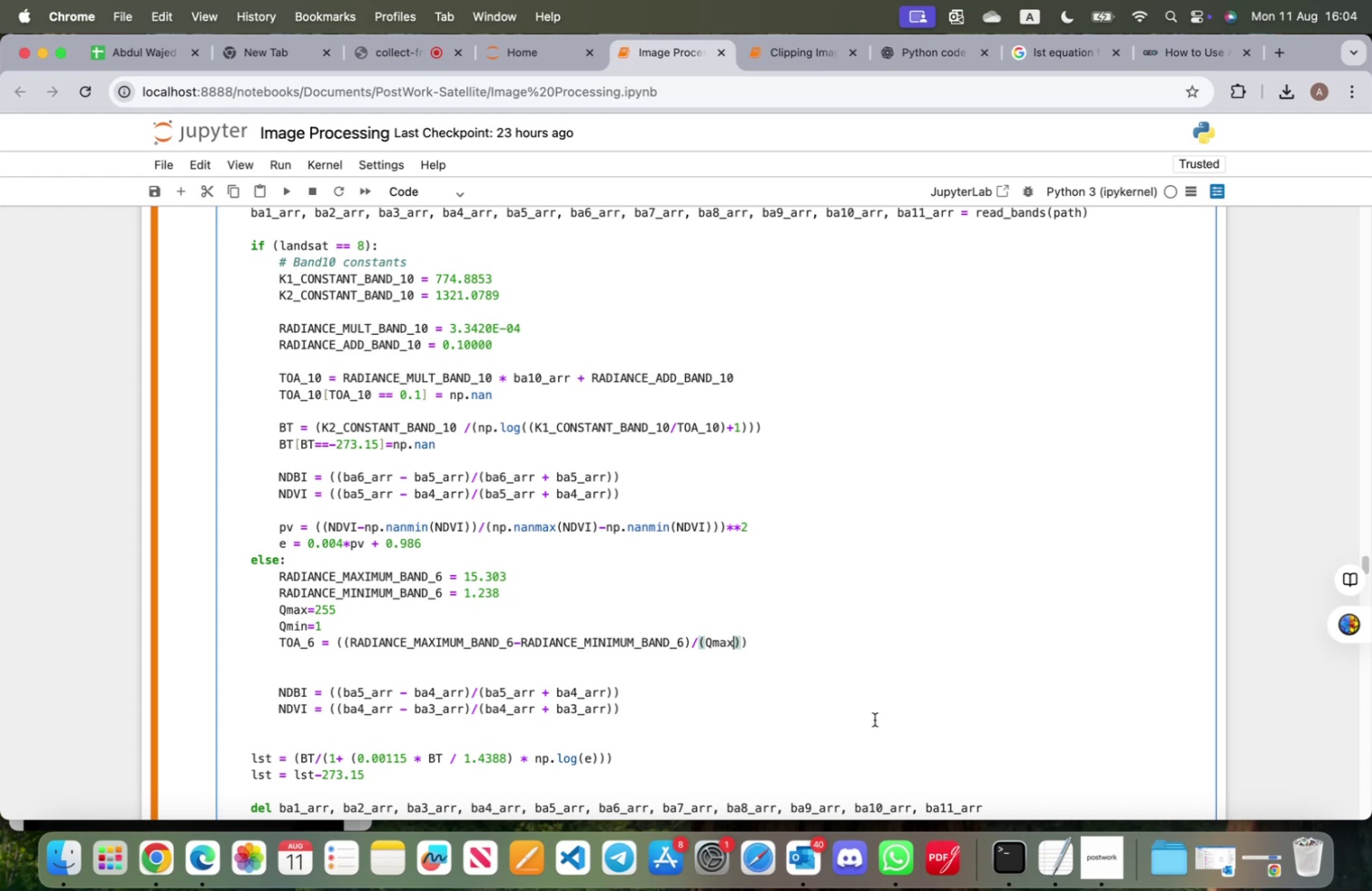 
key(Minus)
 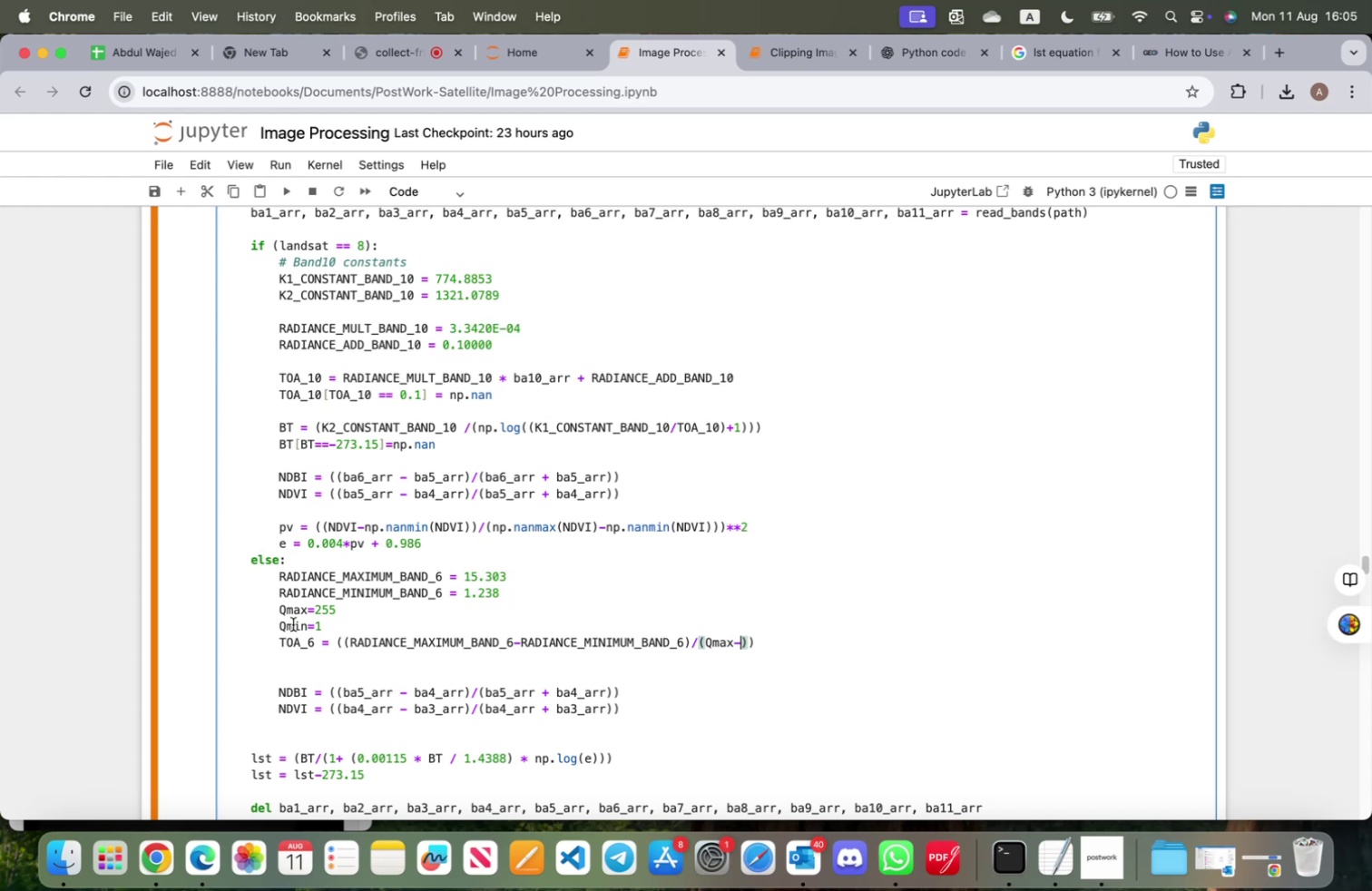 
double_click([290, 624])
 